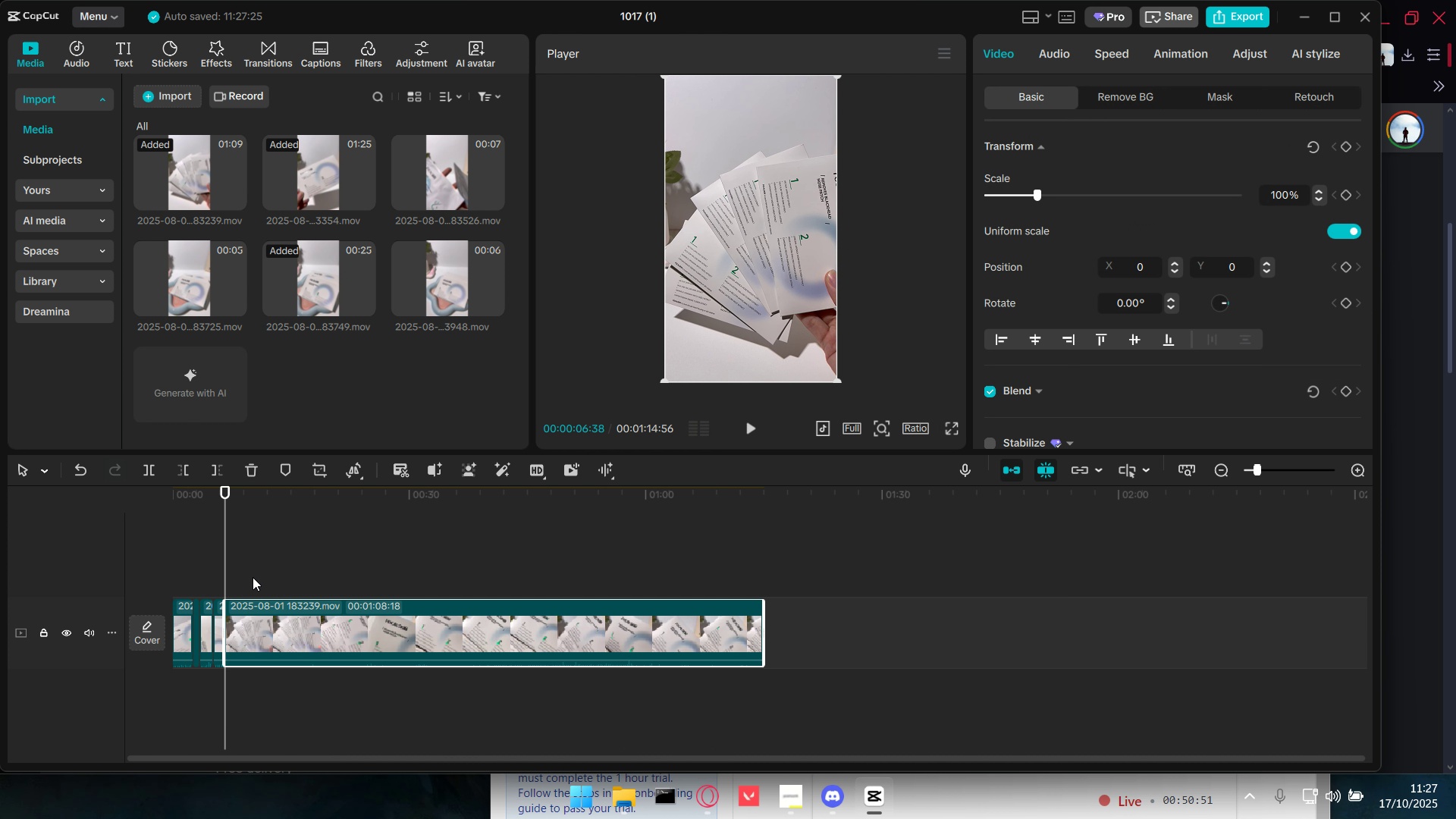 
key(Space)
 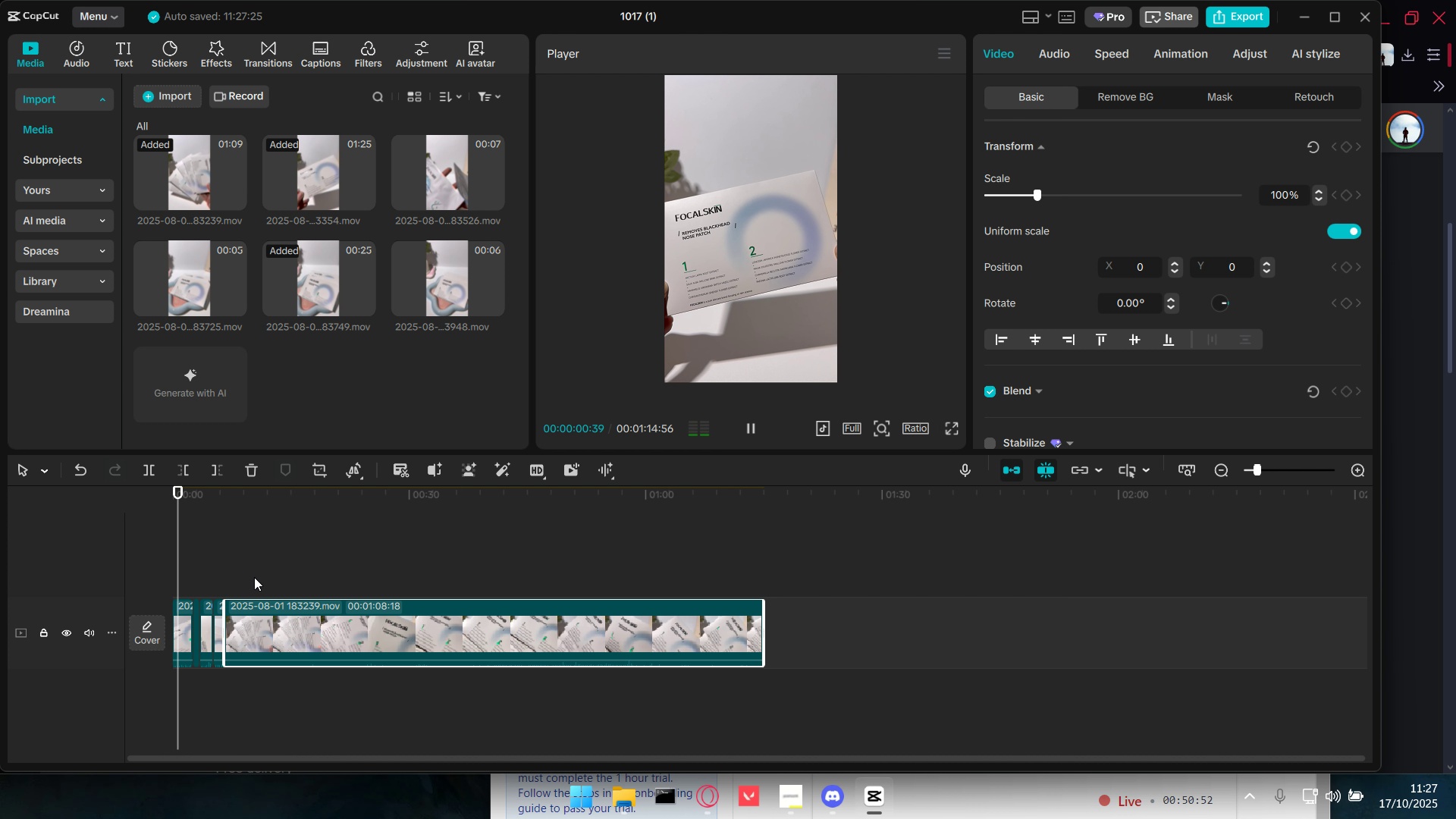 
key(Space)
 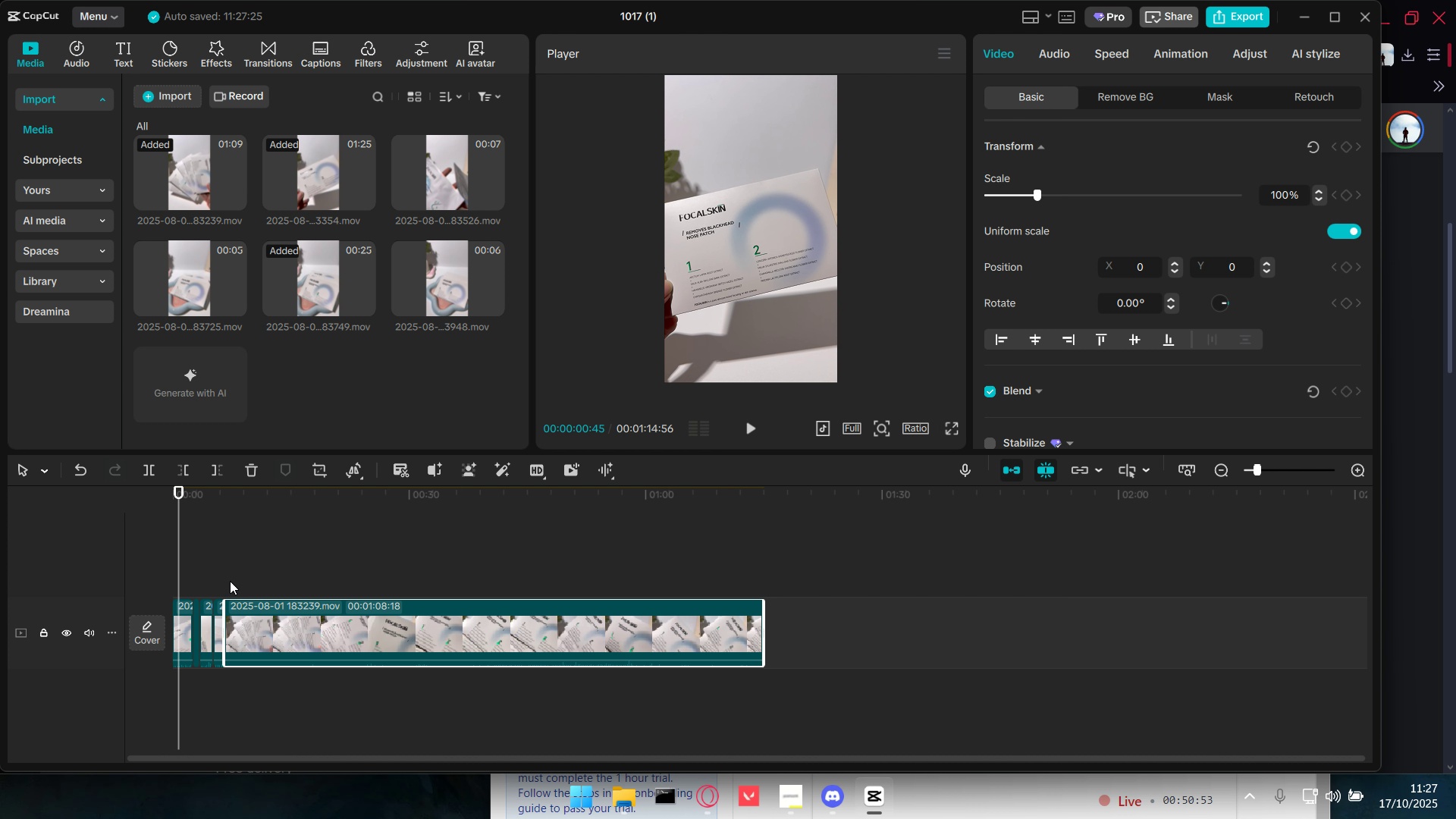 
left_click([230, 581])
 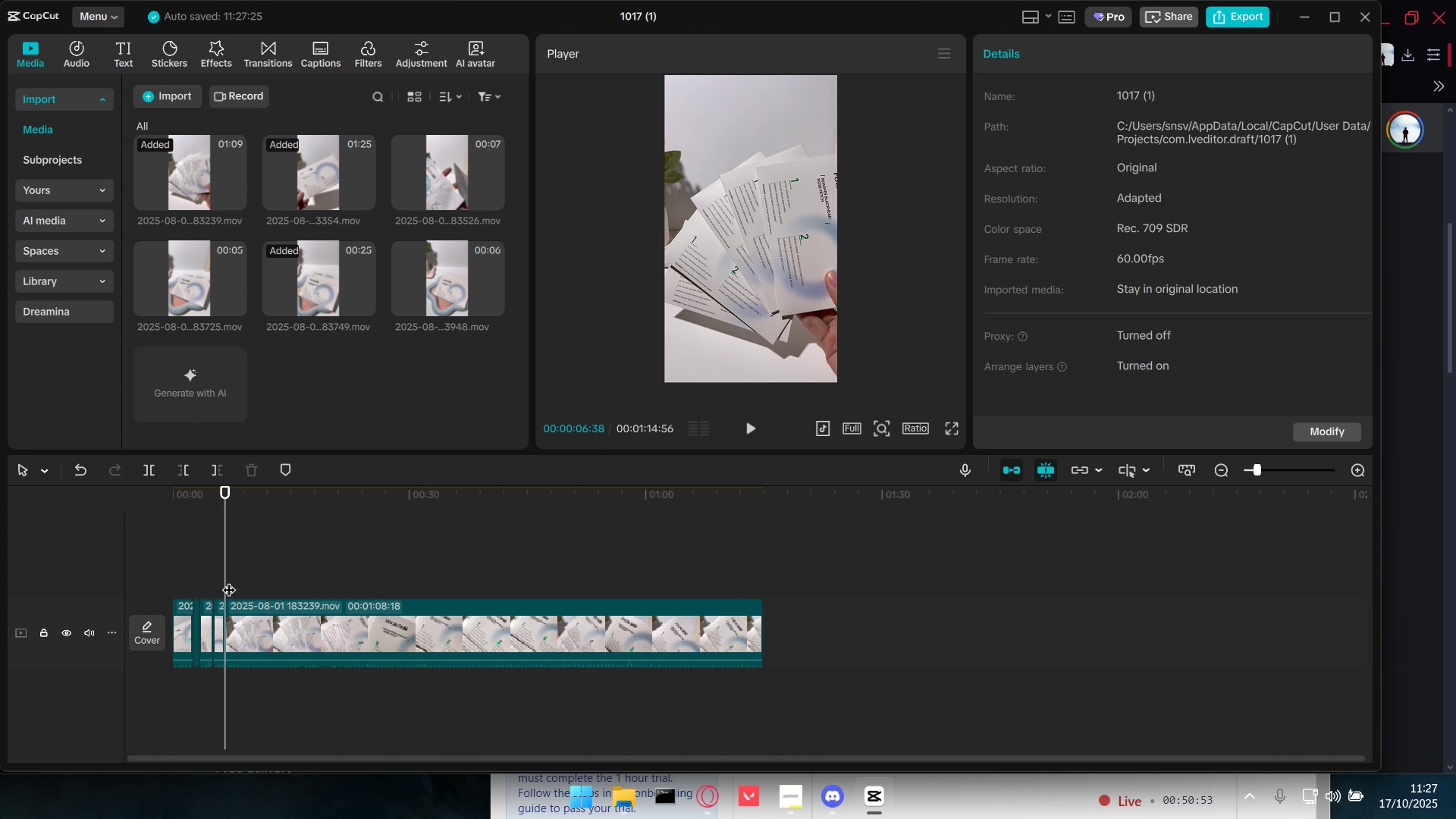 
key(Space)
 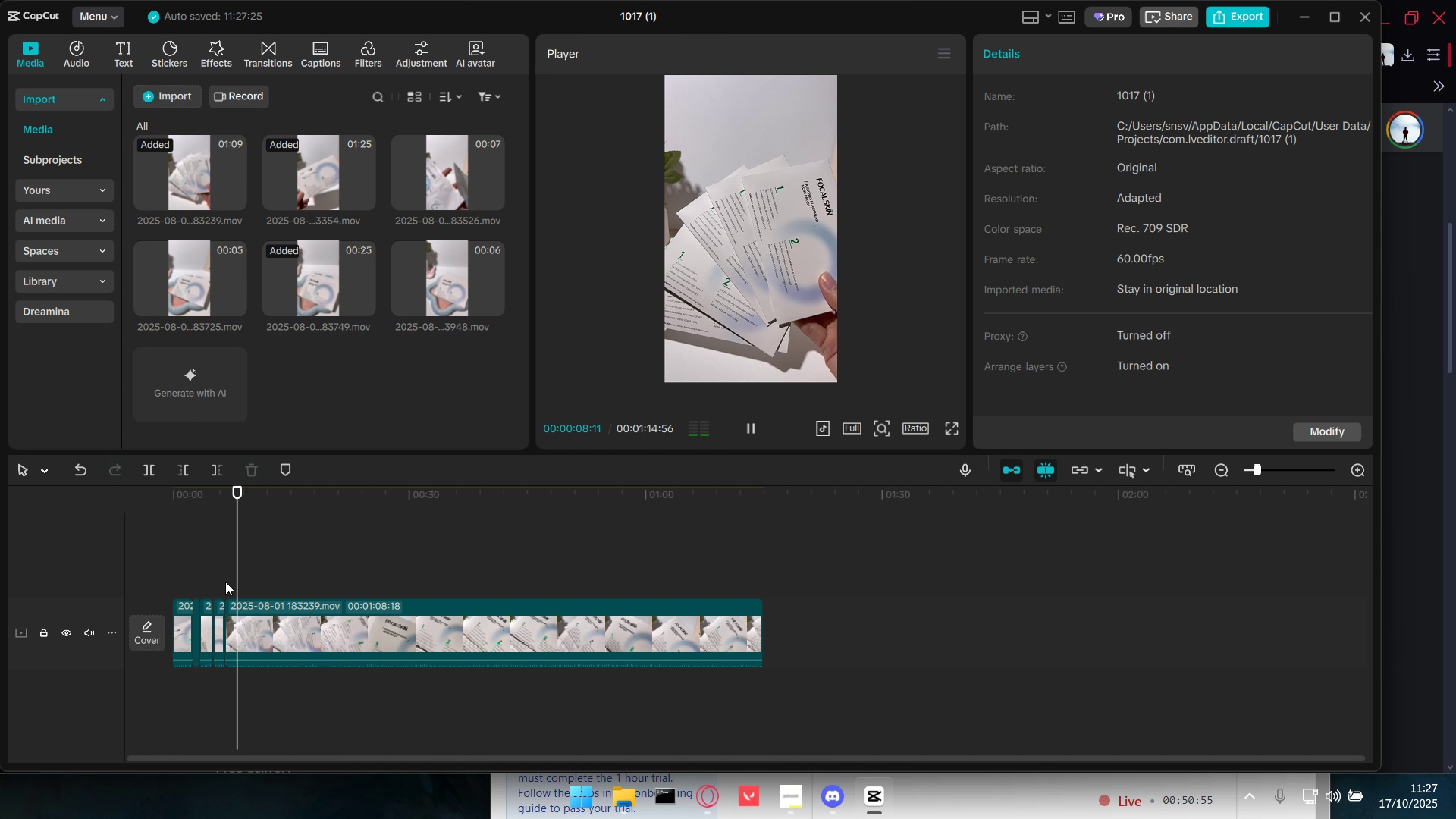 
key(Space)
 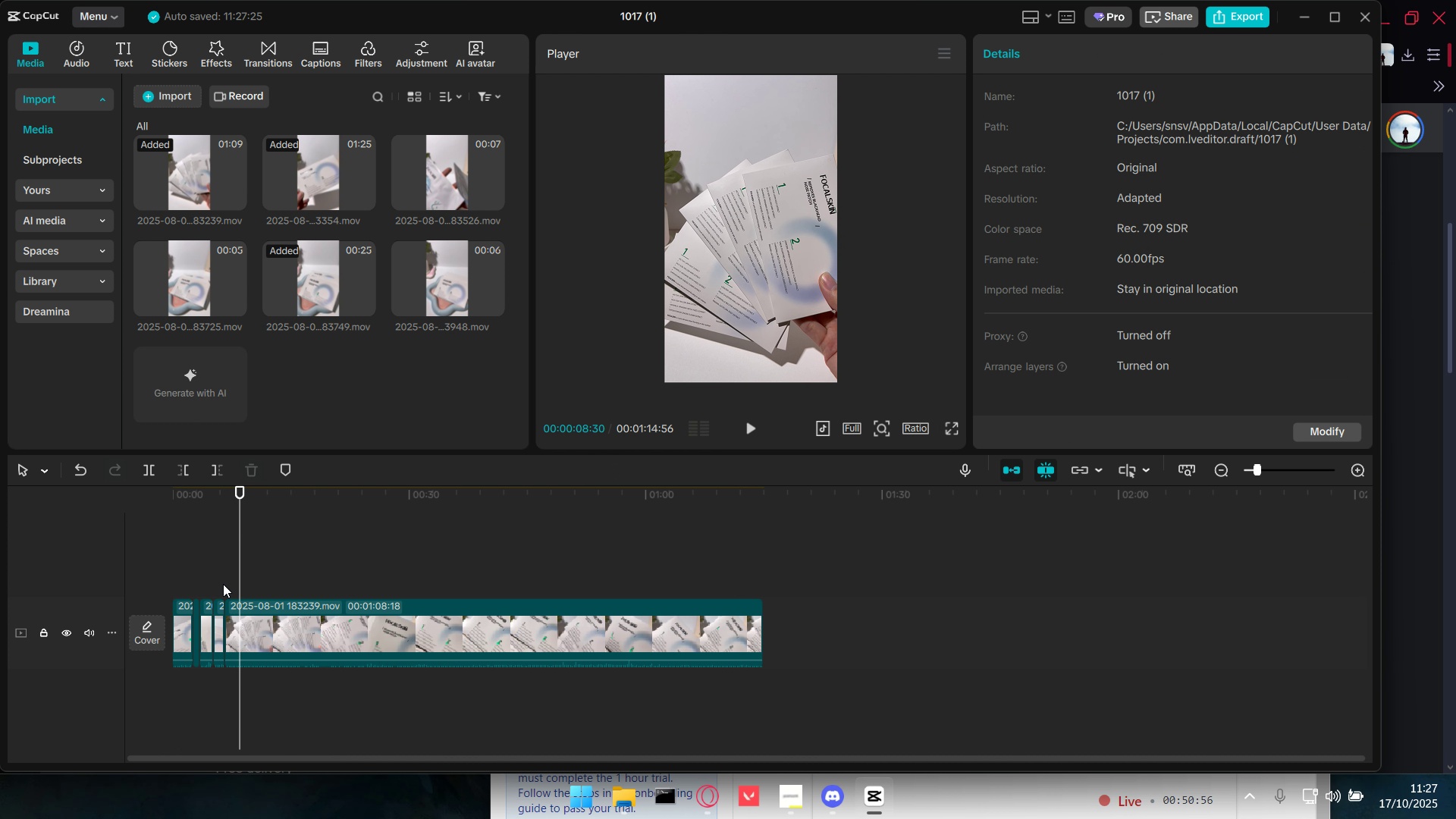 
key(Space)
 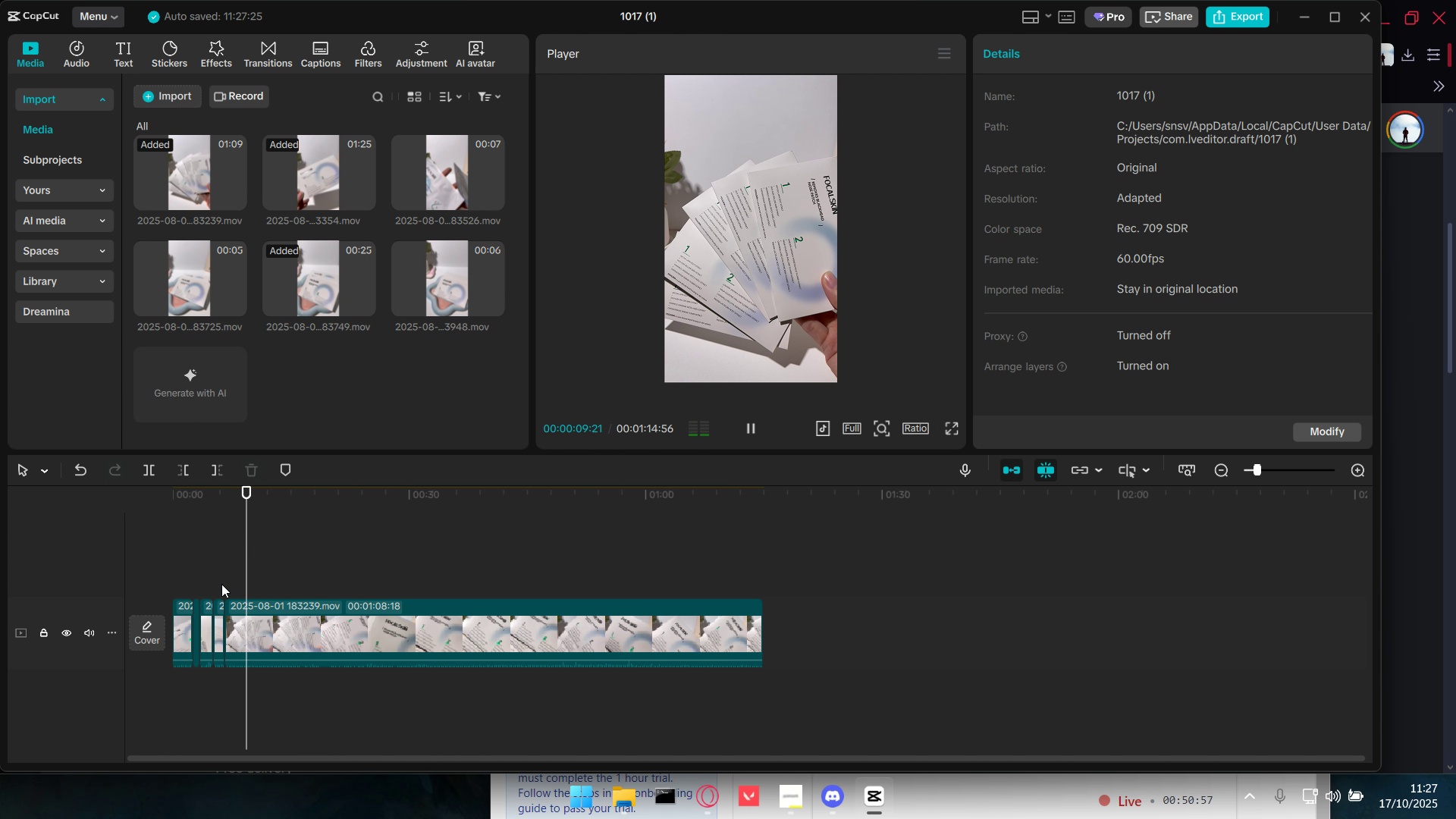 
key(Space)
 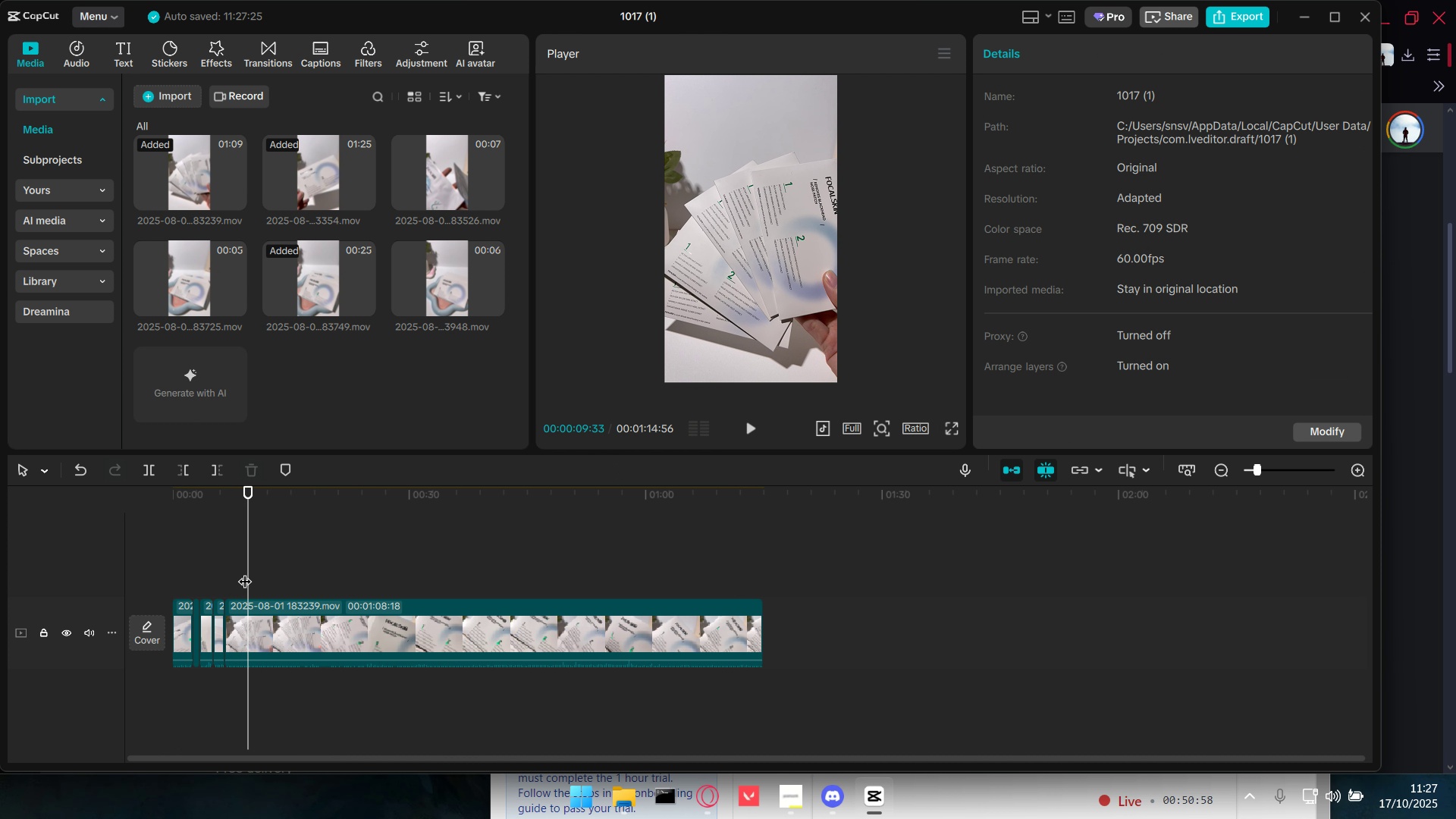 
left_click_drag(start_coordinate=[245, 572], to_coordinate=[249, 575])
 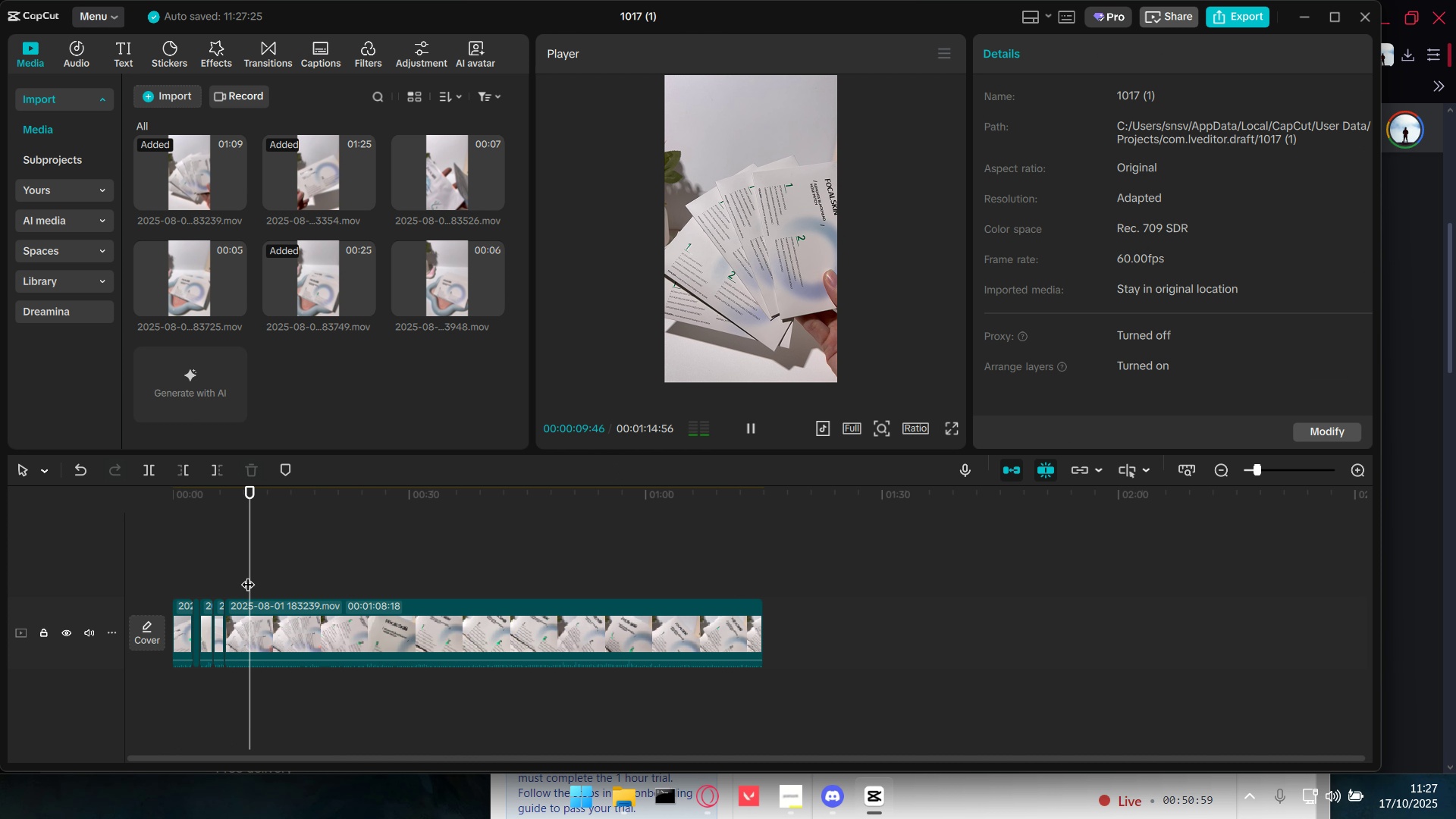 
key(Space)
 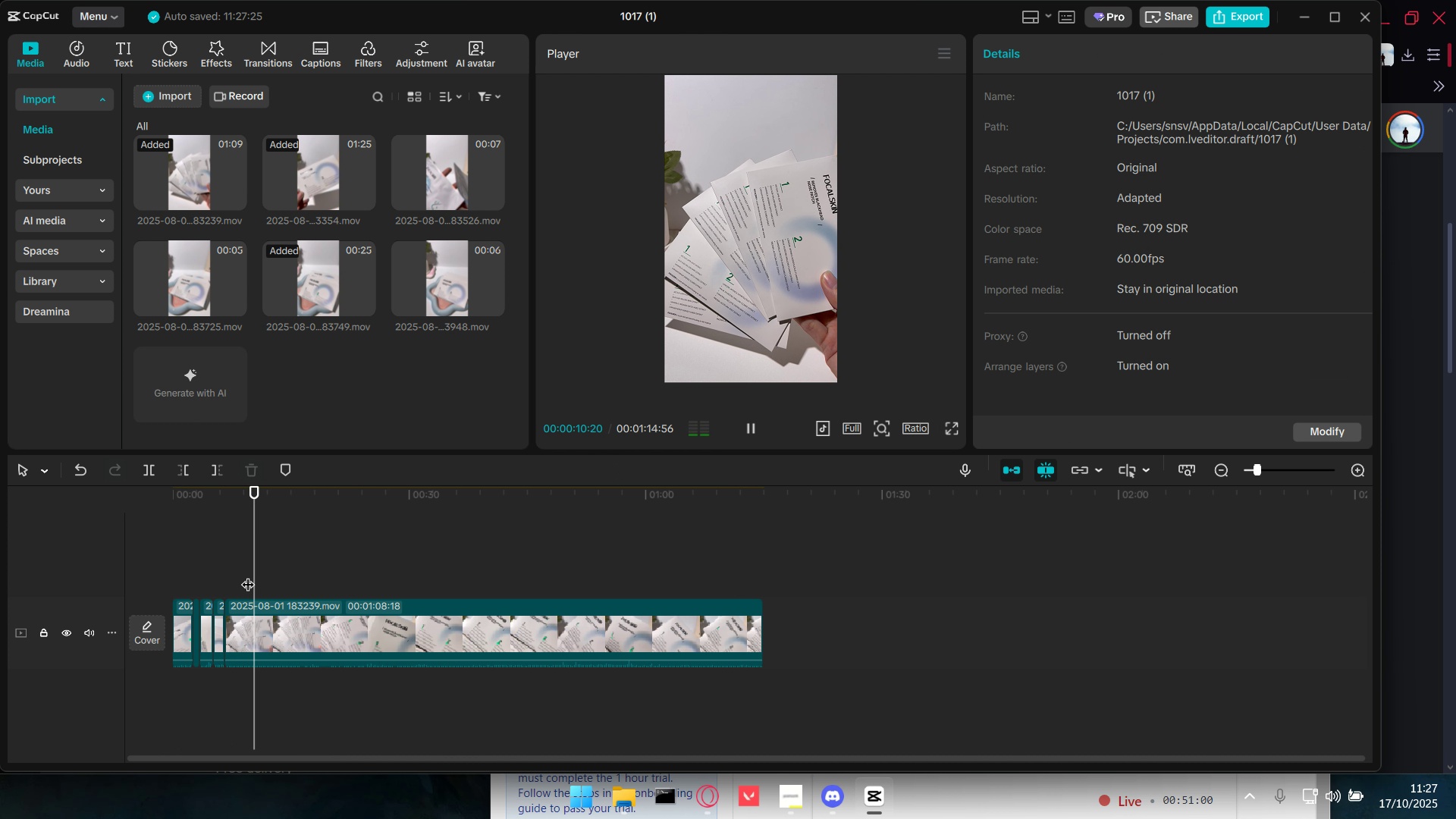 
key(Space)
 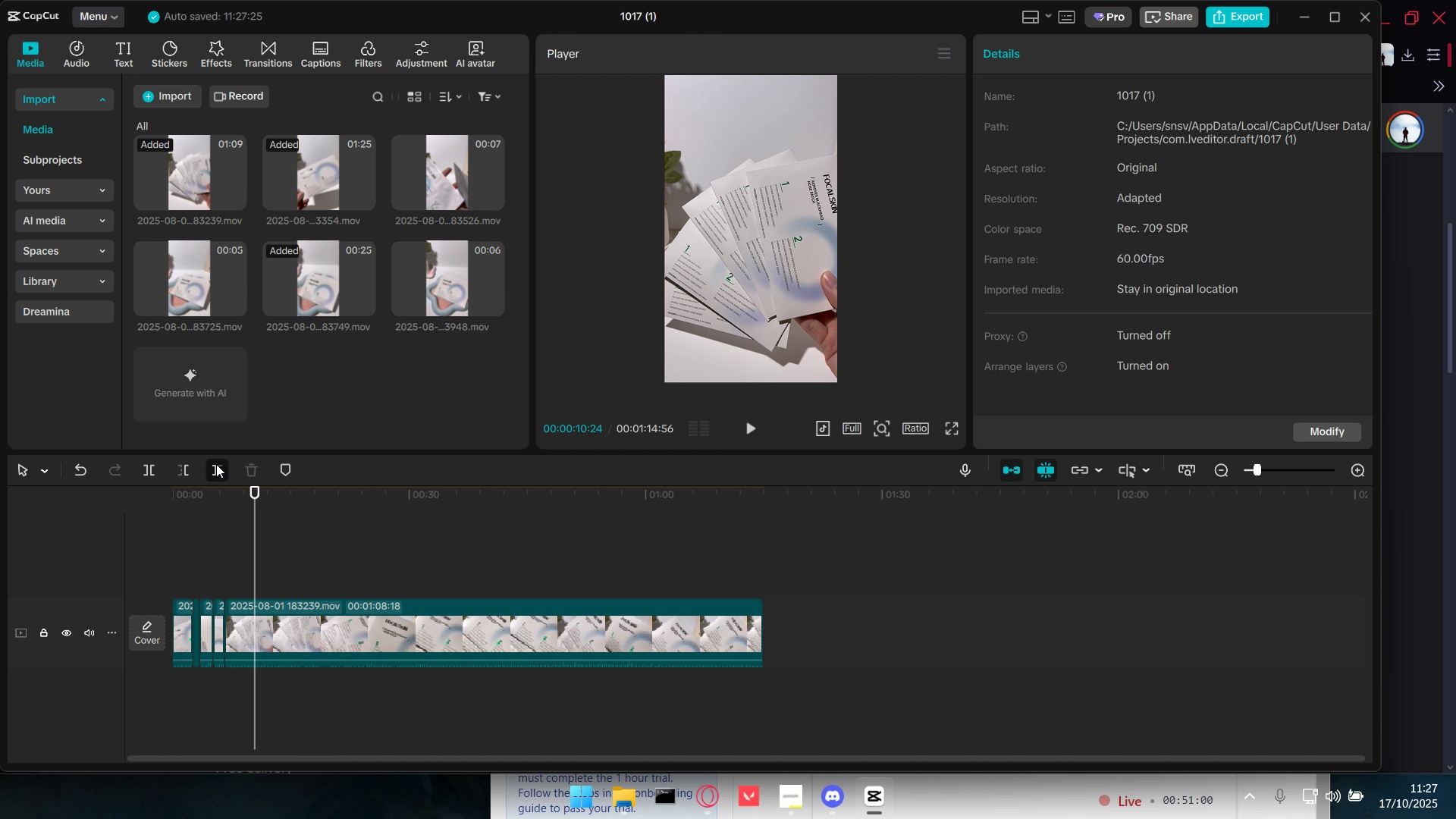 
left_click([216, 464])
 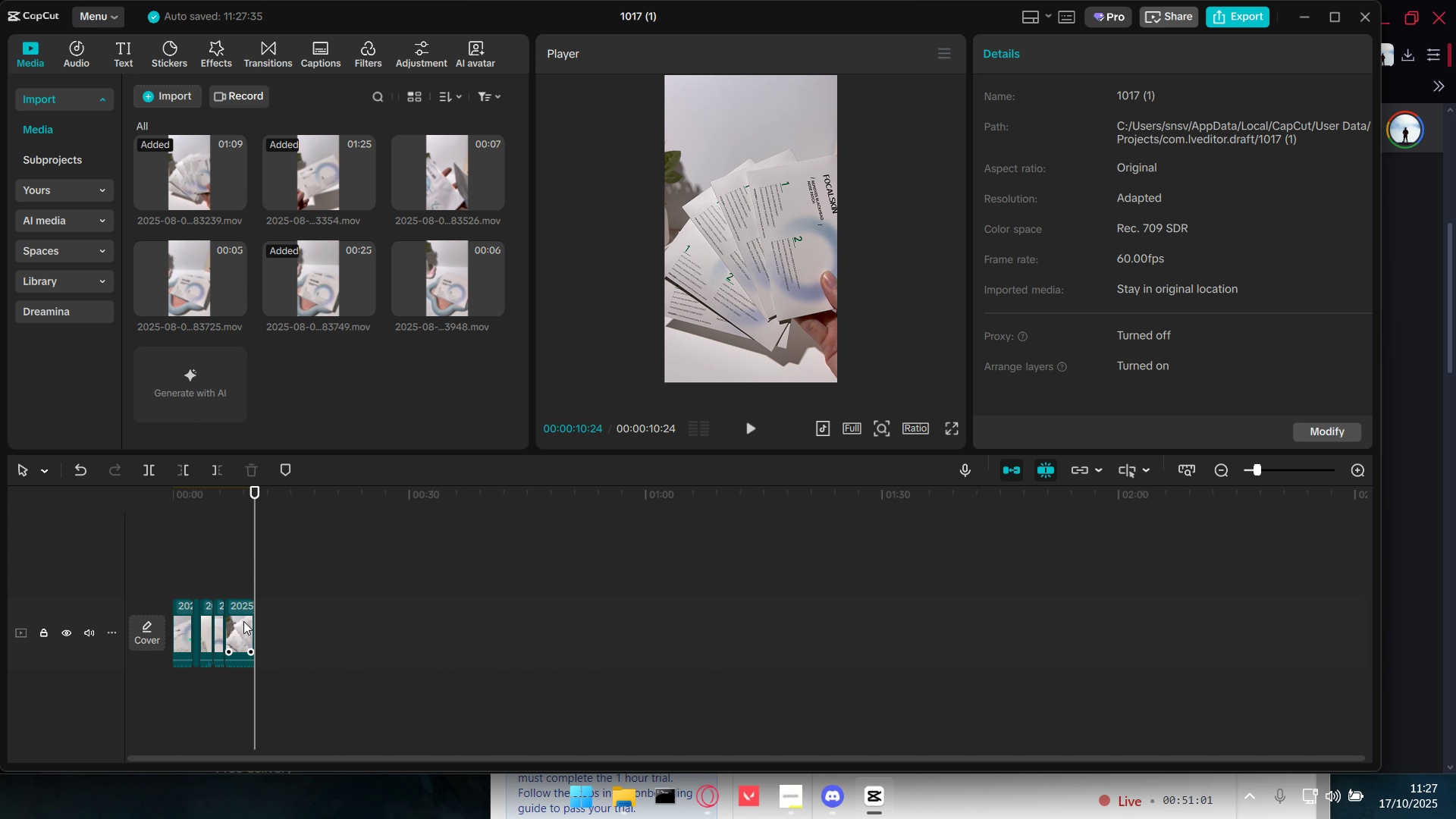 
left_click_drag(start_coordinate=[243, 620], to_coordinate=[177, 629])
 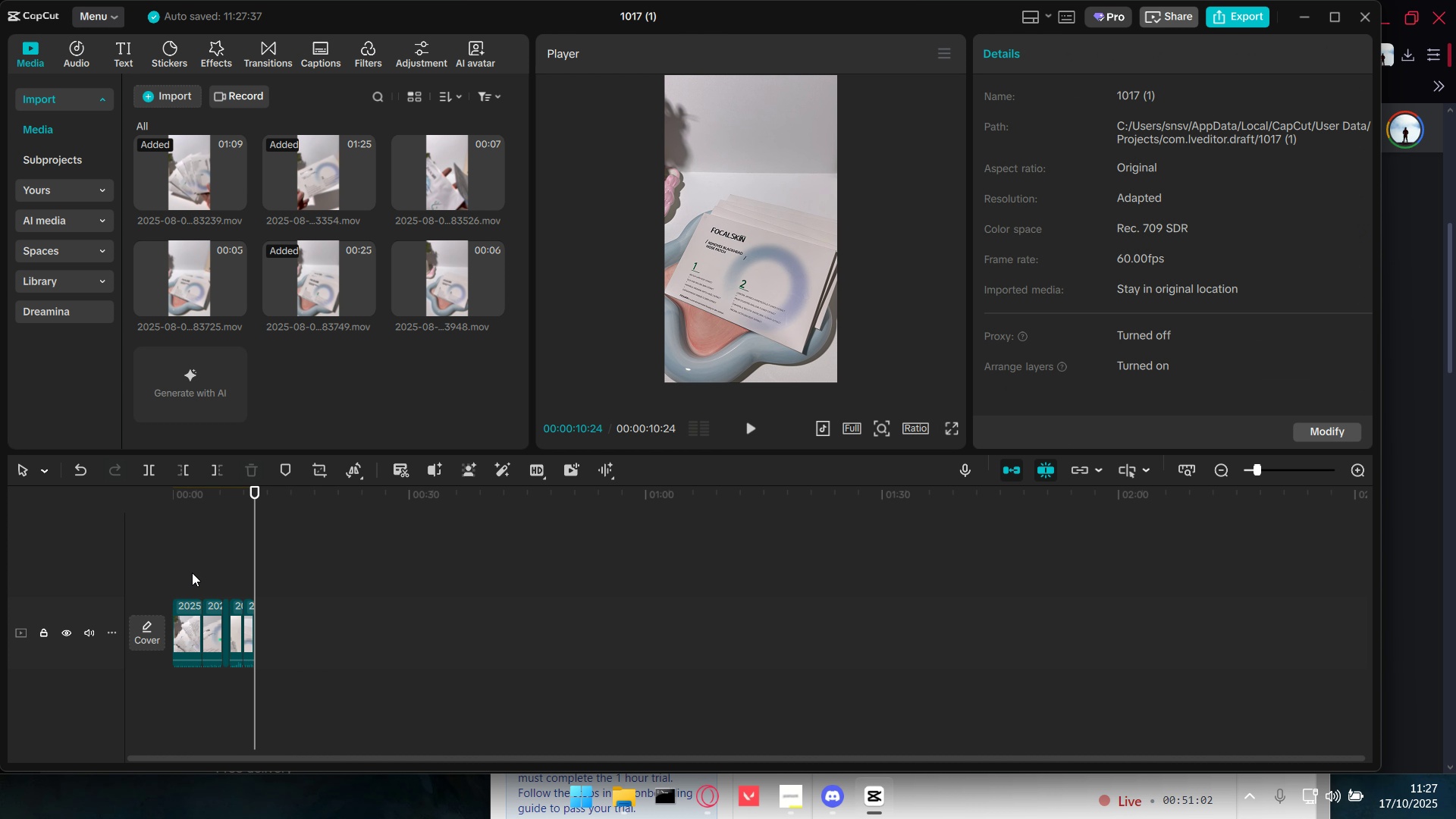 
left_click([191, 573])
 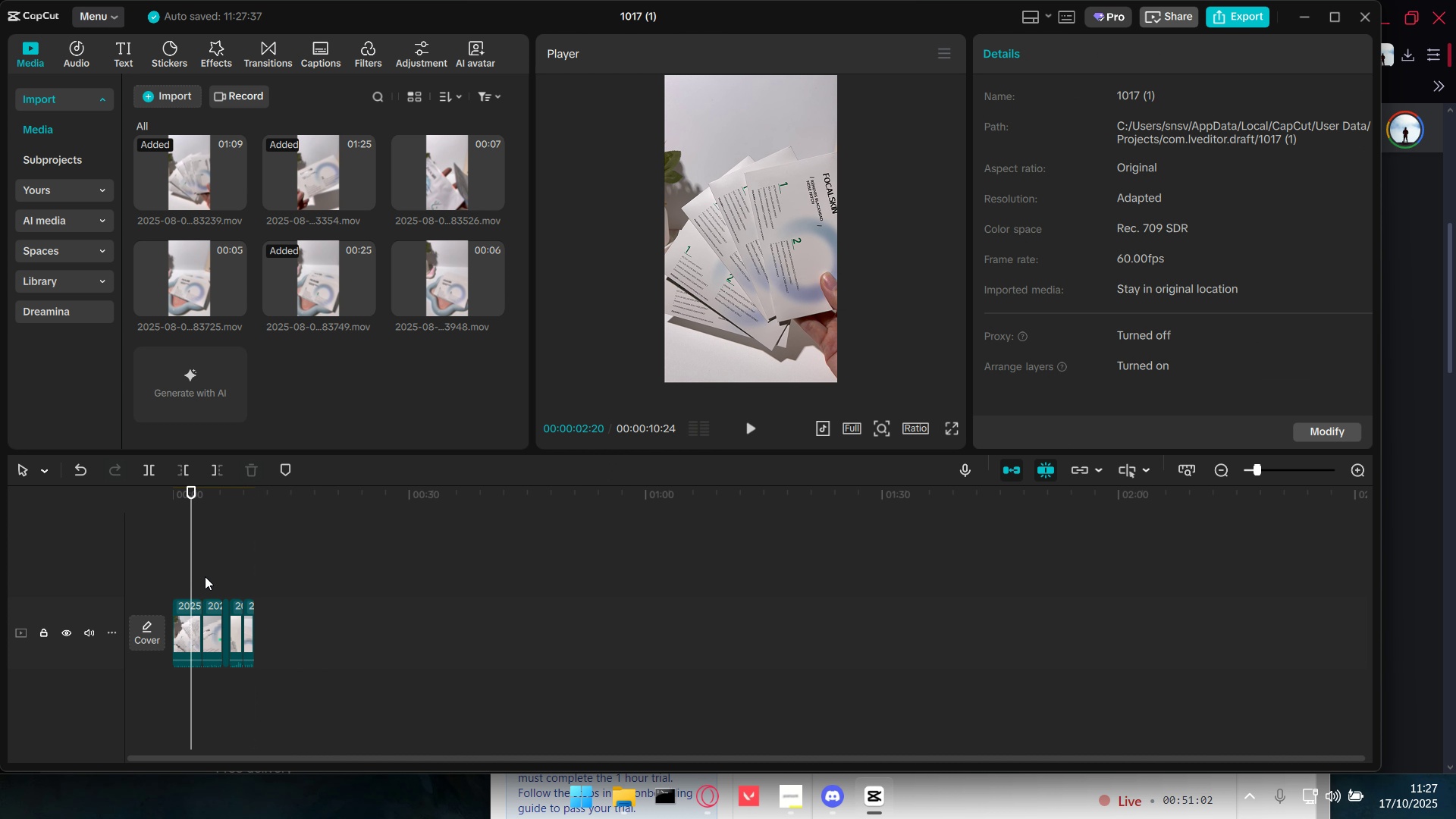 
hold_key(key=ControlLeft, duration=0.39)
scroll: coordinate [205, 577], scroll_direction: up, amount: 4.0
 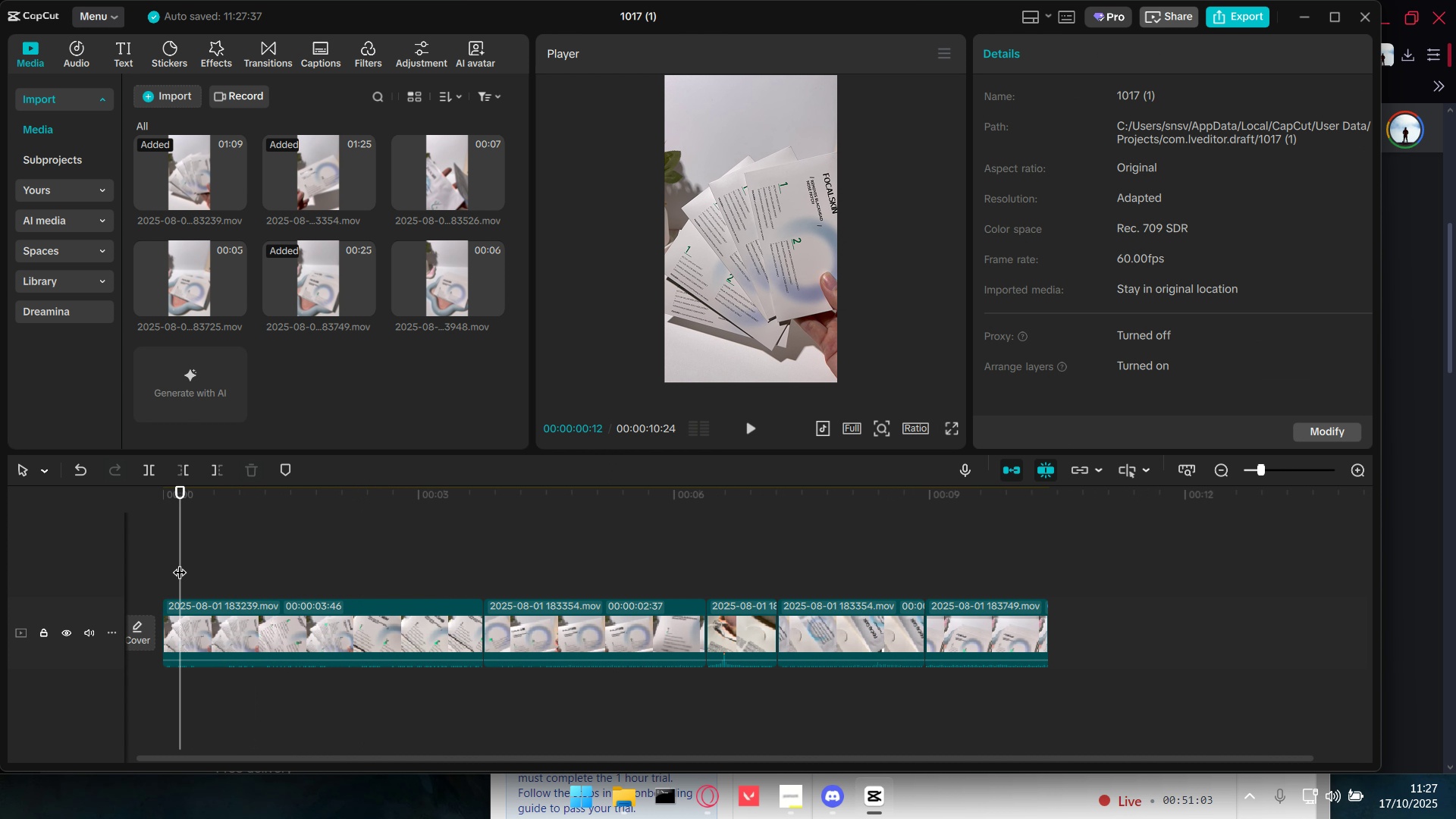 
left_click_drag(start_coordinate=[179, 563], to_coordinate=[143, 568])
 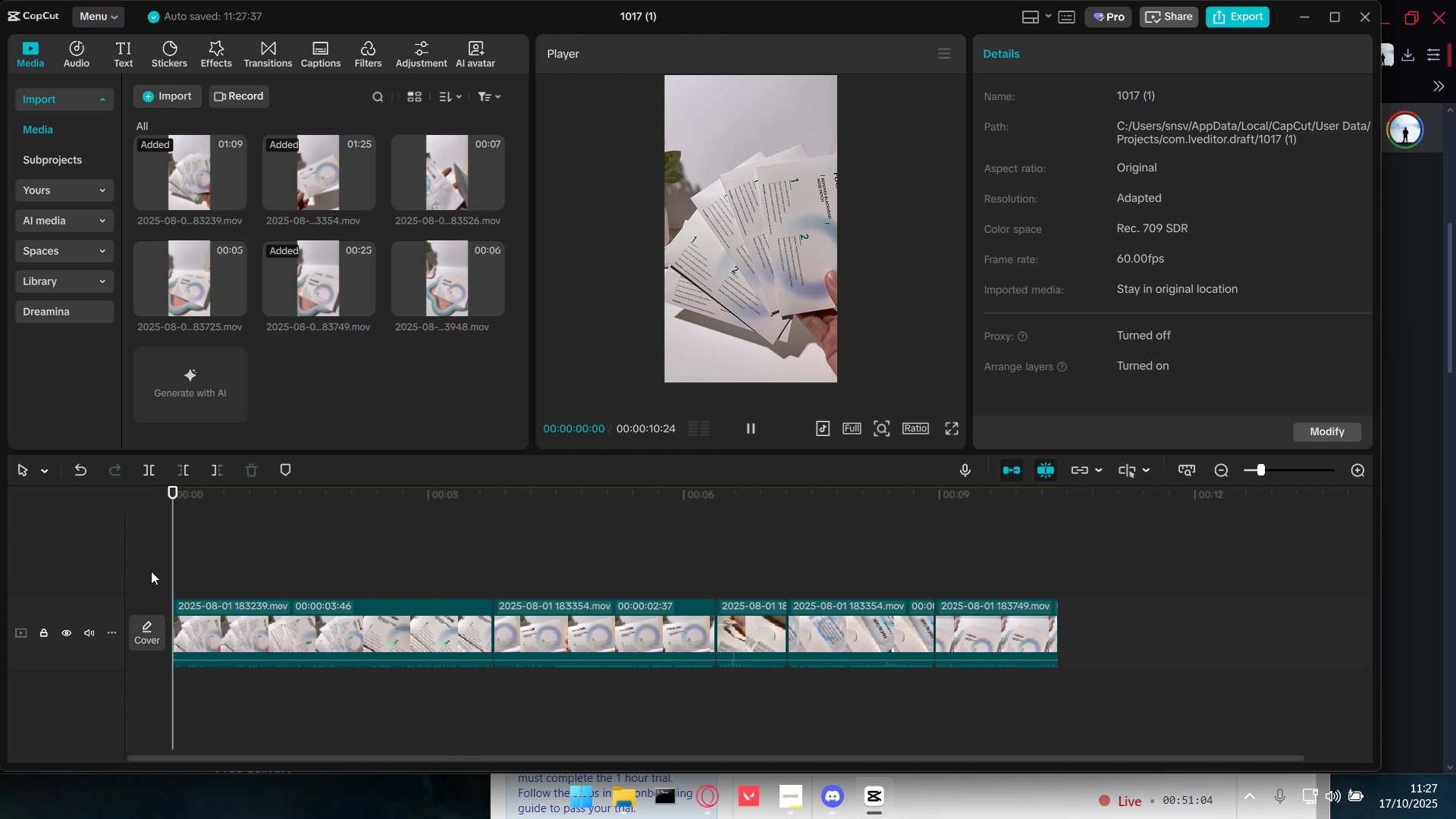 
key(Space)
 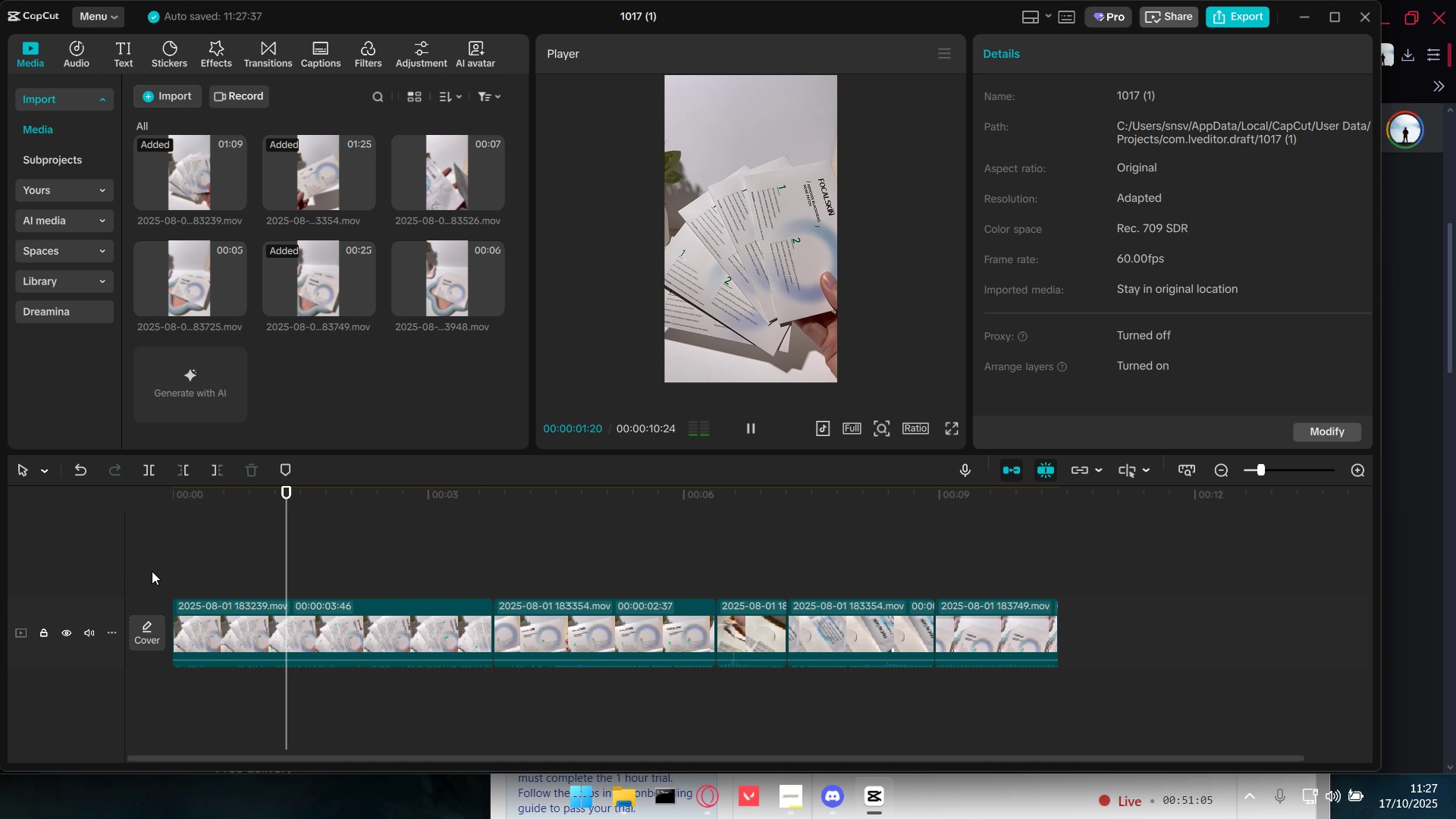 
key(Space)
 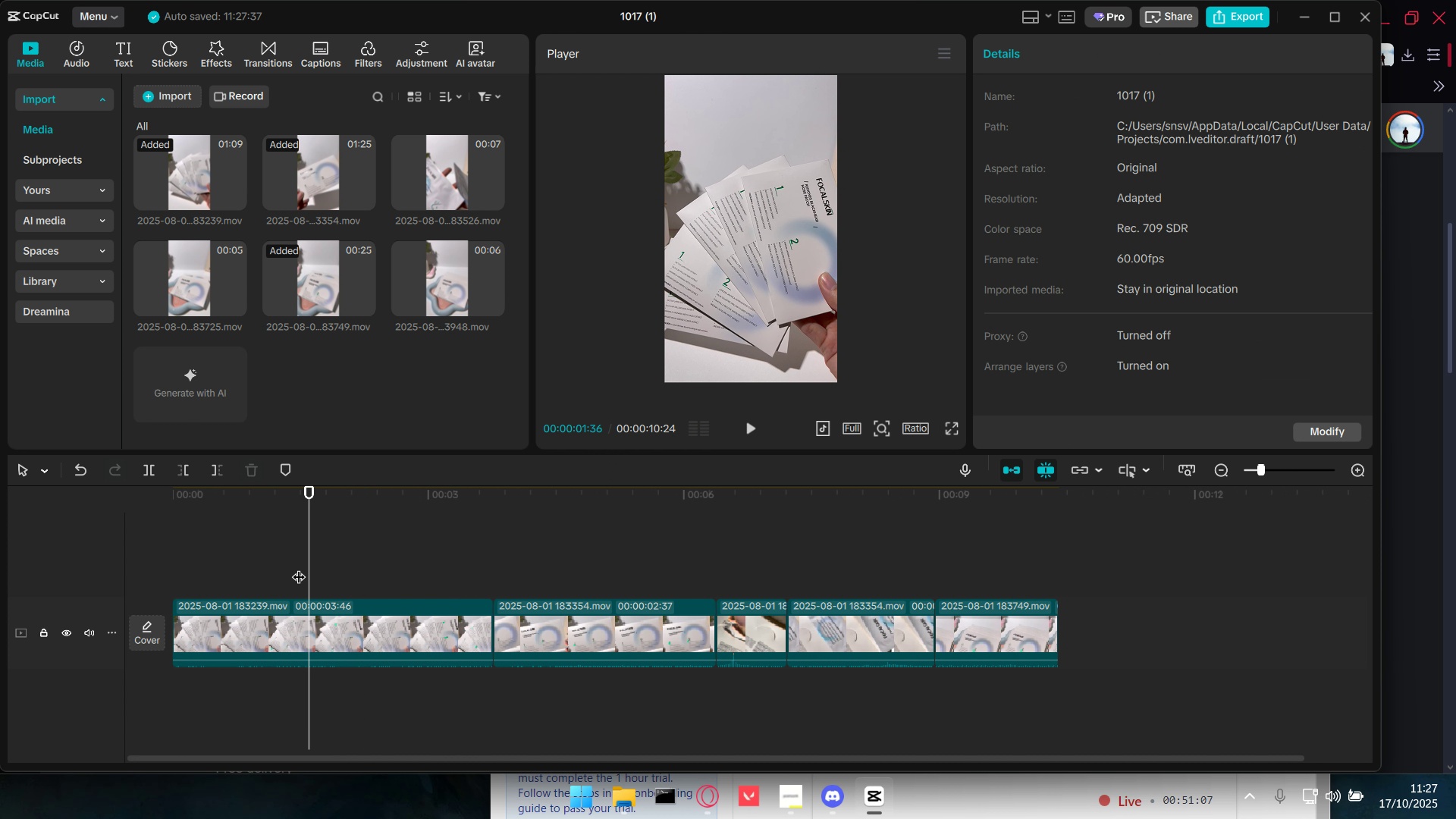 
left_click([243, 573])
 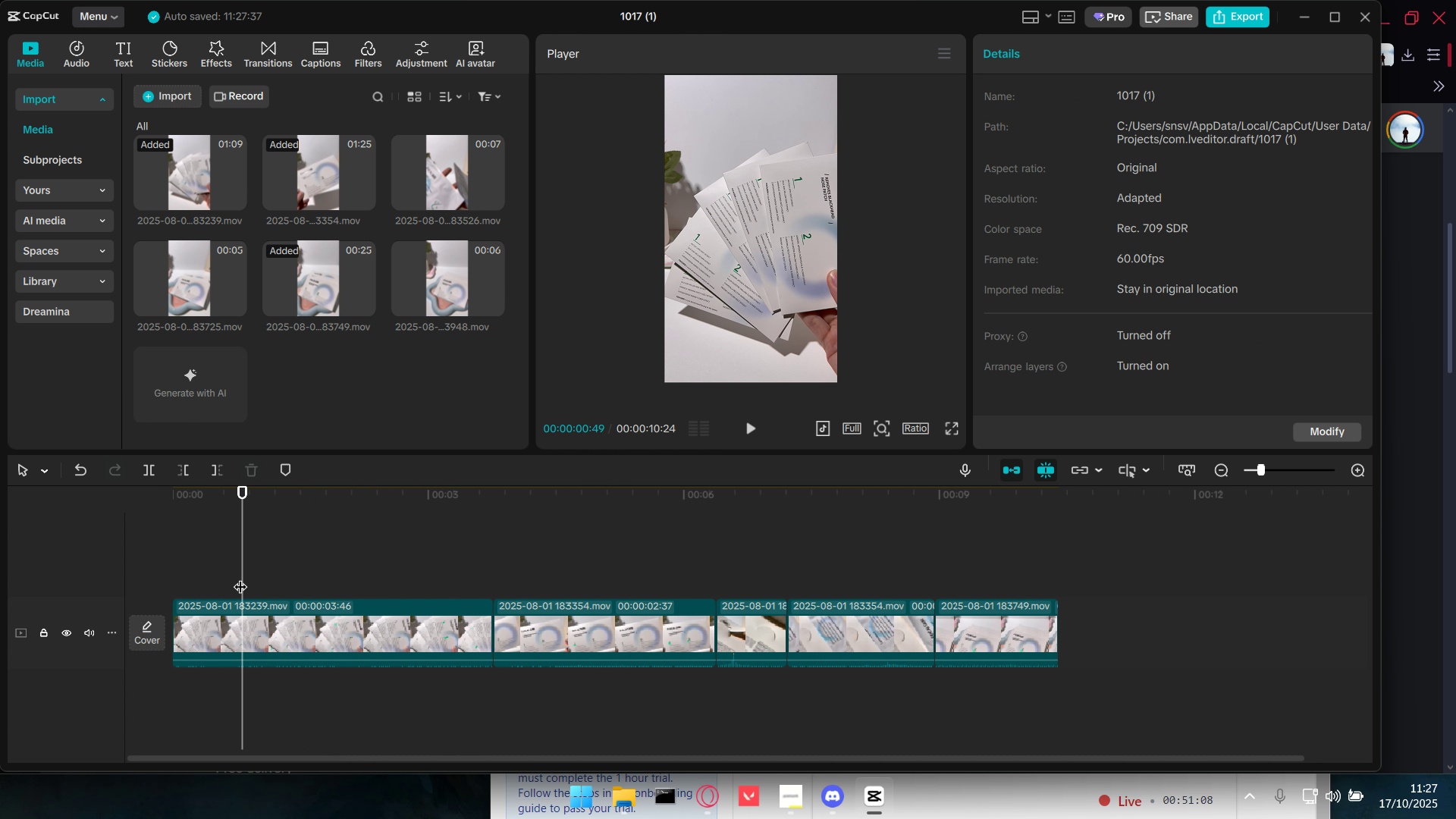 
left_click_drag(start_coordinate=[240, 577], to_coordinate=[171, 588])
 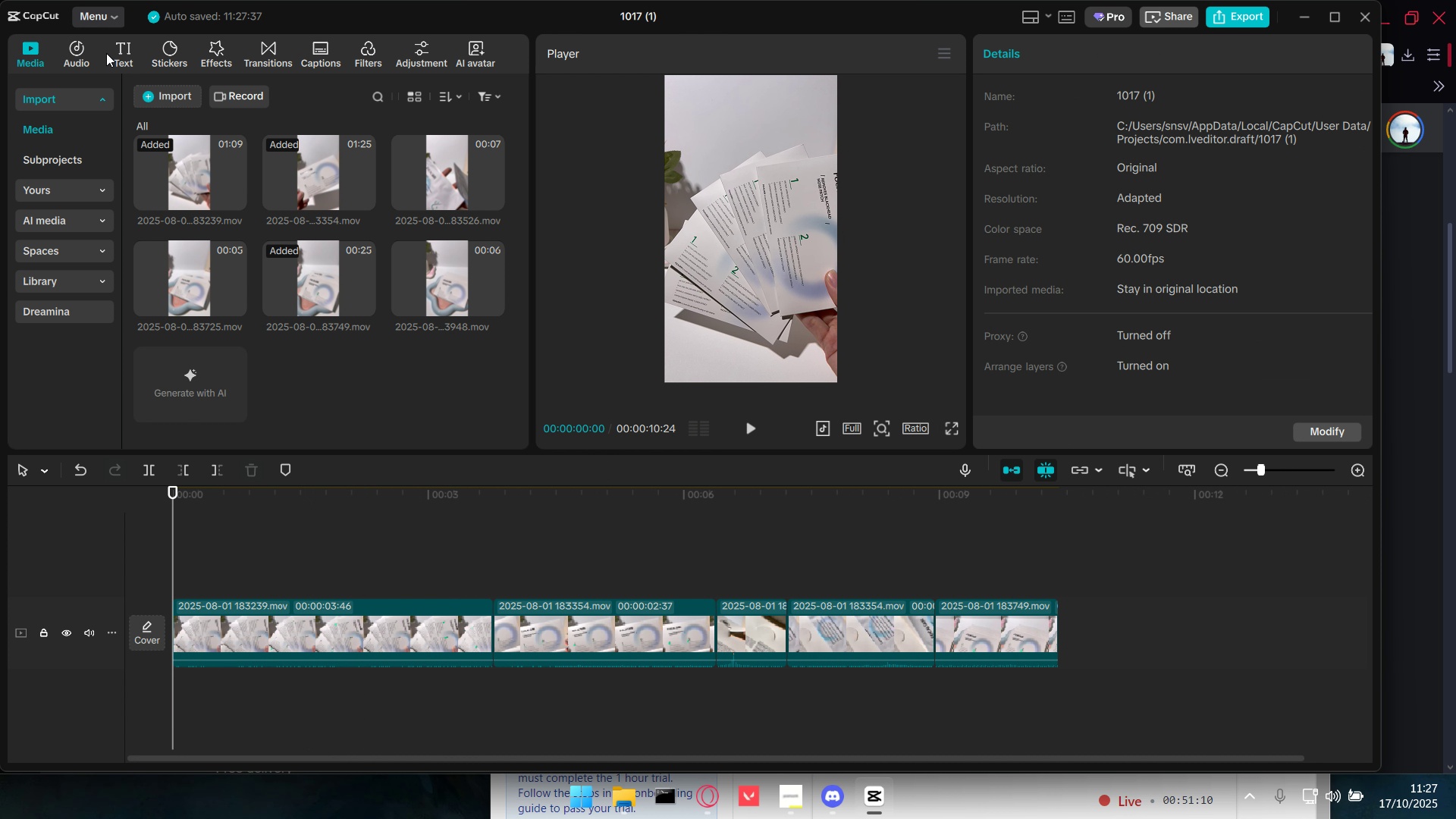 
left_click([121, 49])
 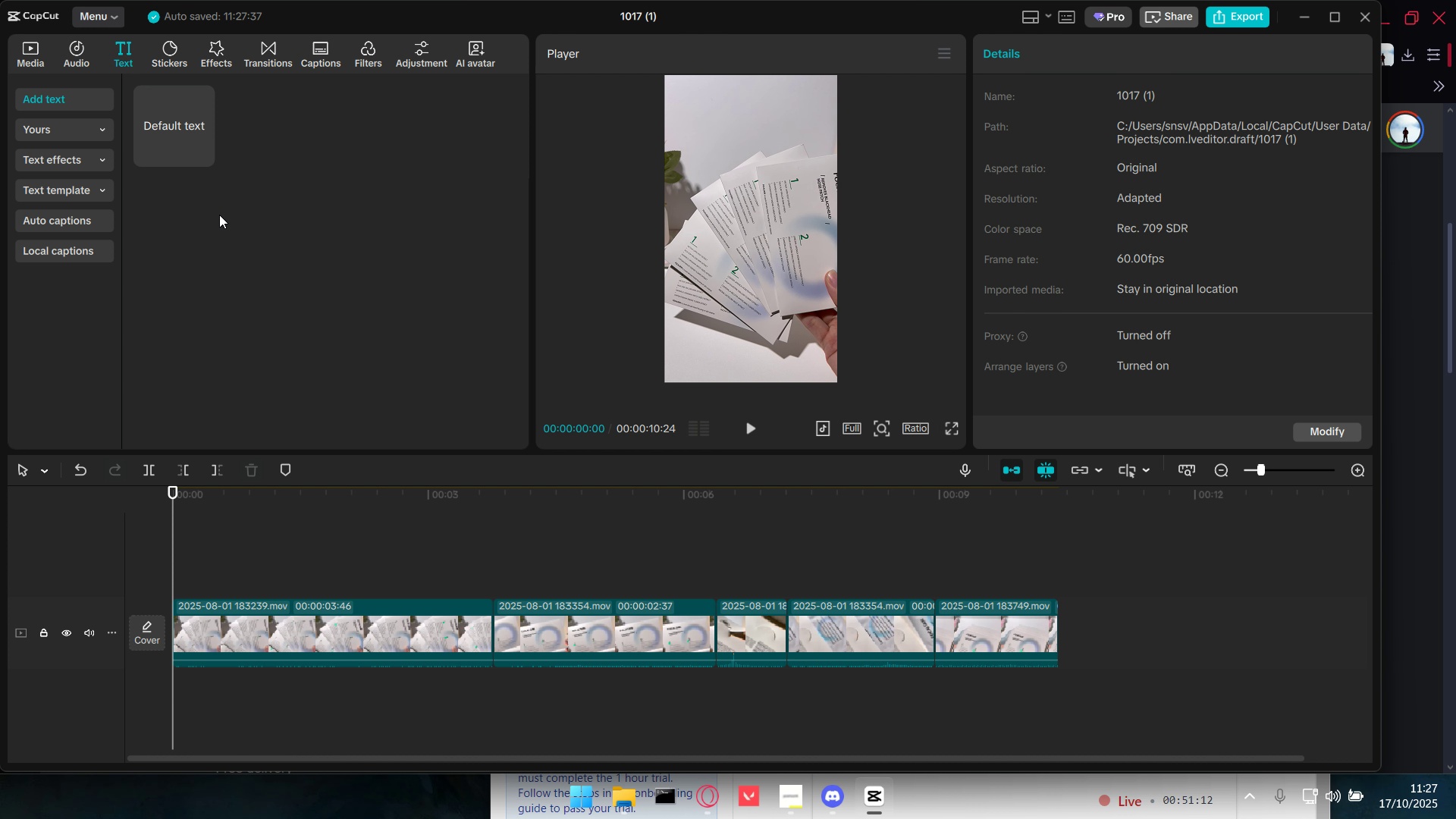 
left_click([172, 108])
 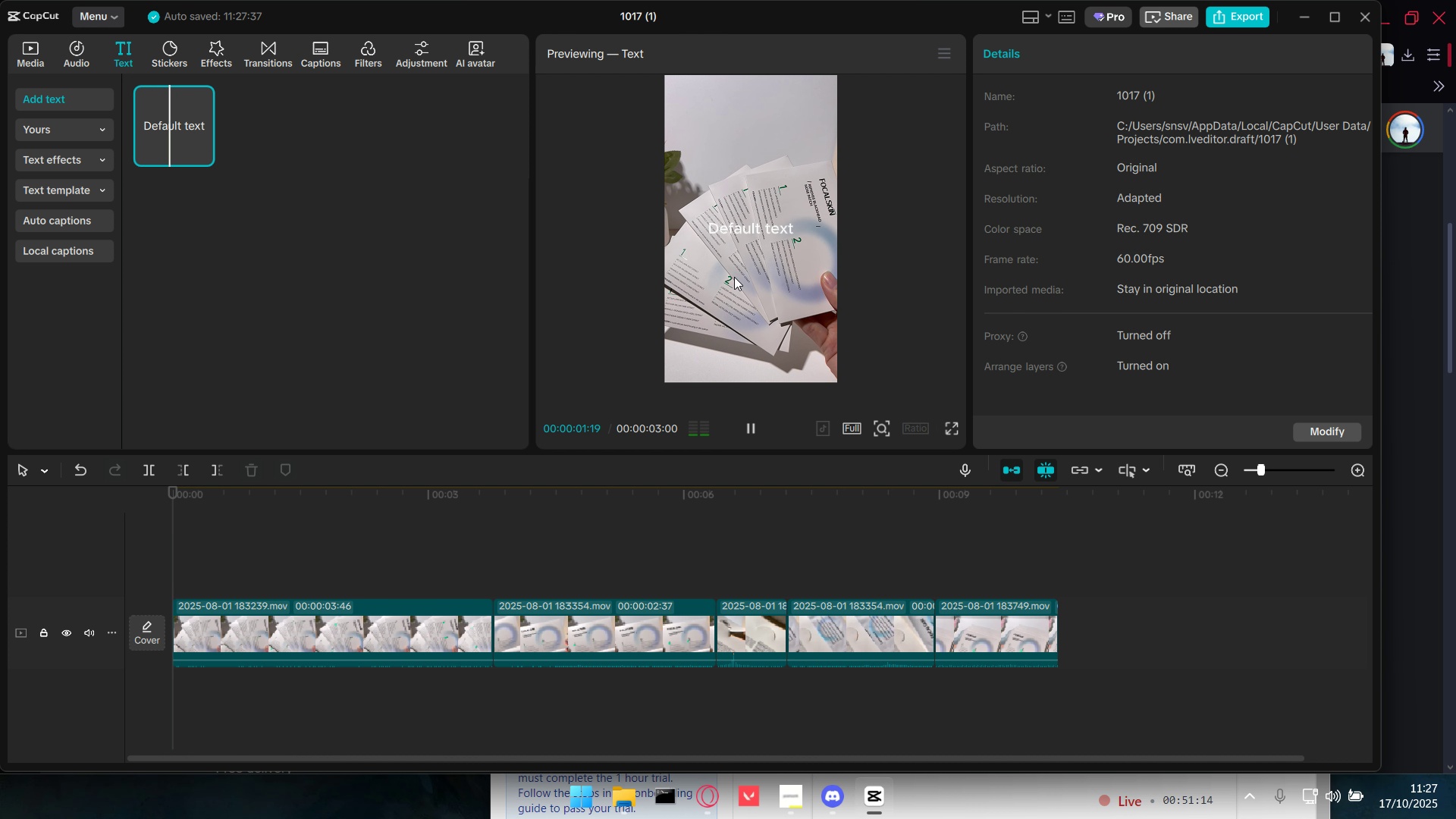 
left_click_drag(start_coordinate=[205, 136], to_coordinate=[175, 582])
 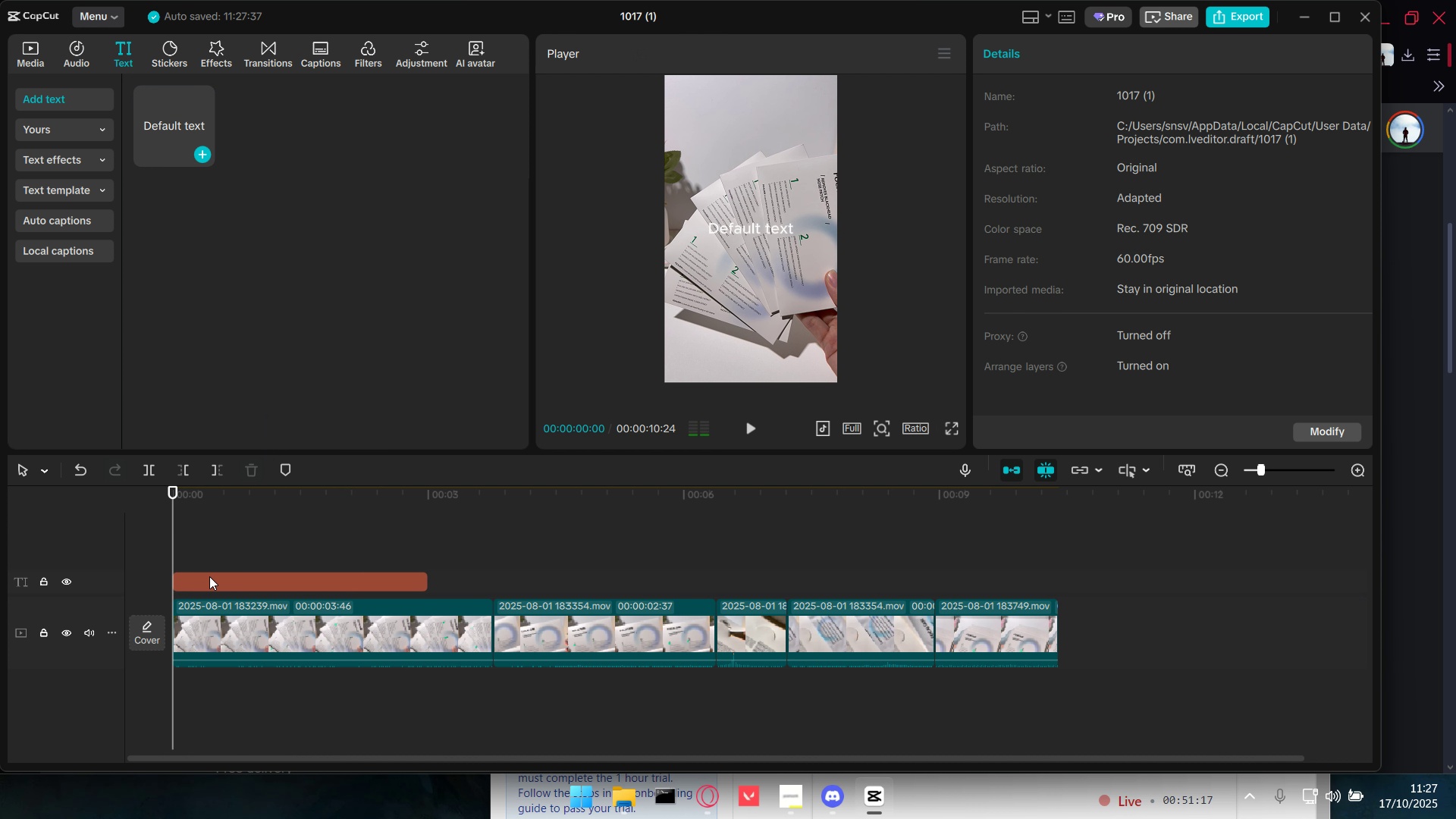 
double_click([209, 576])
 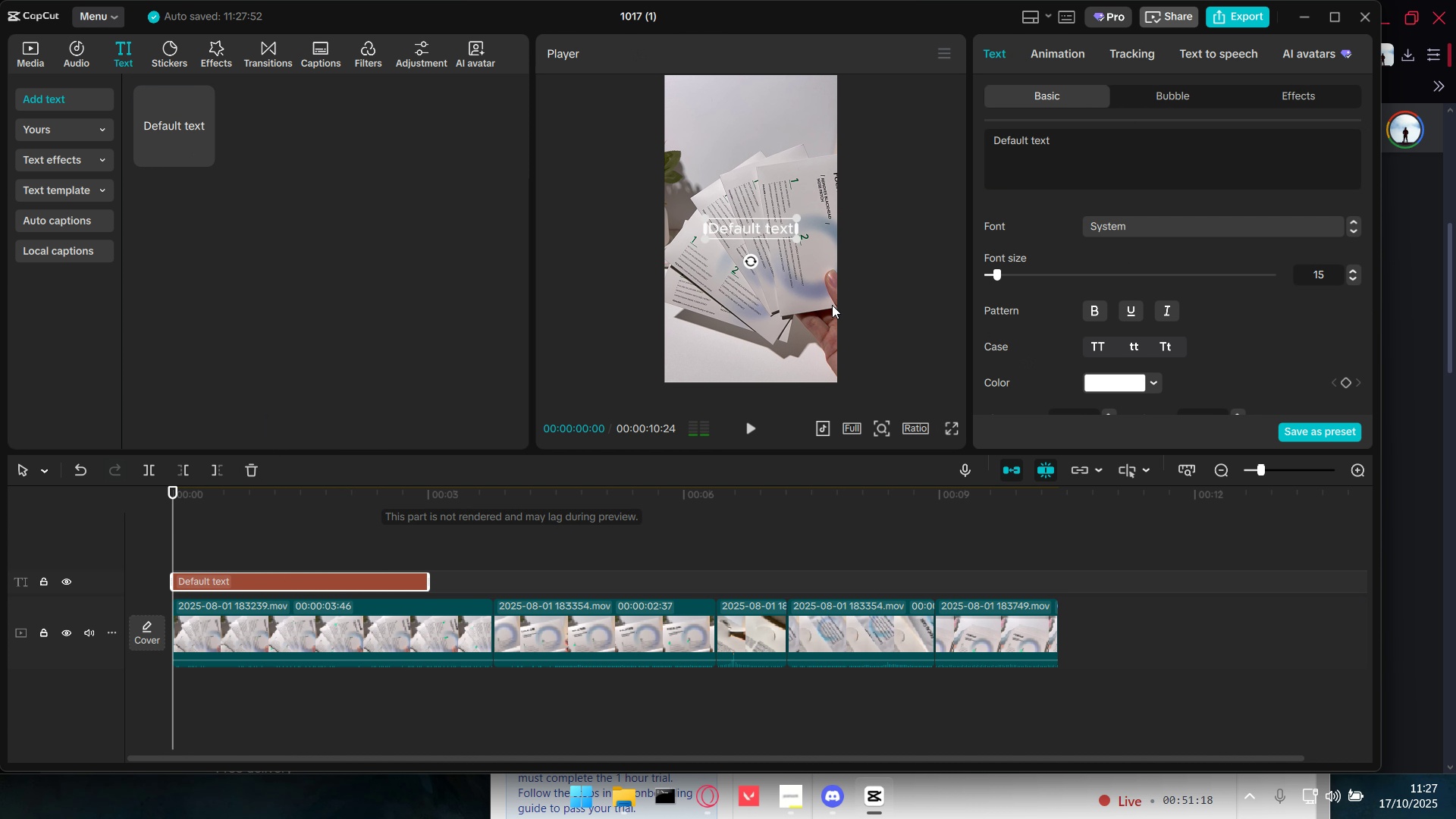 
key(Alt+AltLeft)
 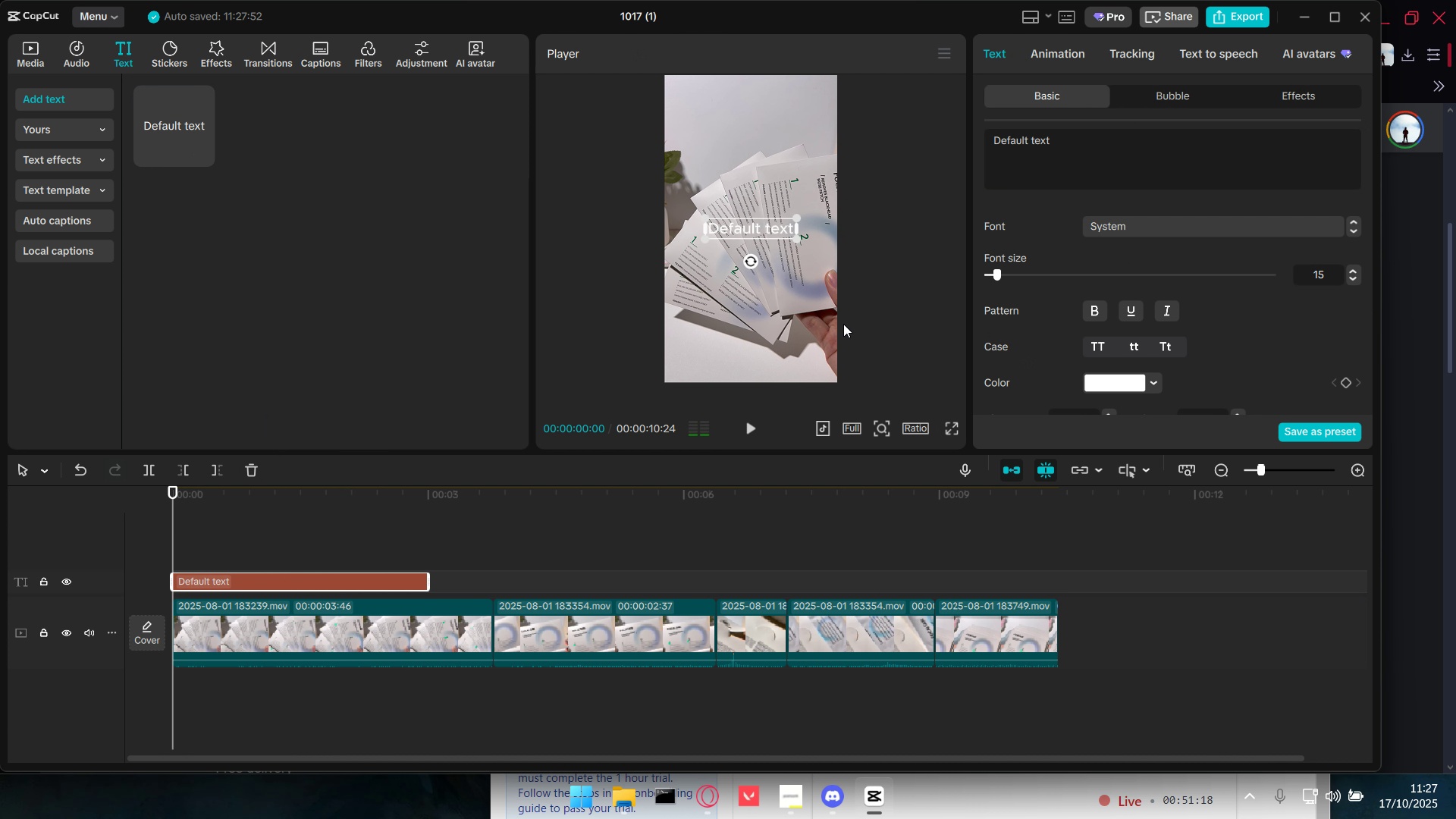 
key(Alt+Tab)
 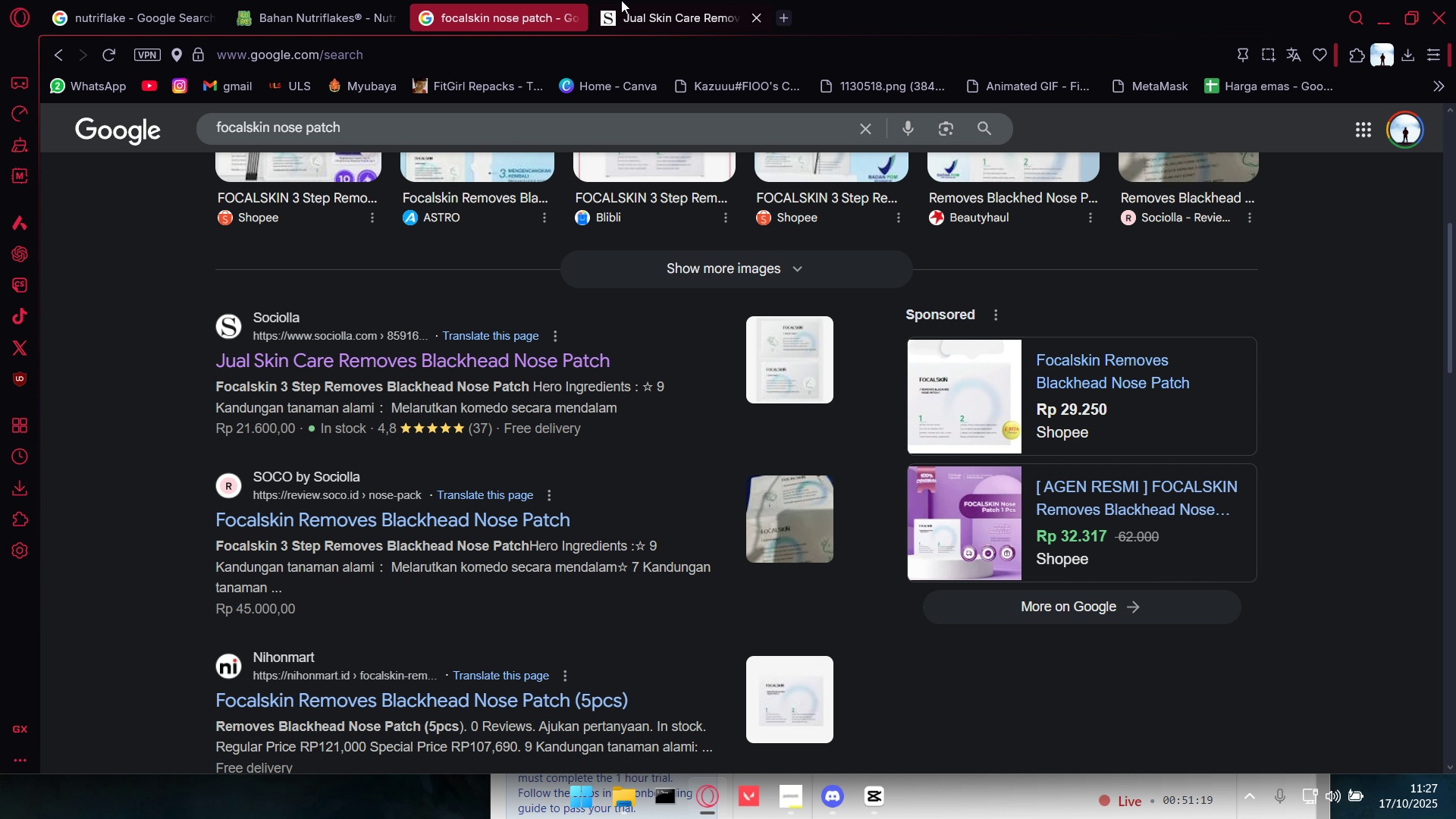 
left_click([632, 0])
 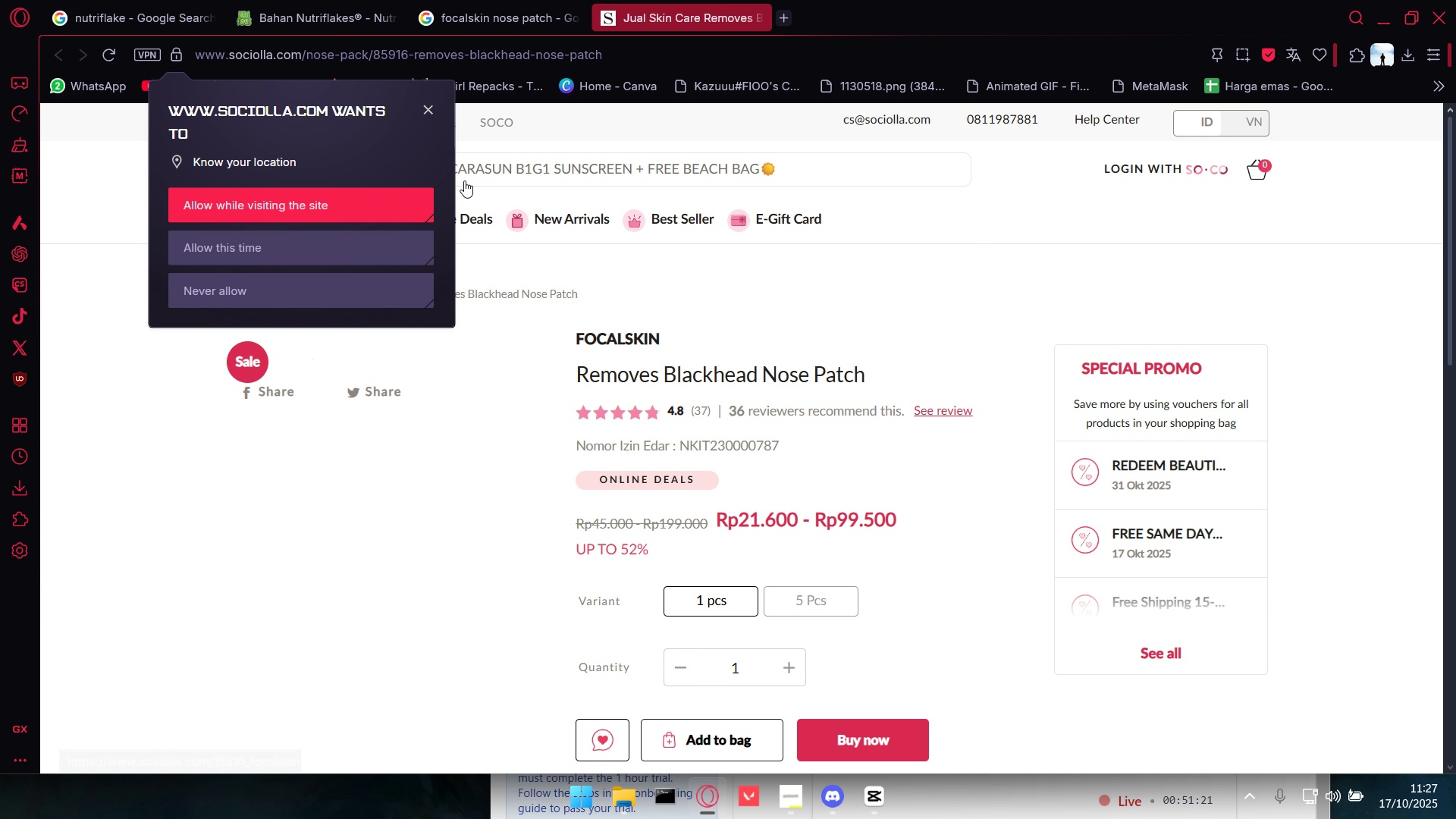 
double_click([435, 108])
 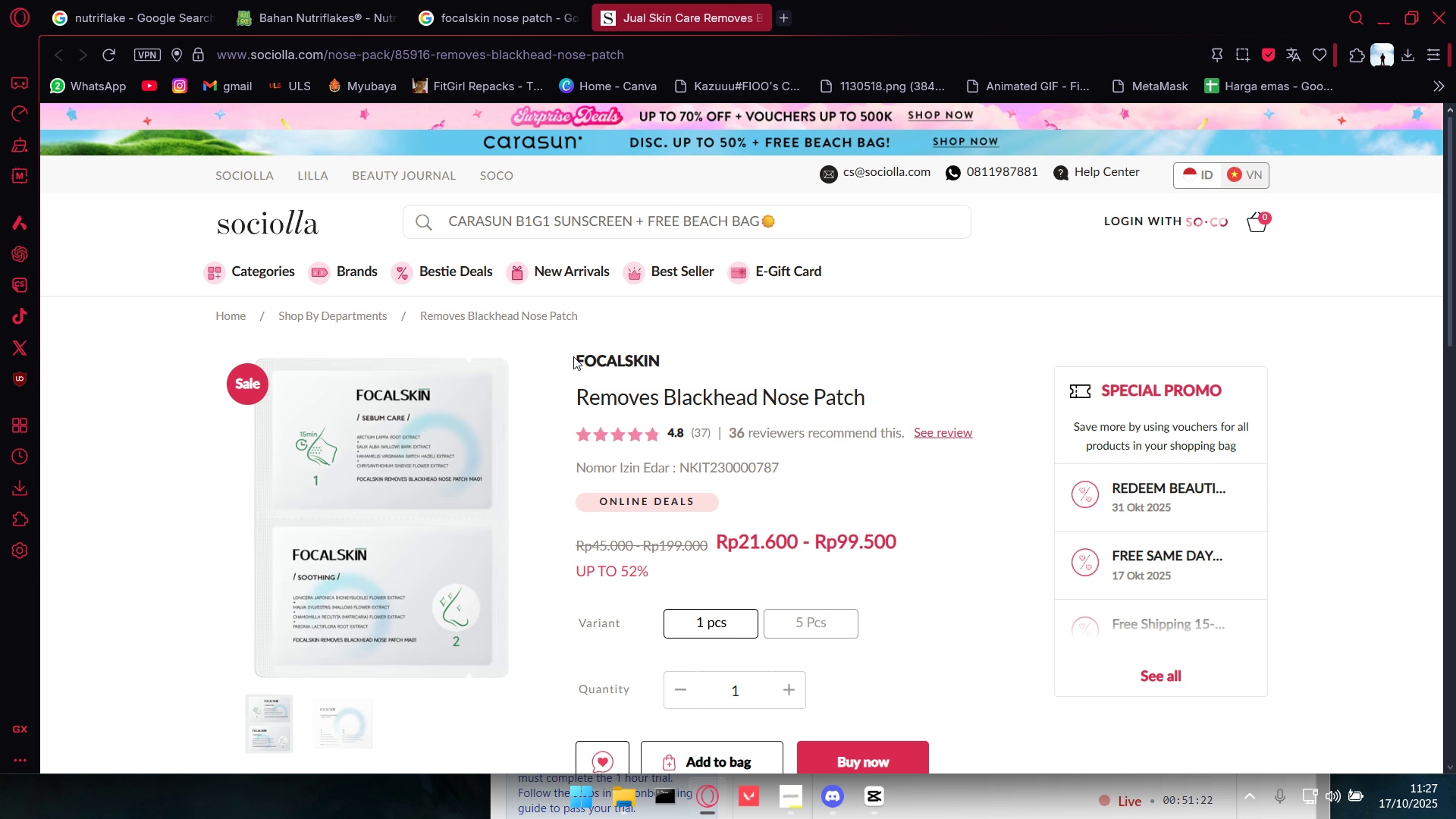 
left_click_drag(start_coordinate=[573, 356], to_coordinate=[681, 358])
 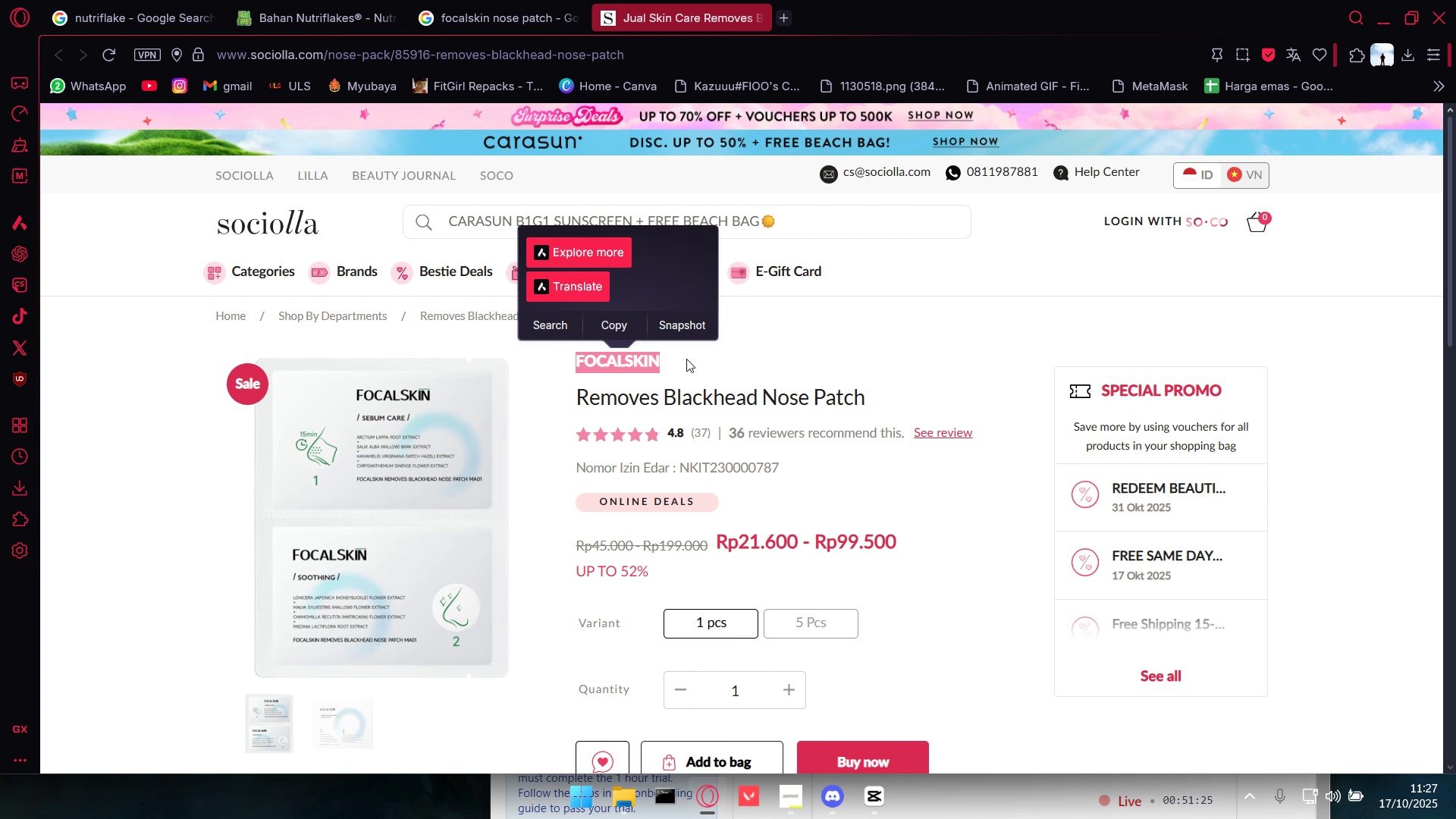 
key(Control+C)
 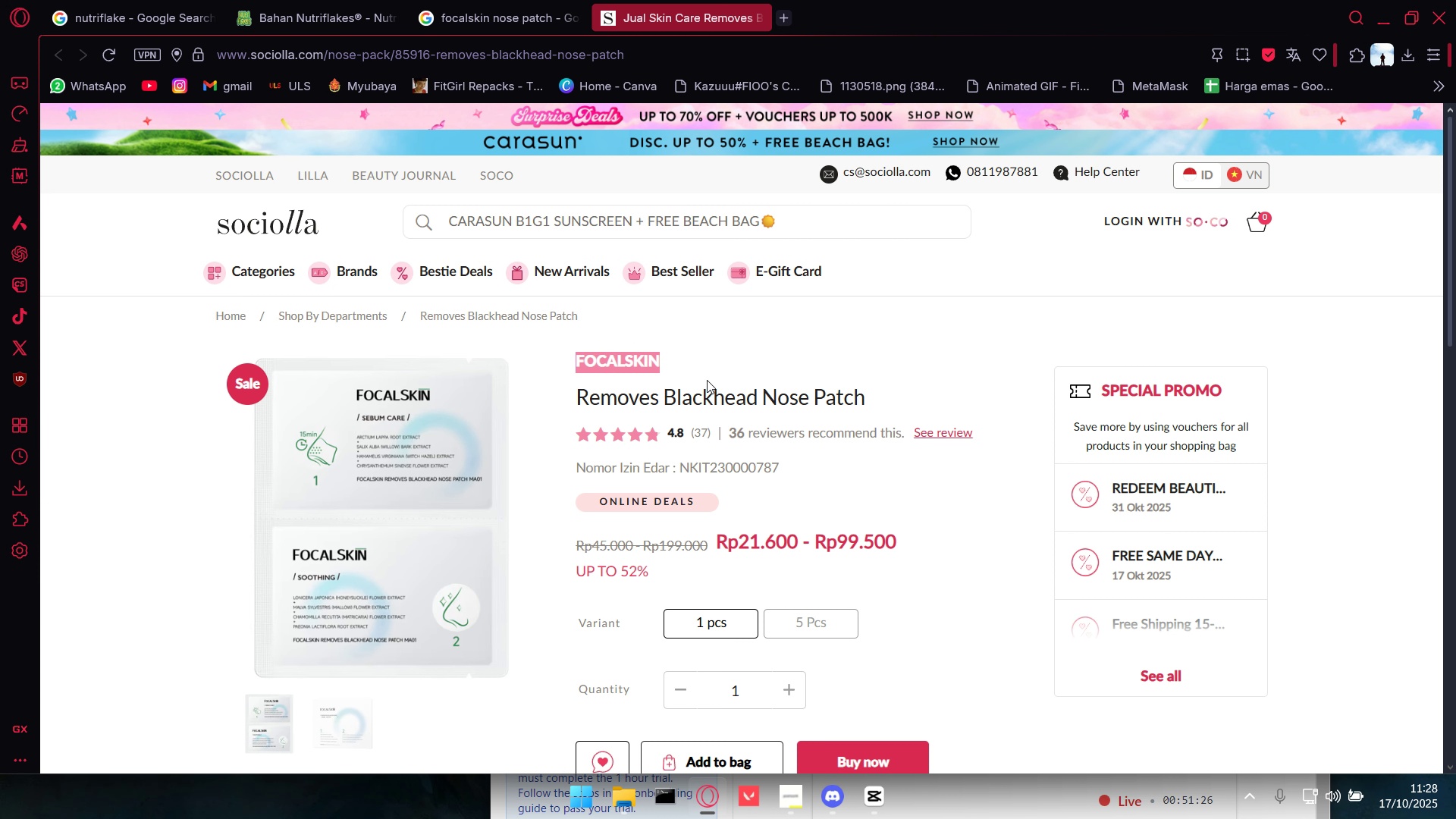 
key(Alt+Tab)
 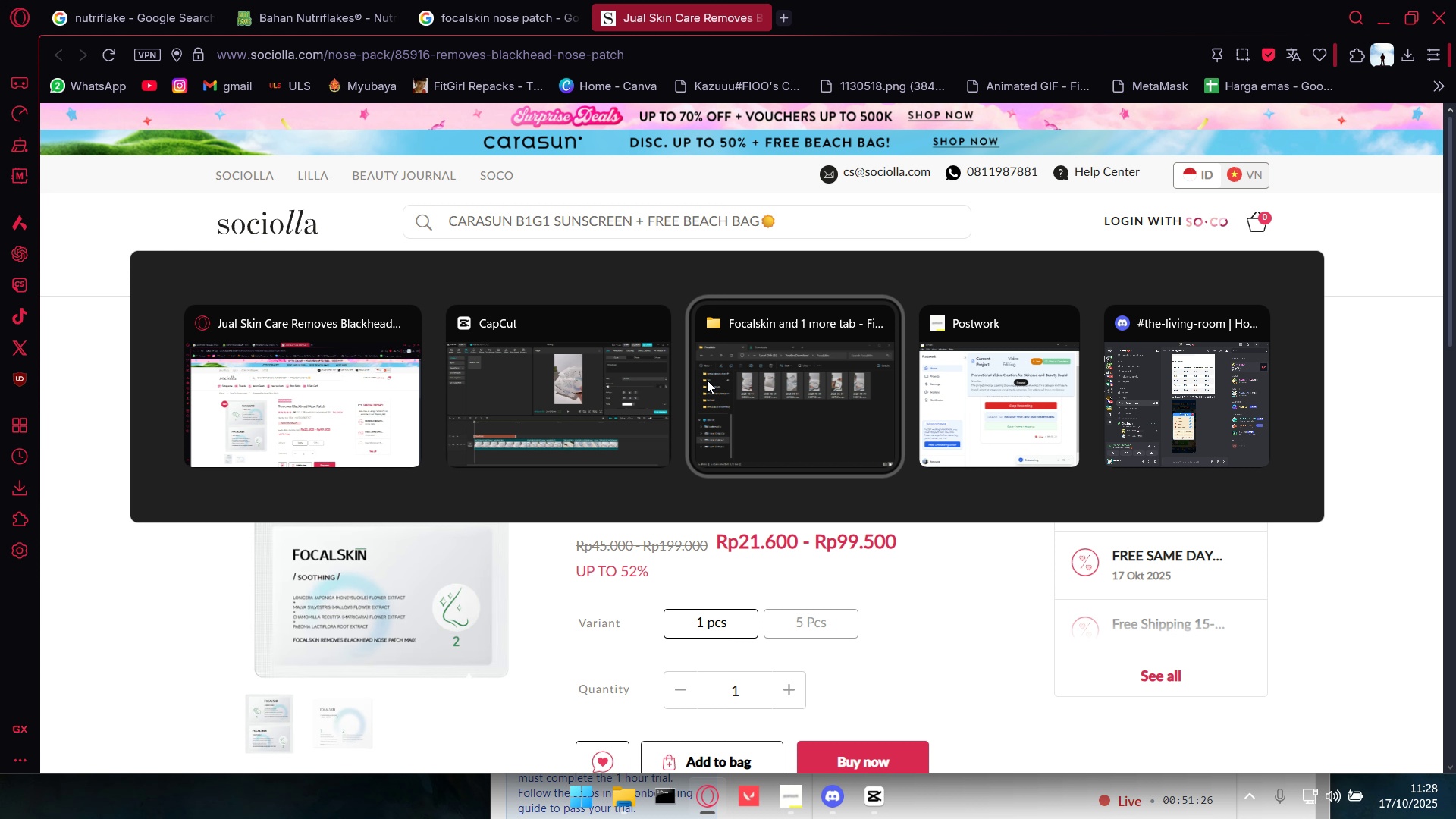 
key(Alt+Tab)
 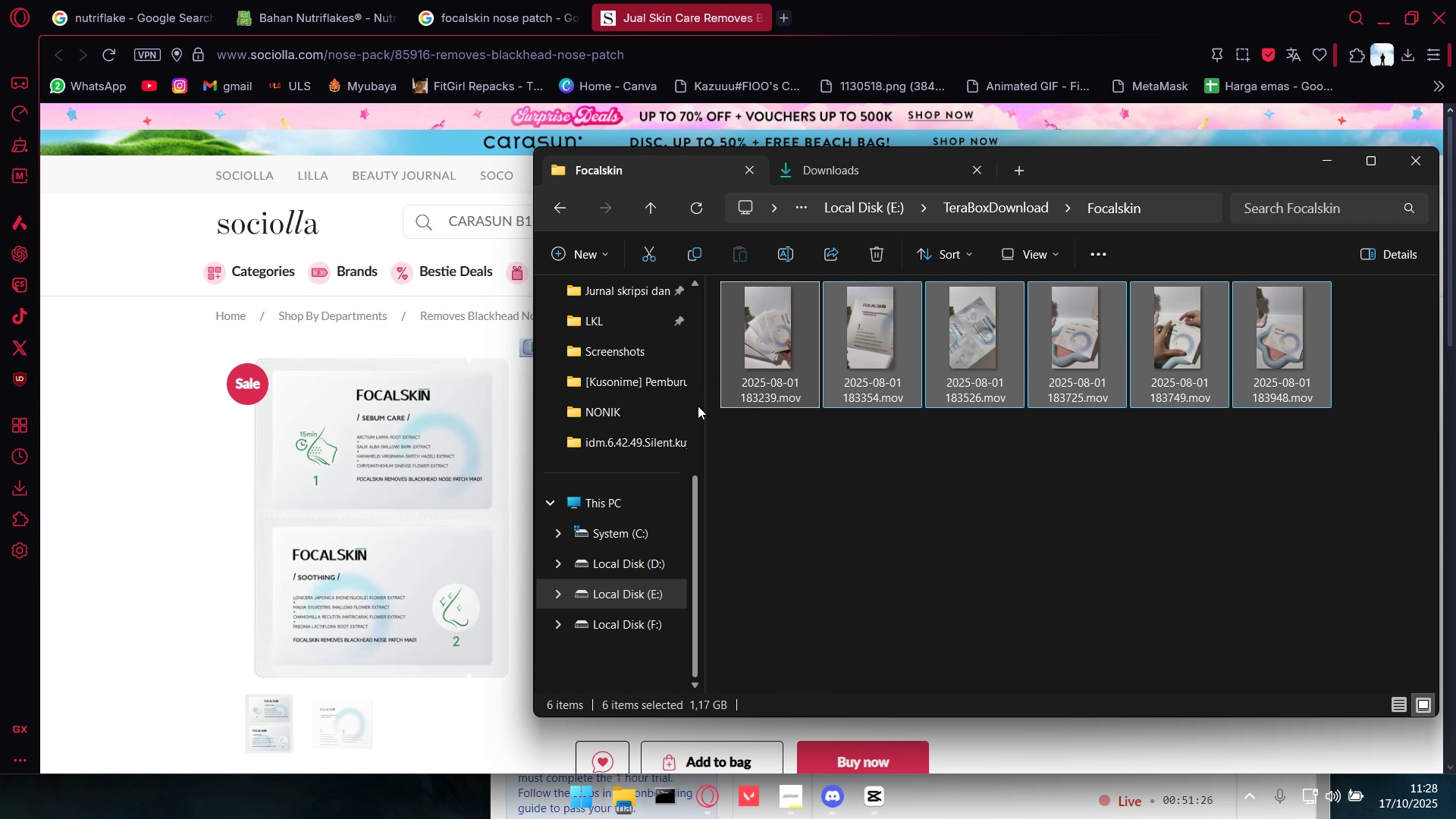 
key(Alt+AltLeft)
 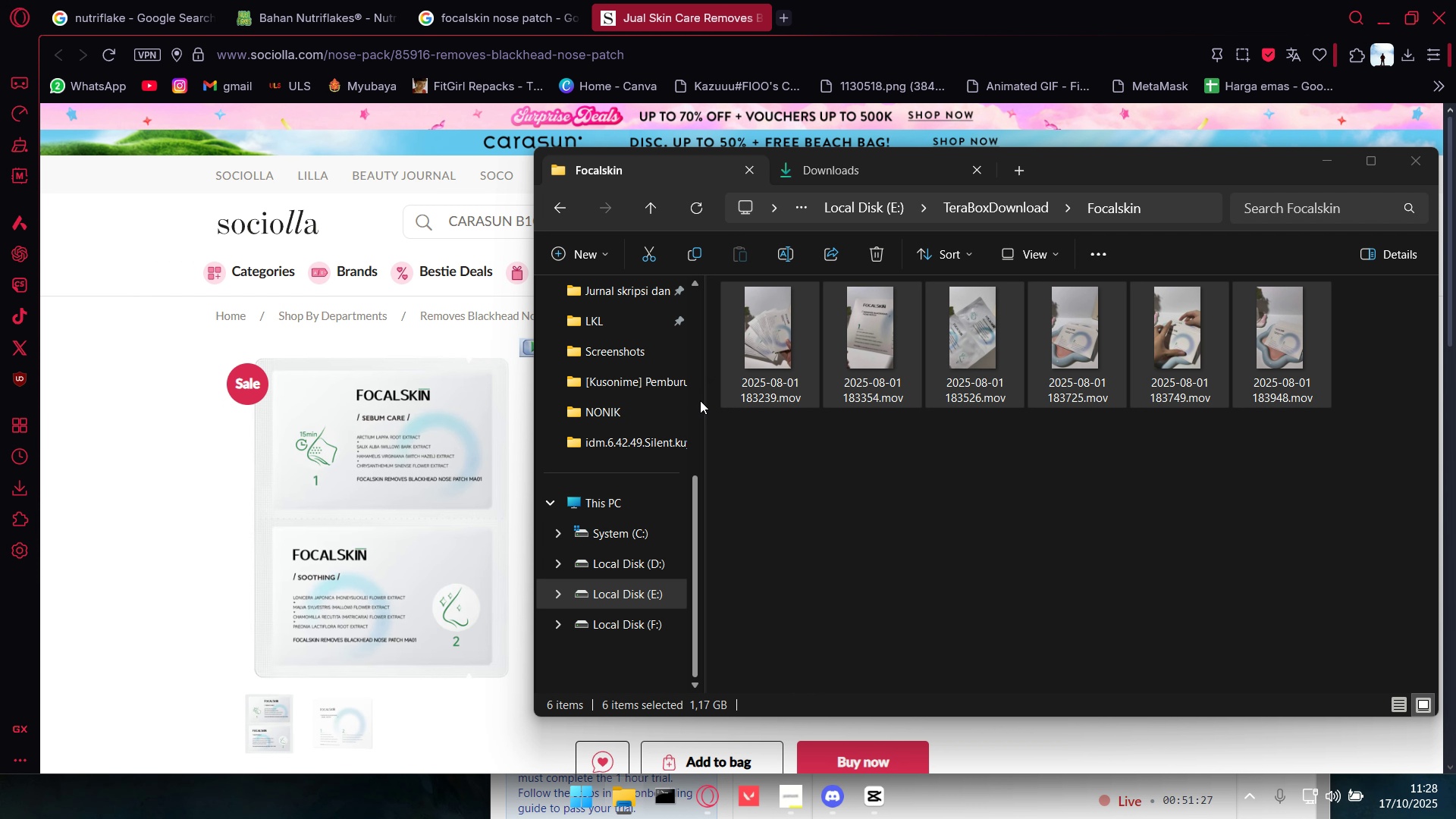 
key(Alt+Tab)
 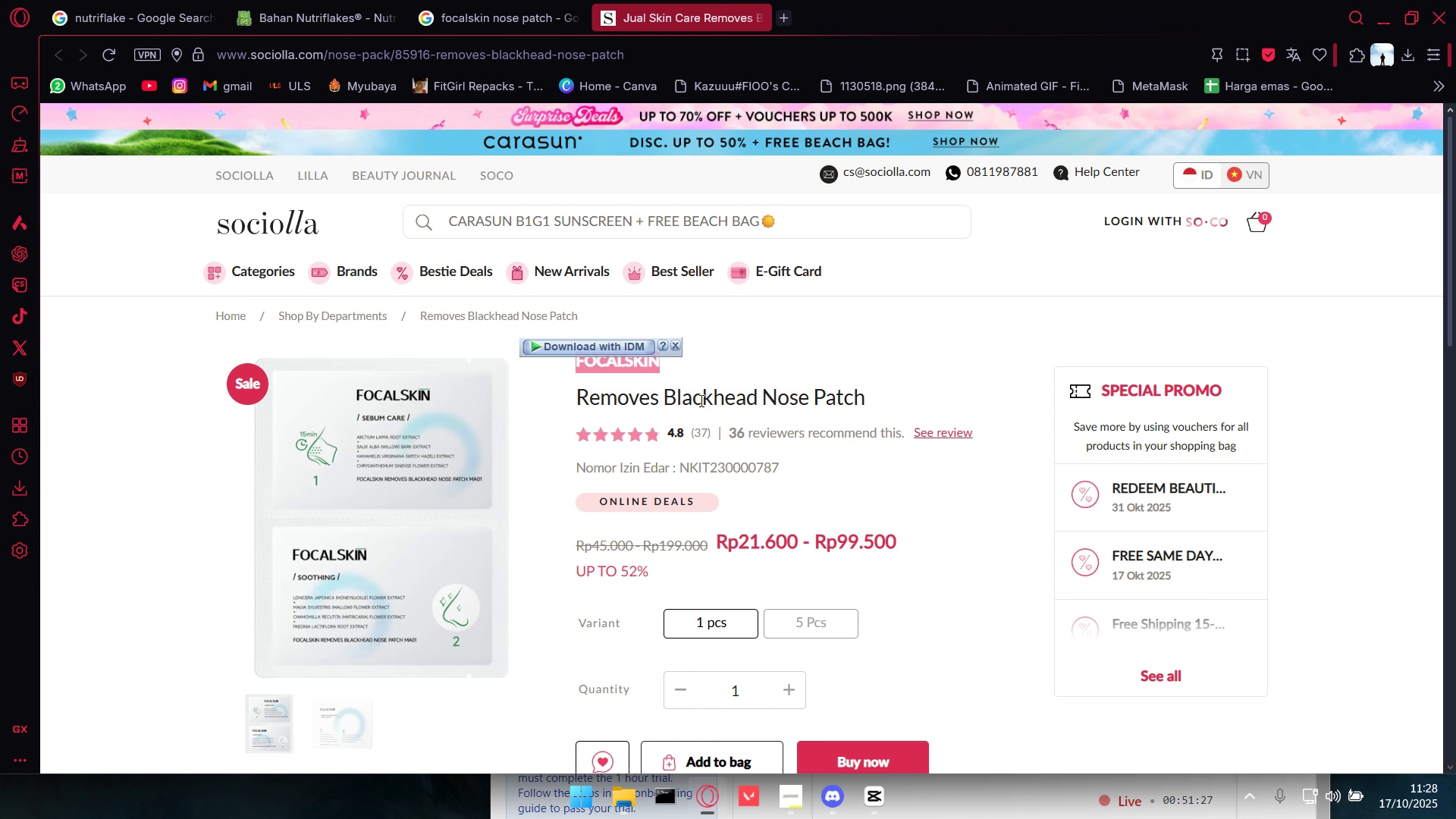 
key(Alt+Tab)
 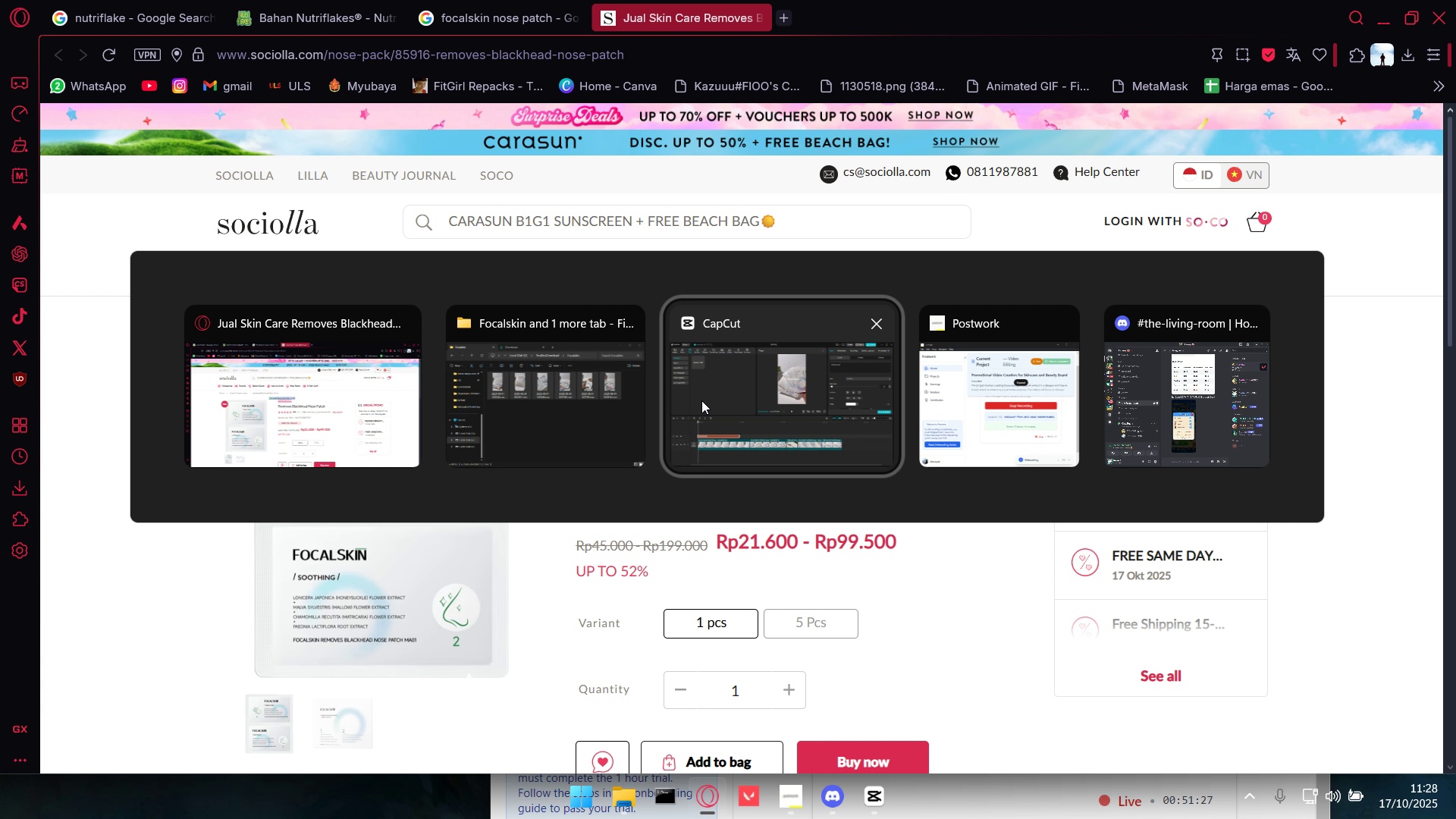 
key(Alt+Tab)
 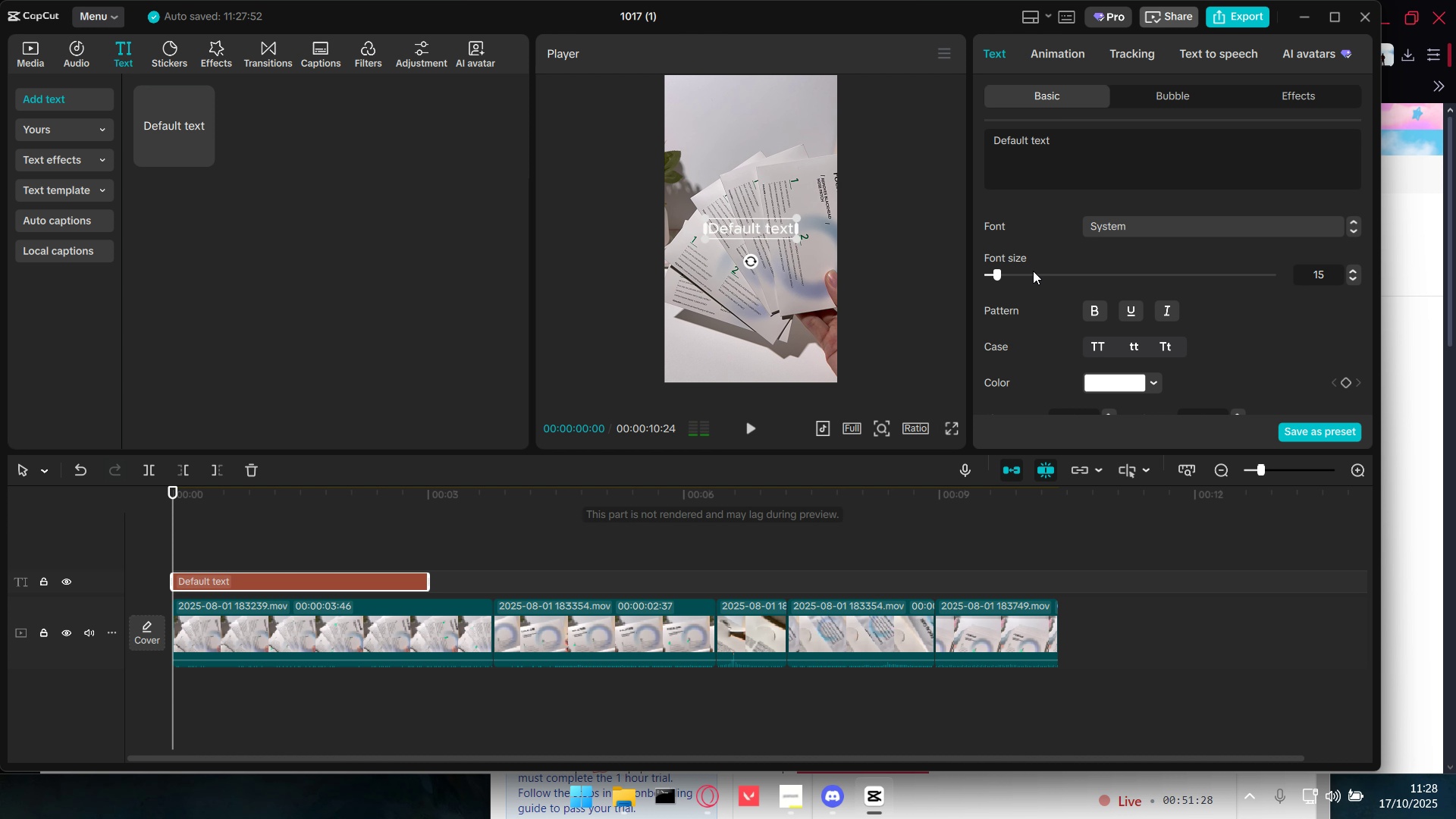 
left_click_drag(start_coordinate=[1090, 146], to_coordinate=[844, 165])
 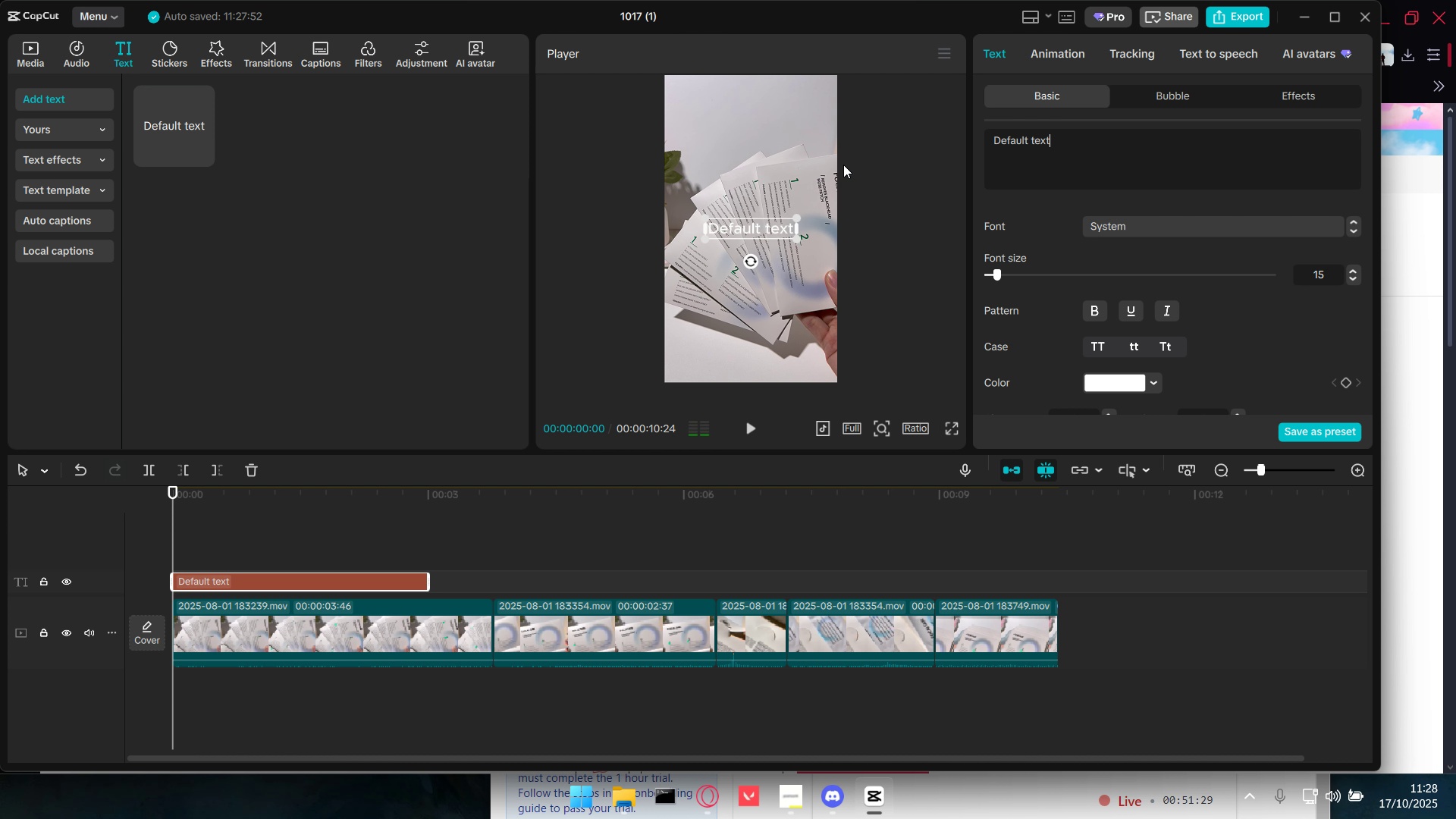 
key(Control+ControlLeft)
 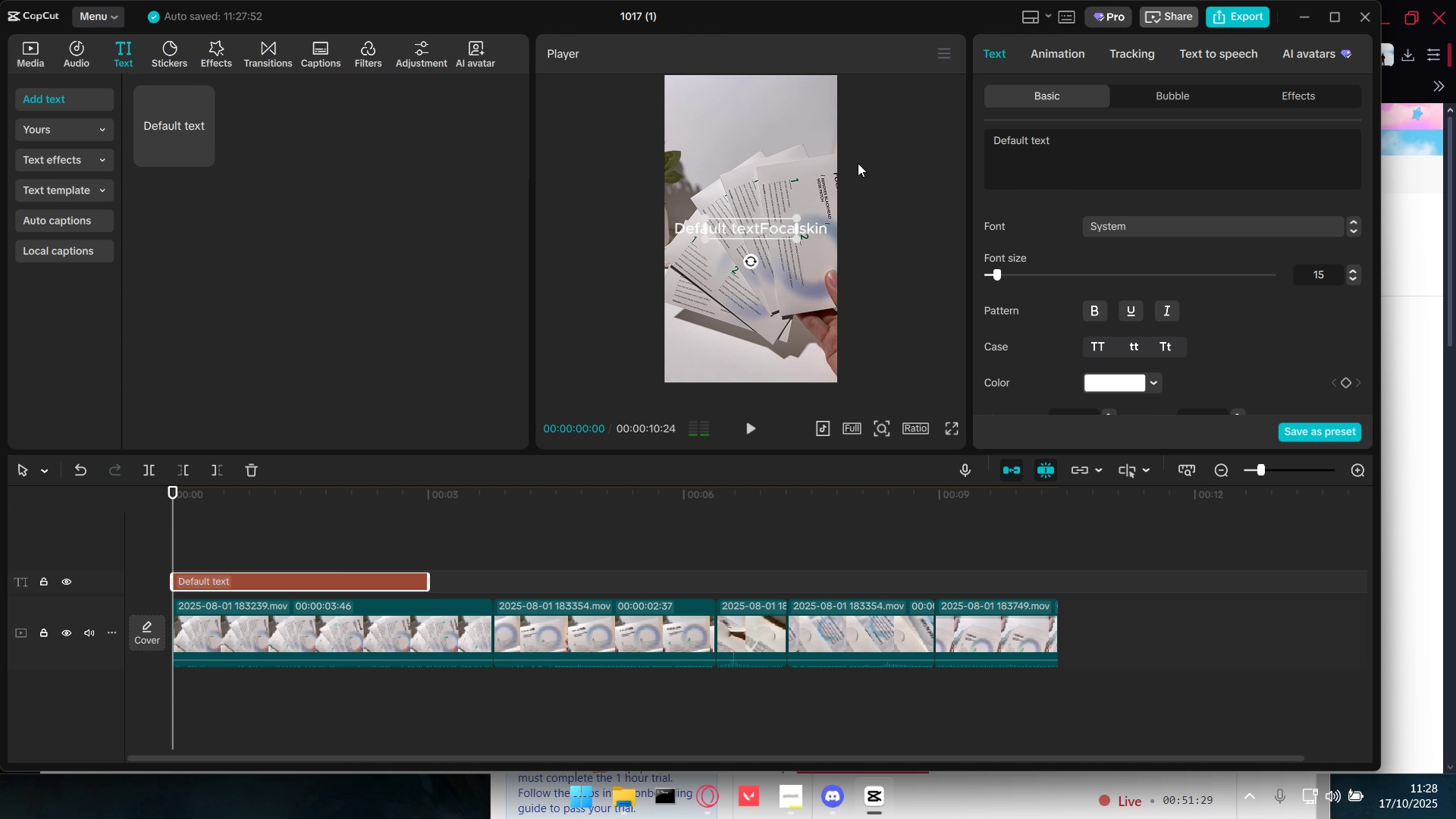 
key(Control+V)
 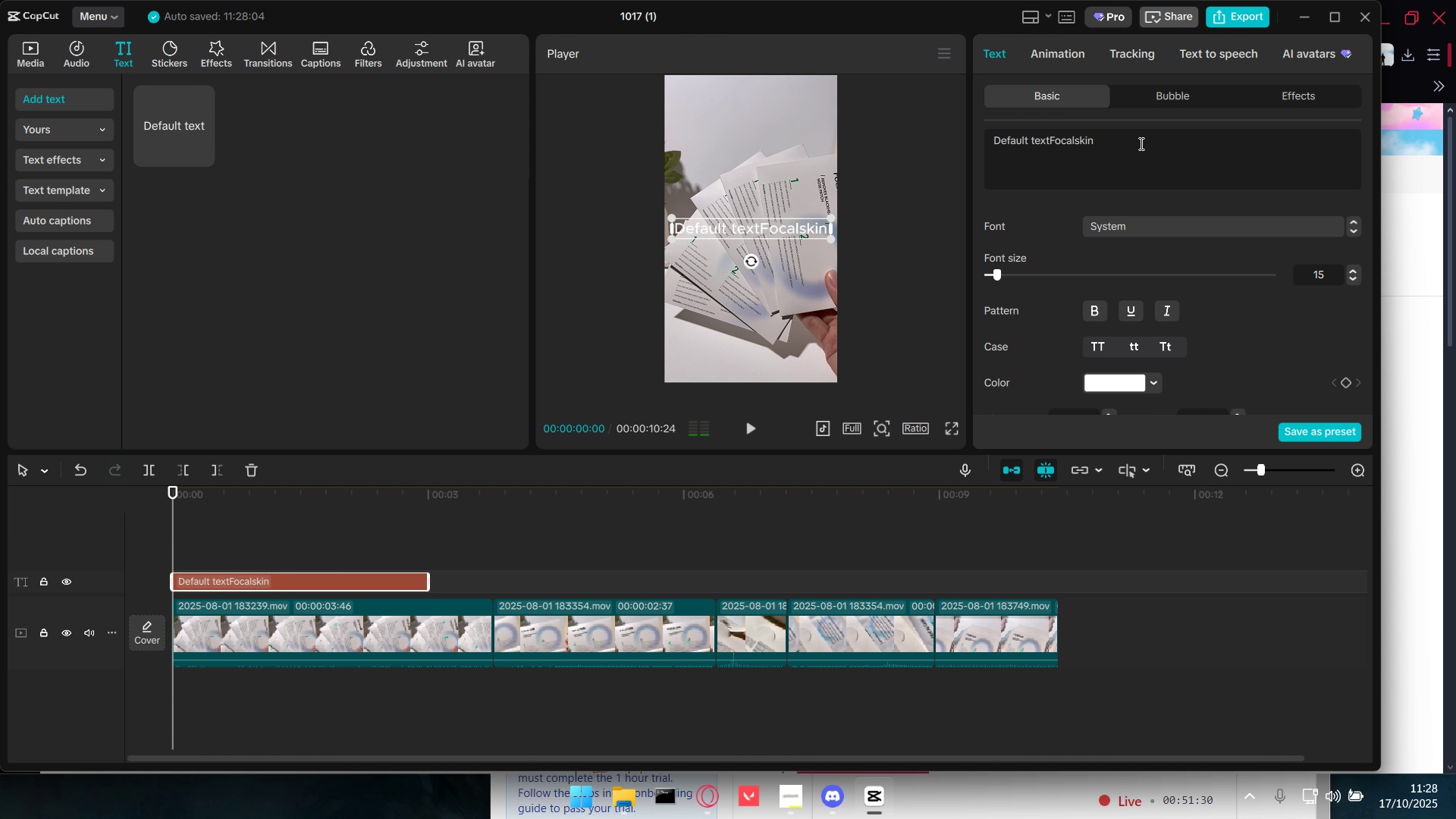 
key(Control+A)
 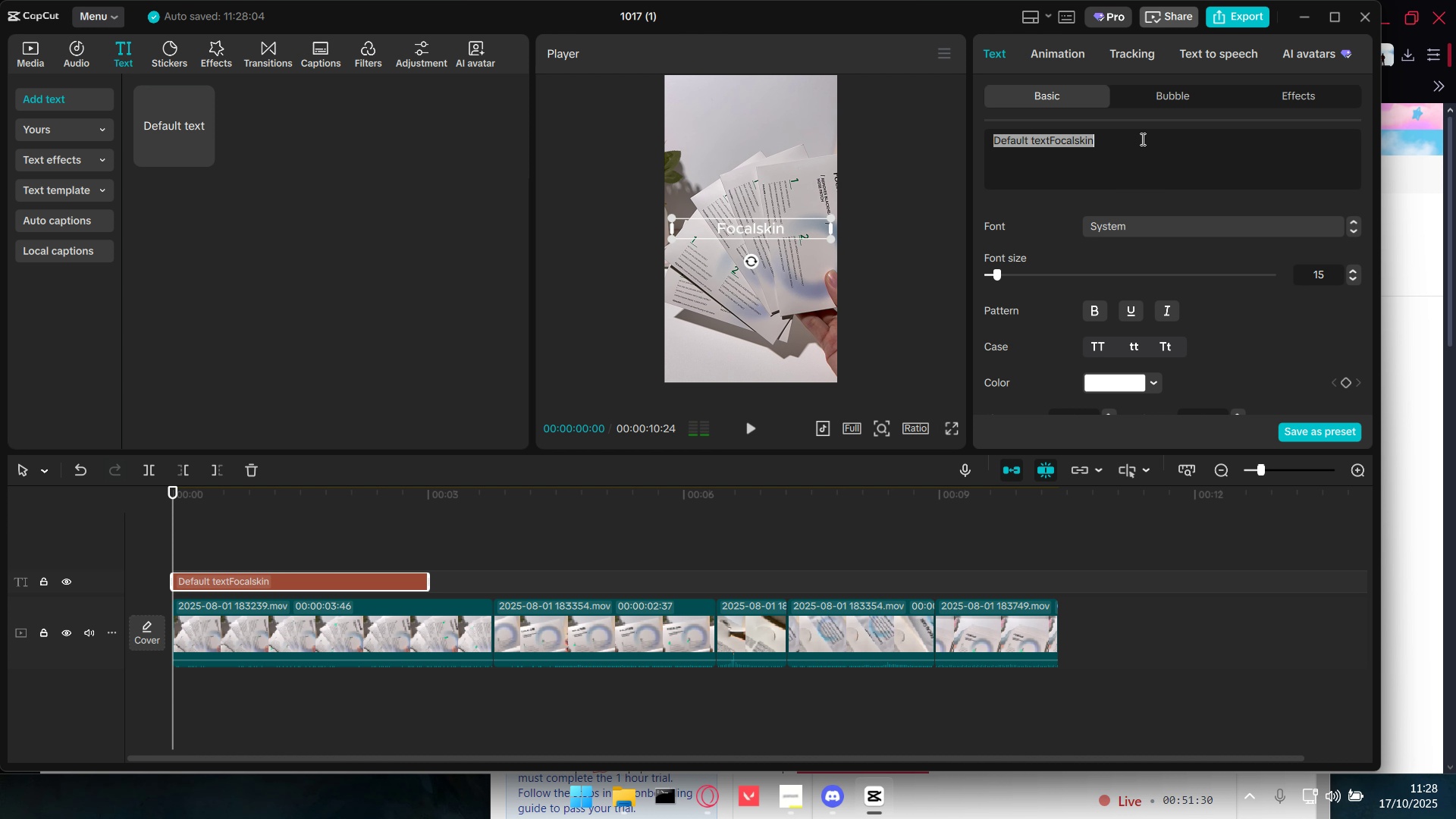 
key(Control+V)
 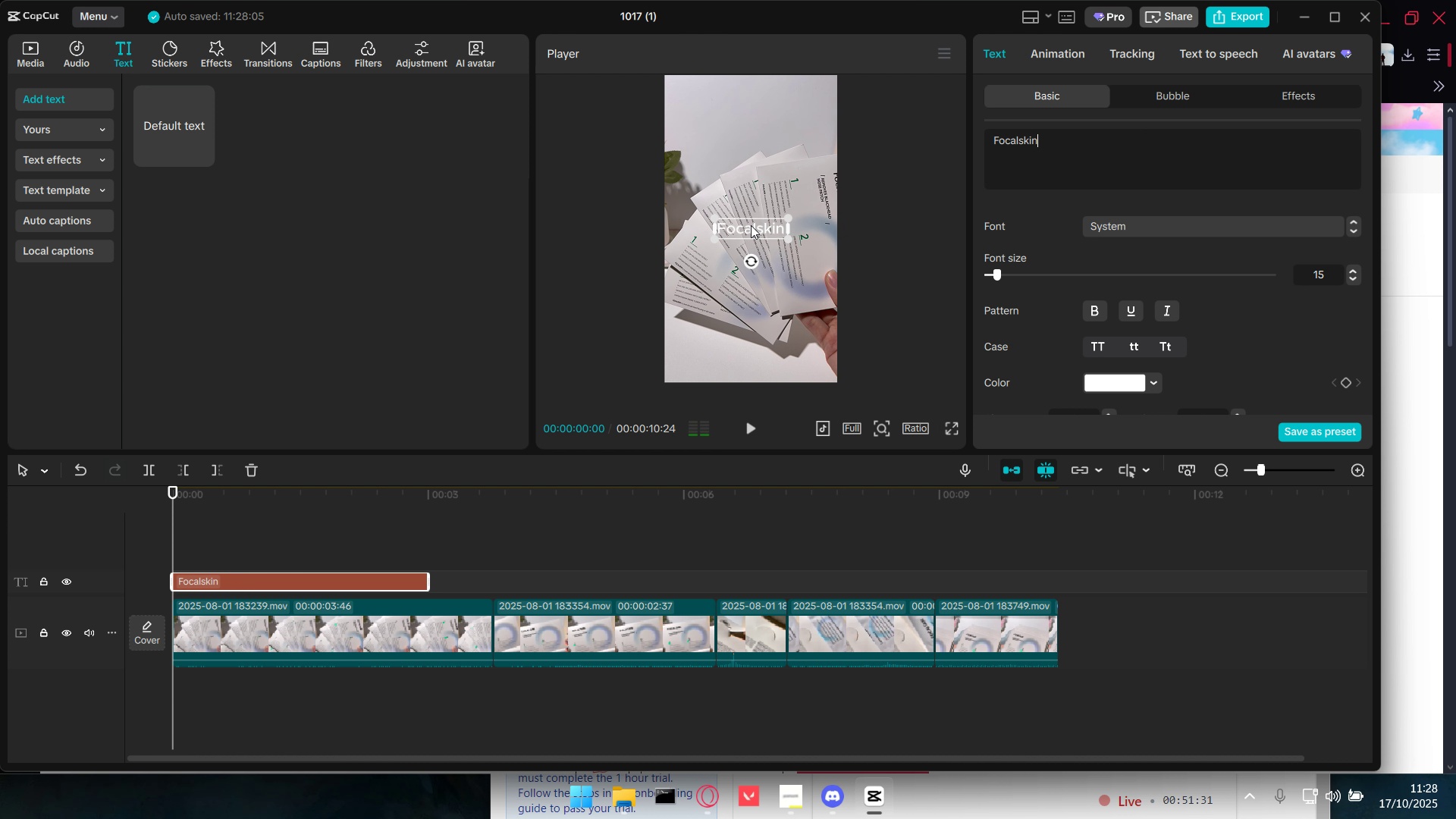 
left_click_drag(start_coordinate=[751, 225], to_coordinate=[755, 135])
 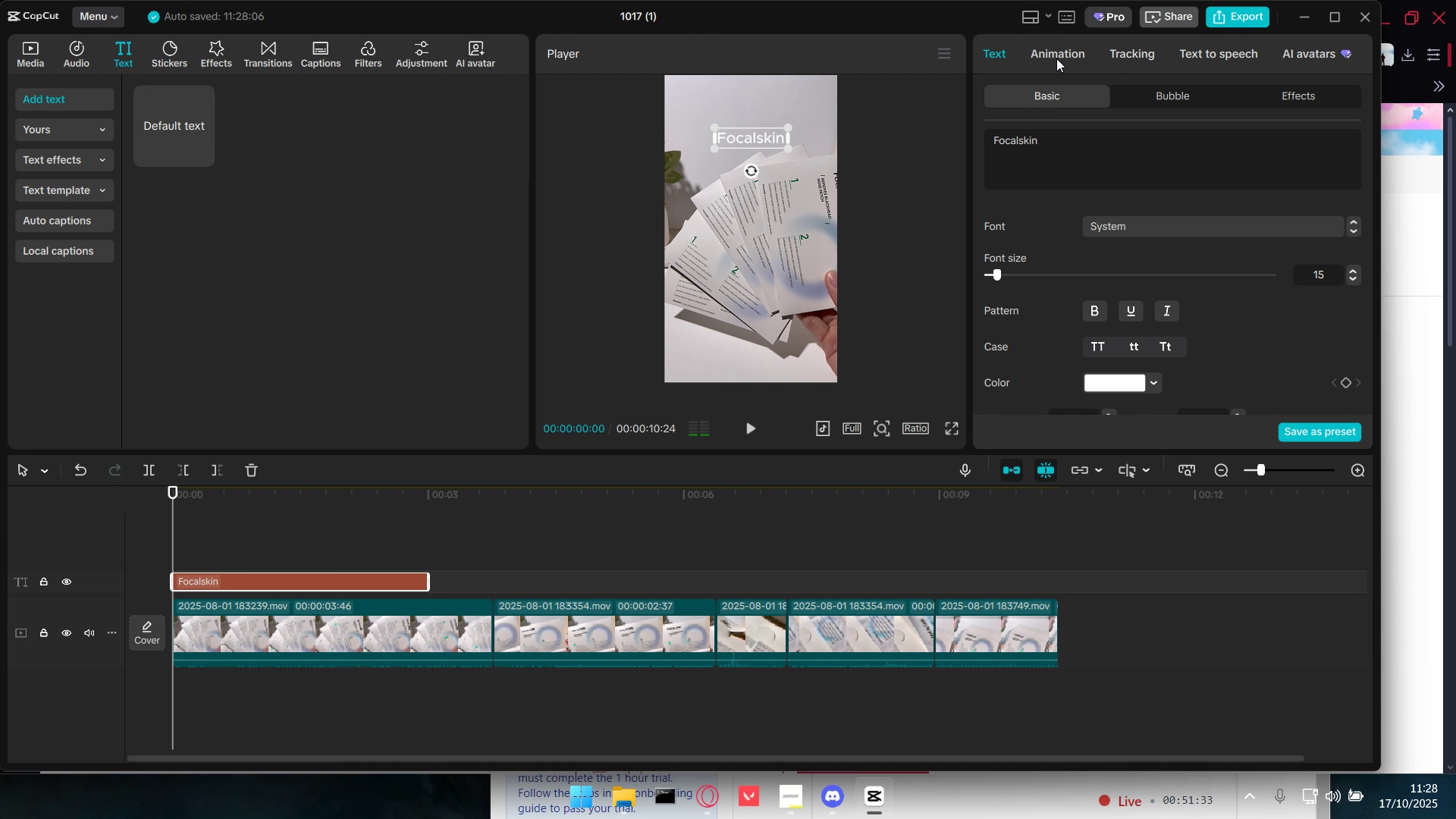 
left_click([1144, 228])
 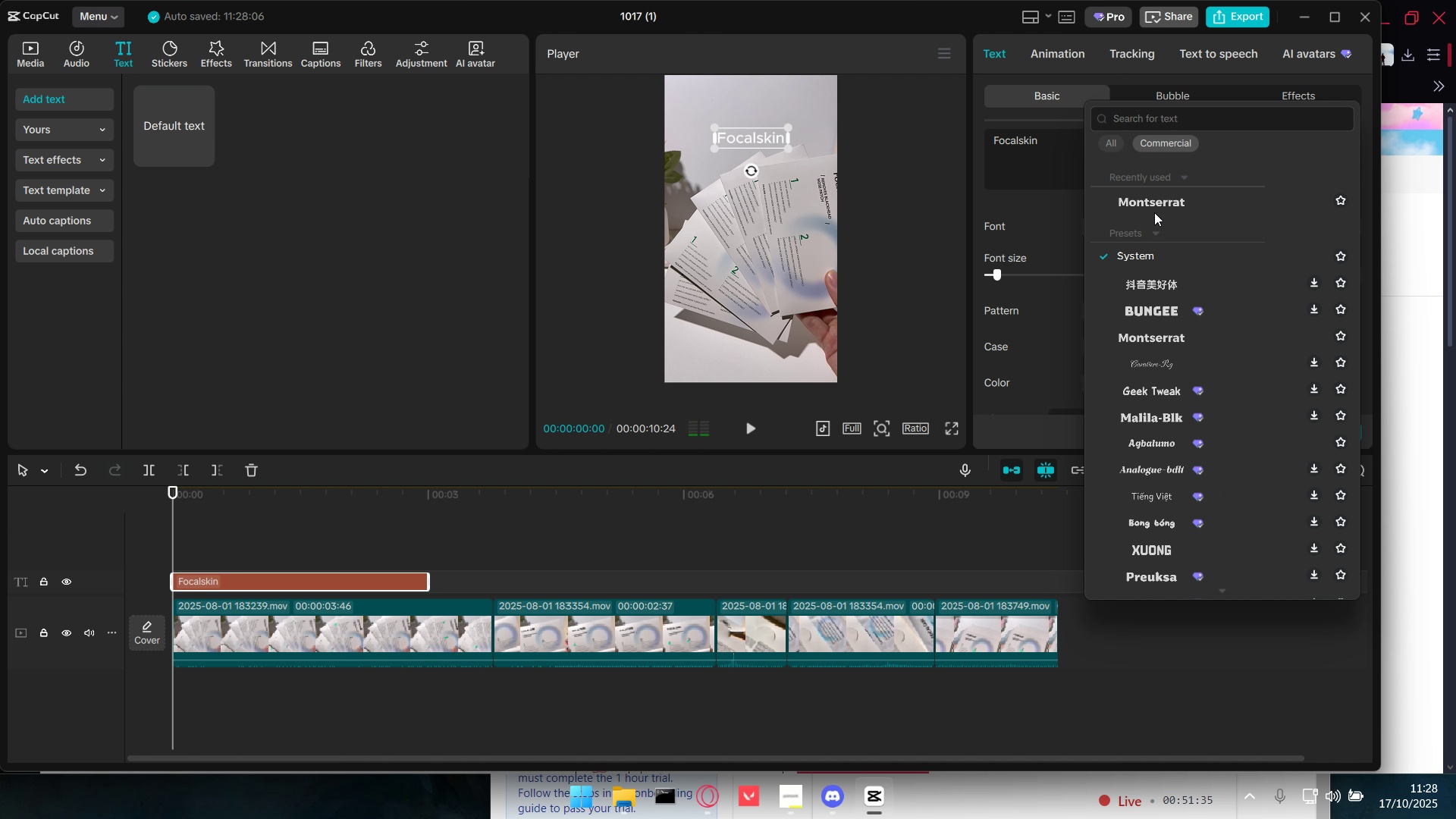 
left_click([1159, 204])
 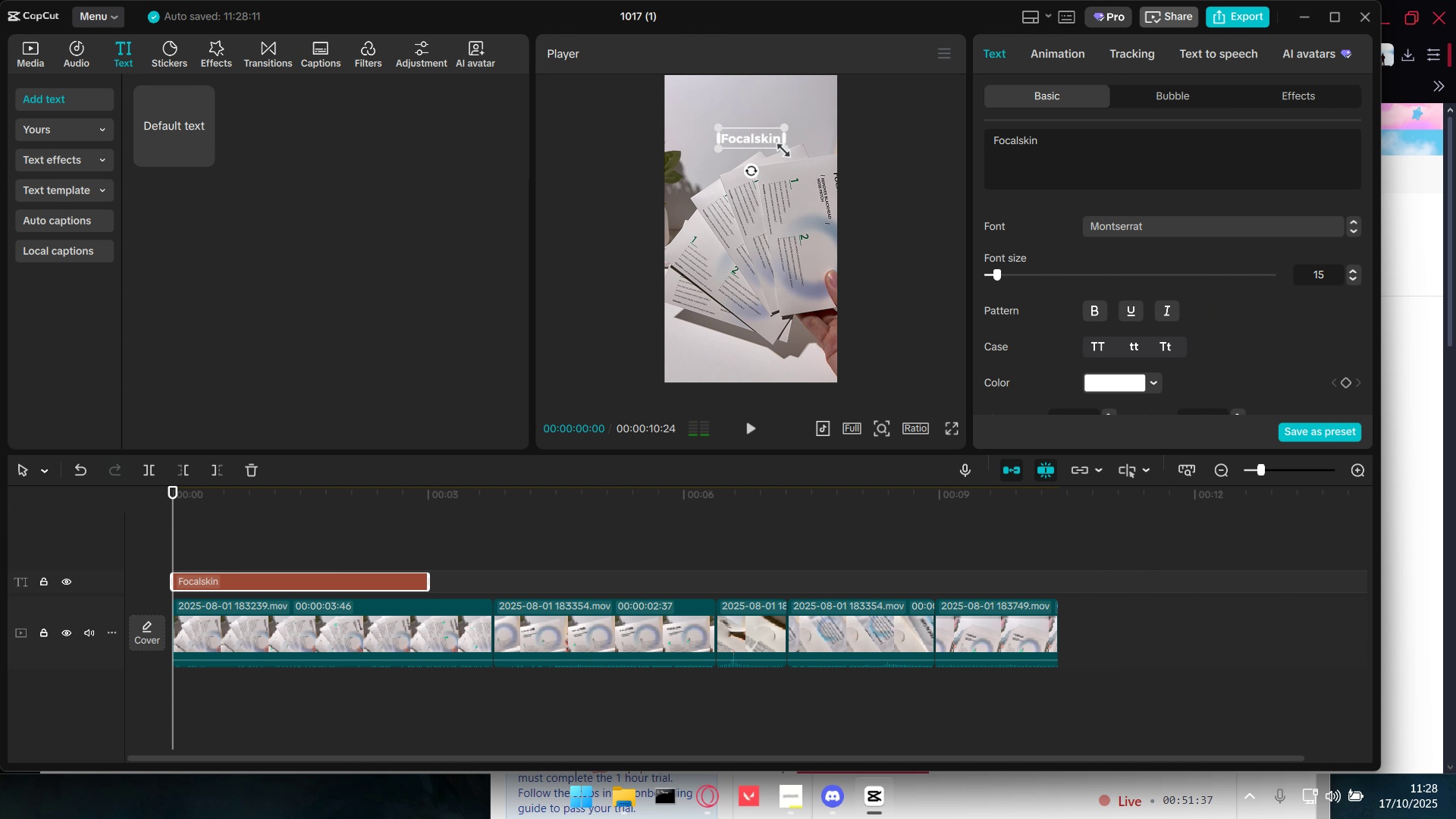 
left_click_drag(start_coordinate=[779, 147], to_coordinate=[801, 157])
 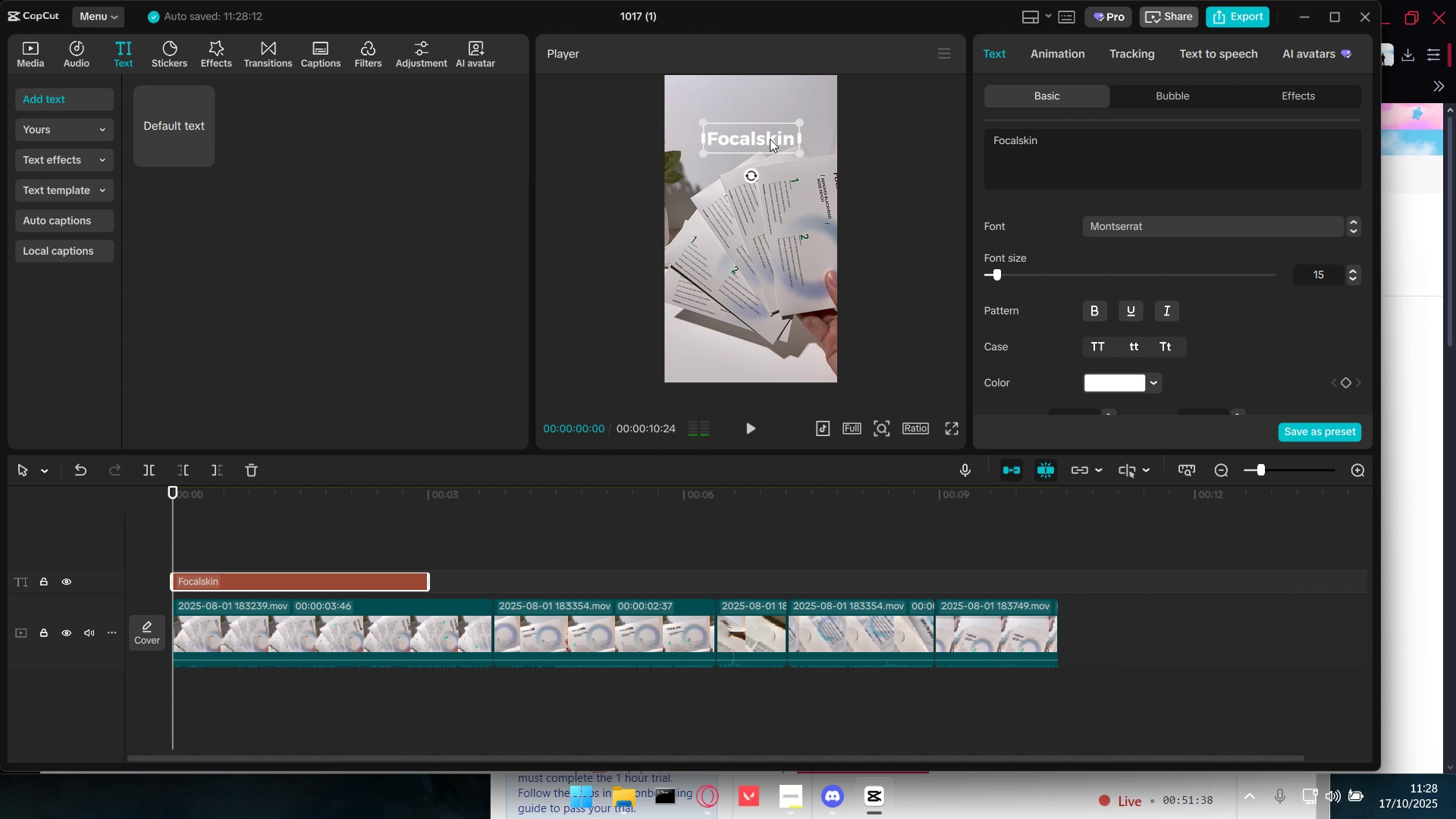 
left_click_drag(start_coordinate=[770, 139], to_coordinate=[774, 145])
 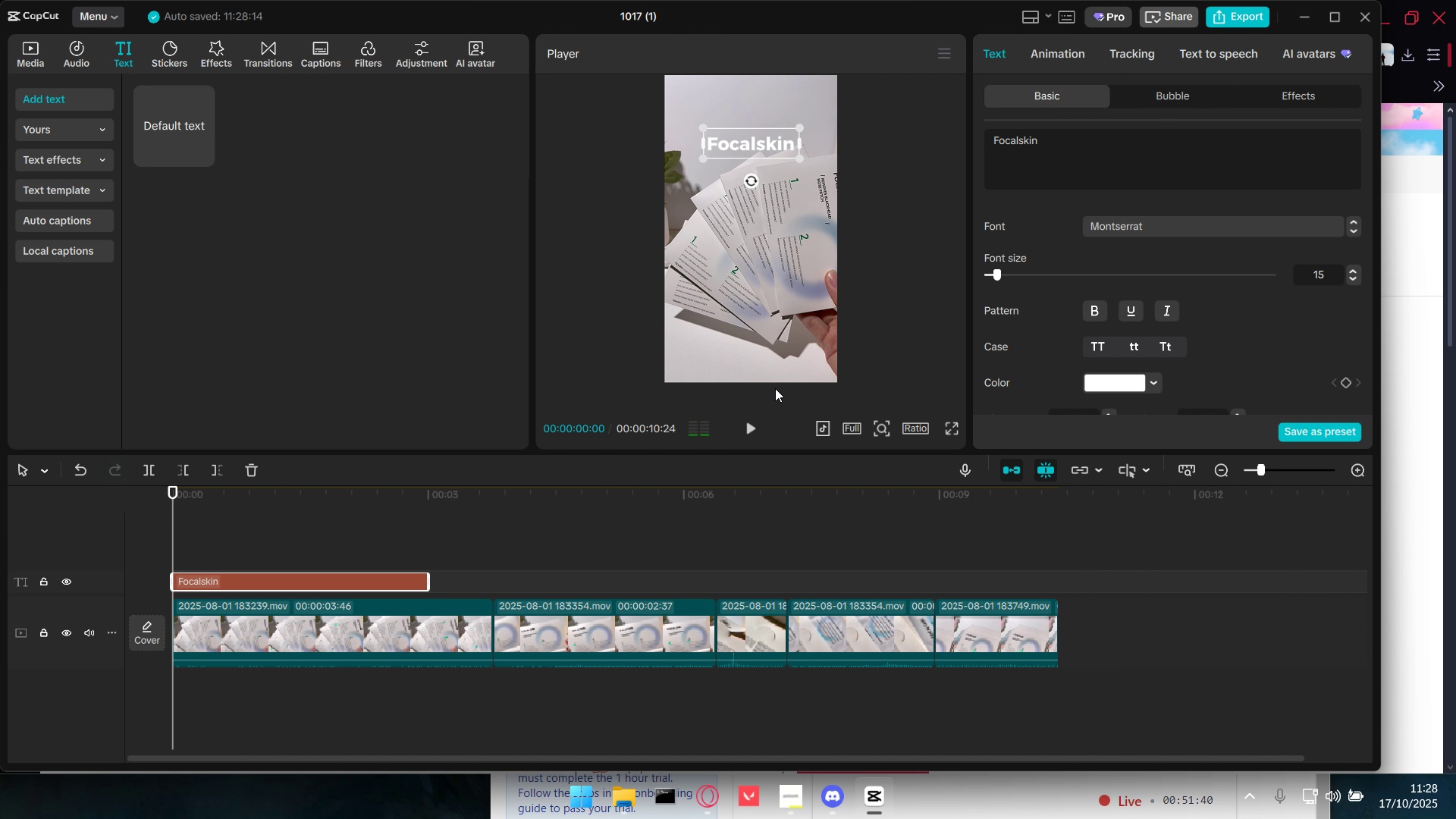 
key(Alt+AltLeft)
 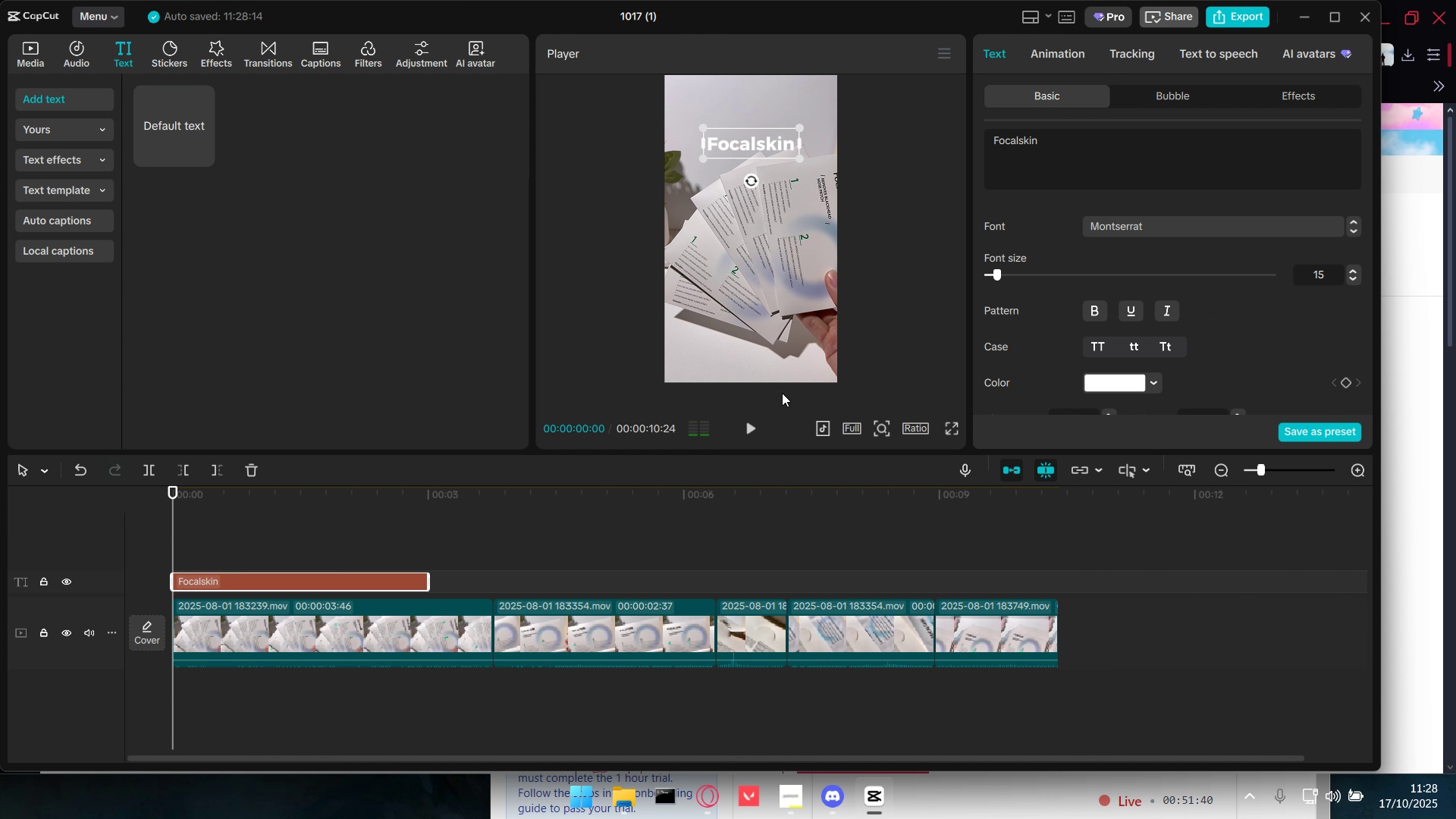 
key(Alt+Tab)
 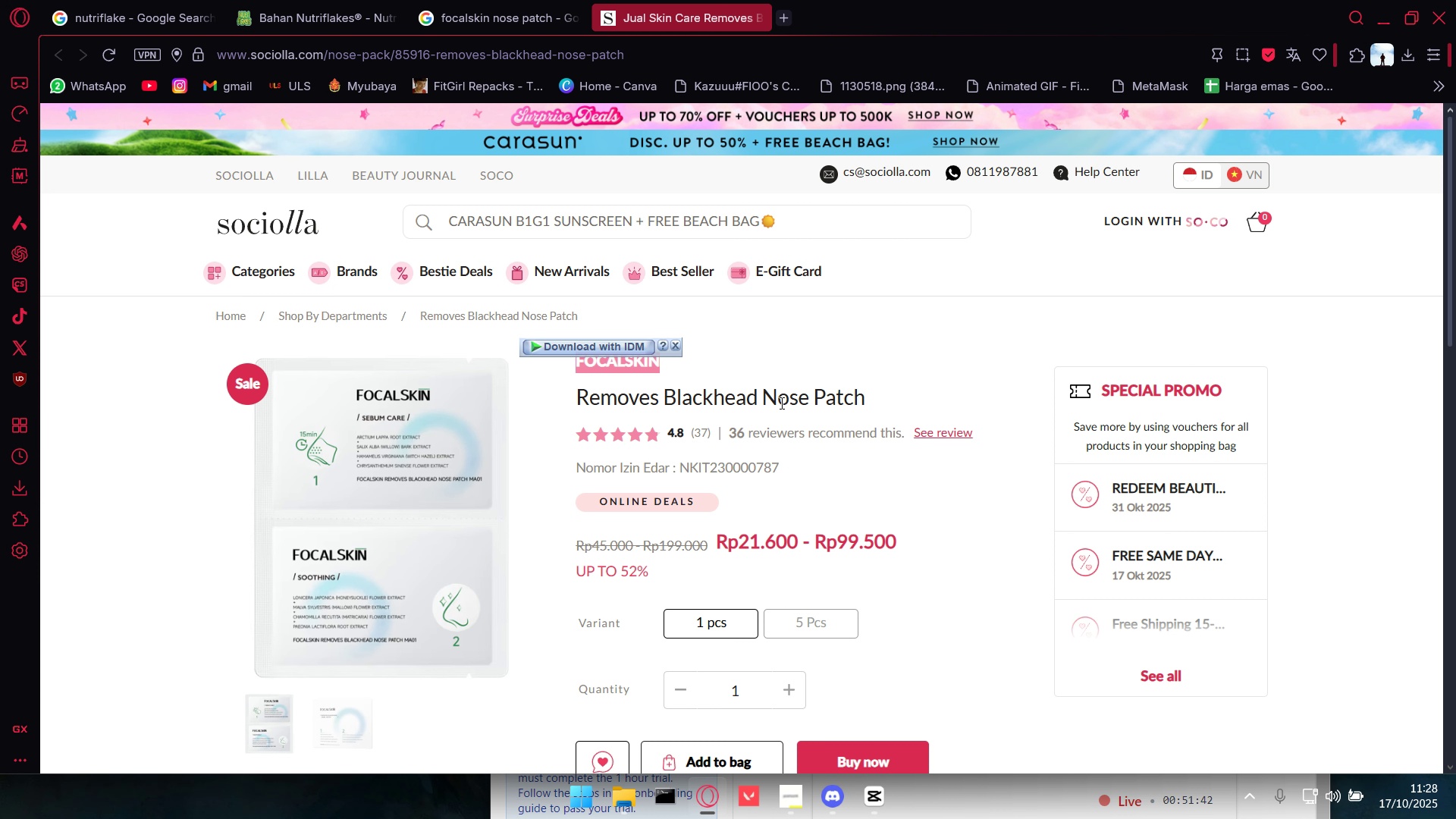 
key(Alt+AltLeft)
 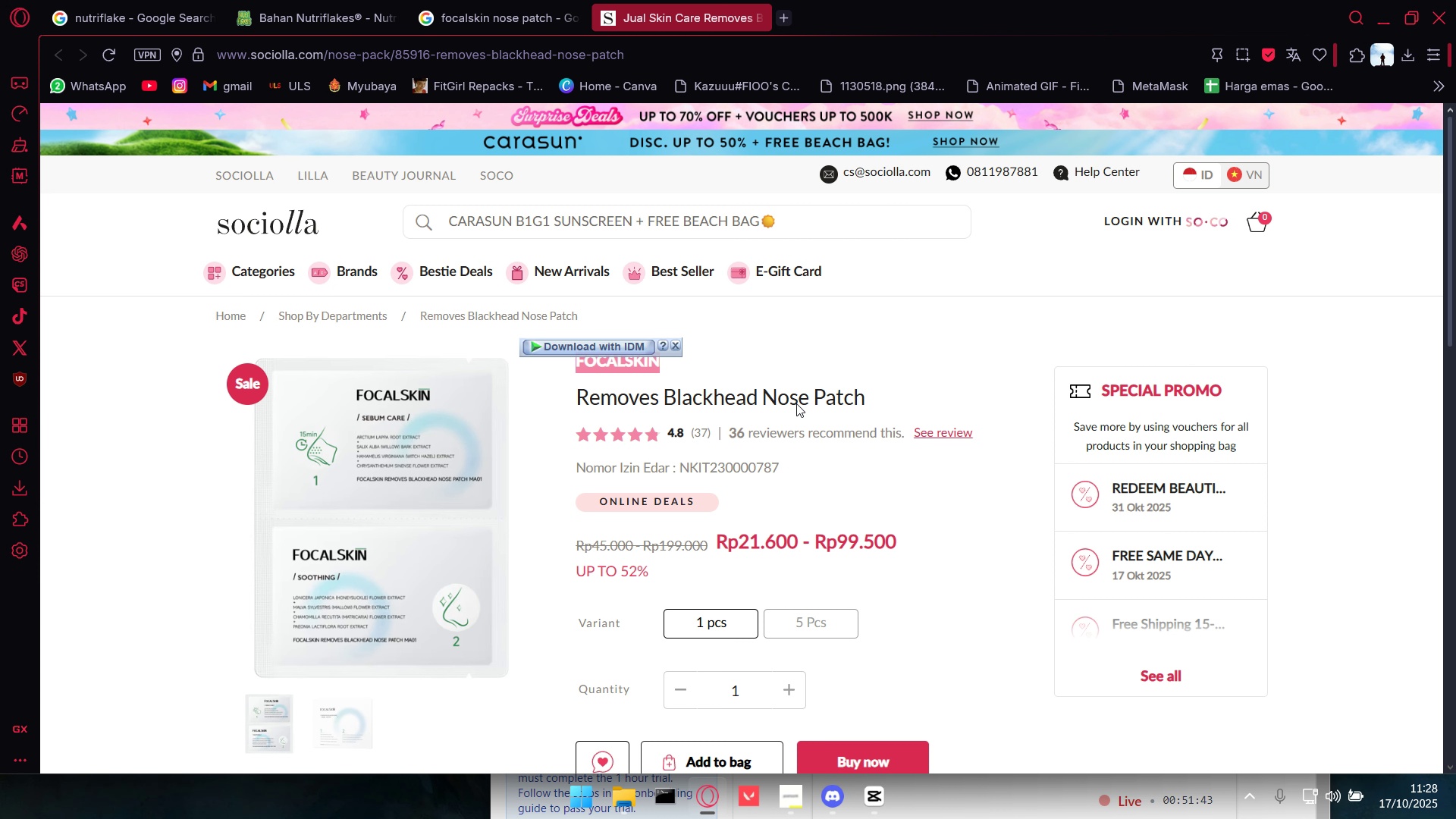 
key(Alt+Tab)
 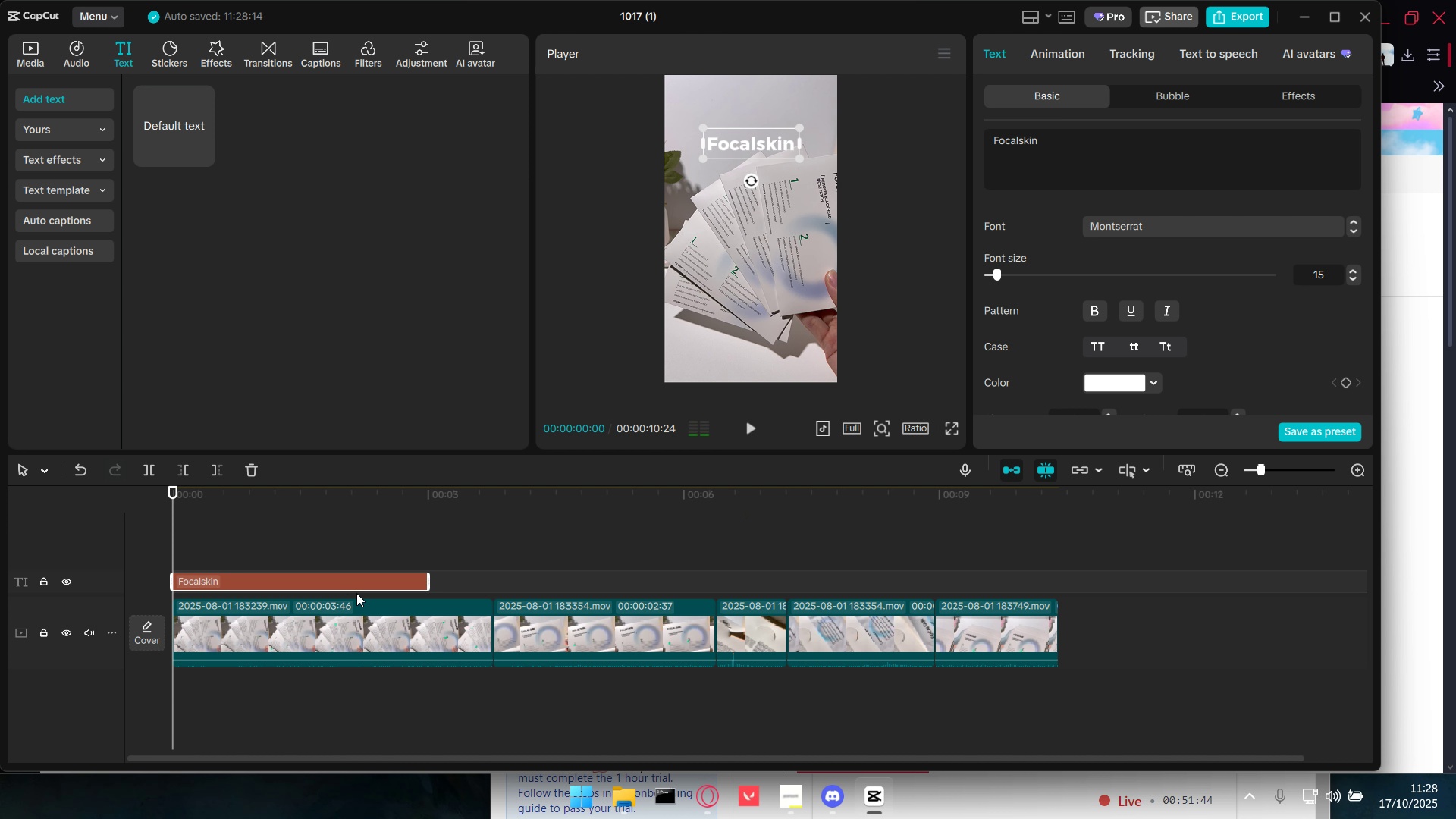 
key(Control+C)
 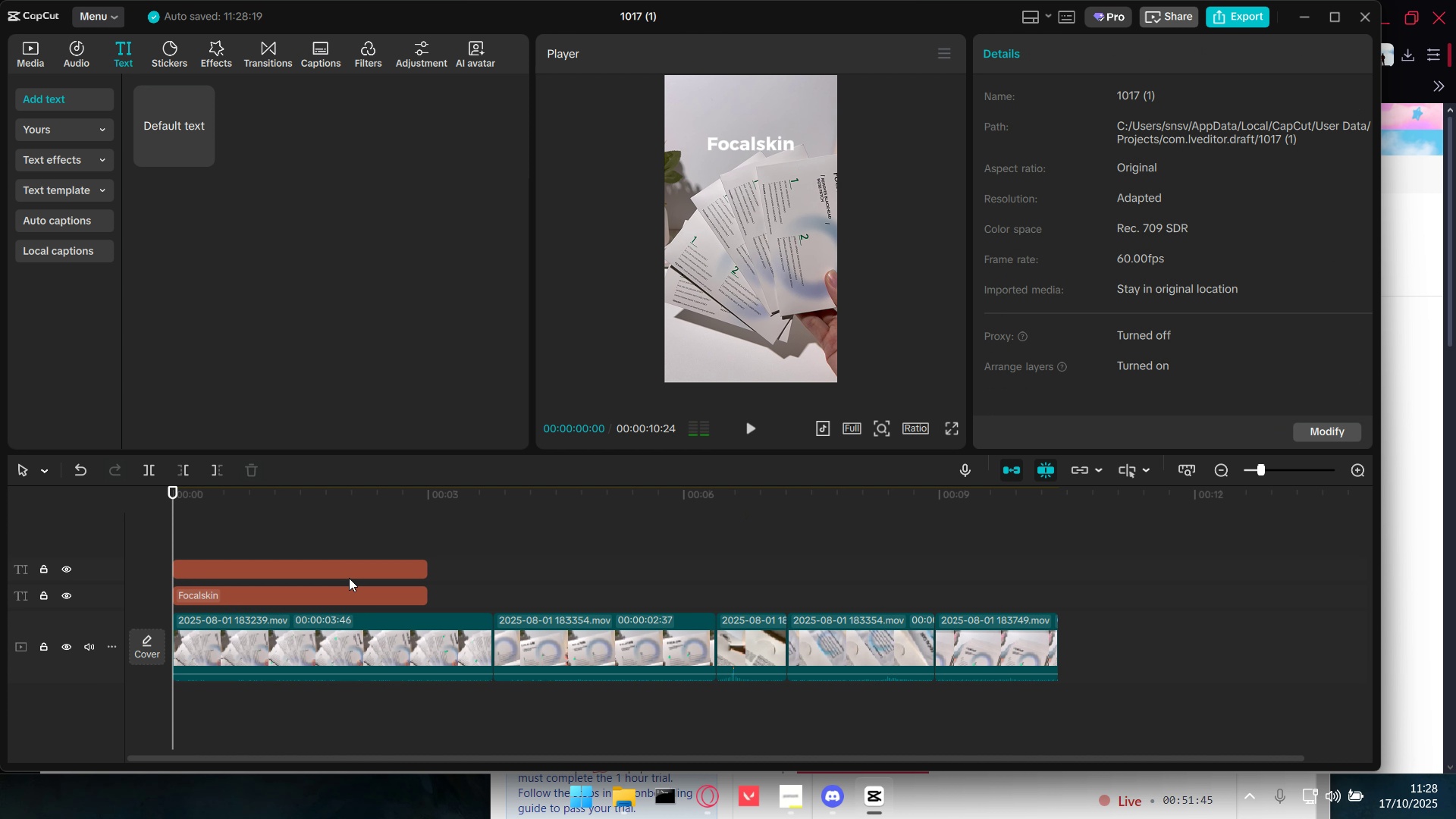 
key(Control+V)
 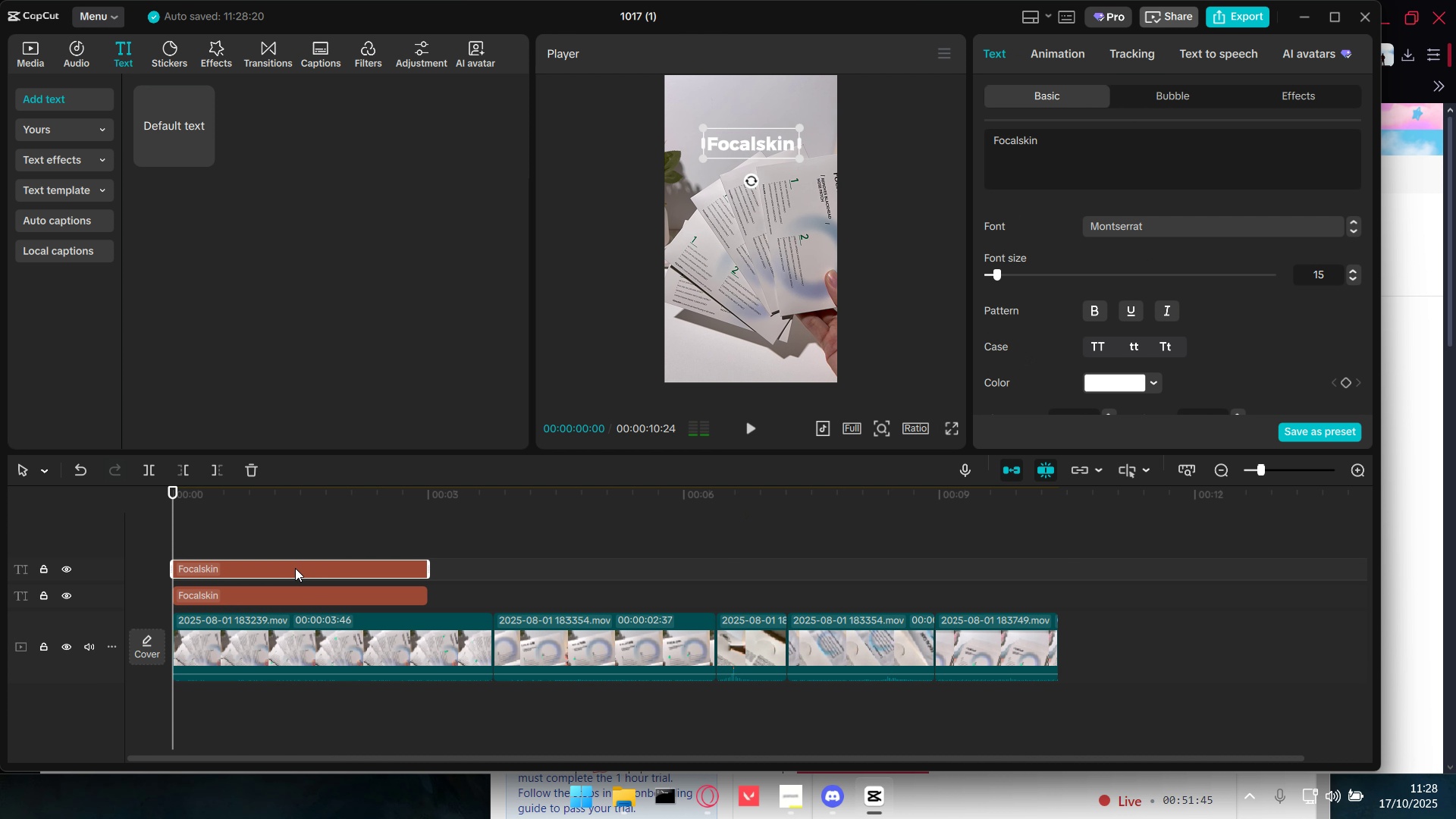 
left_click([295, 568])
 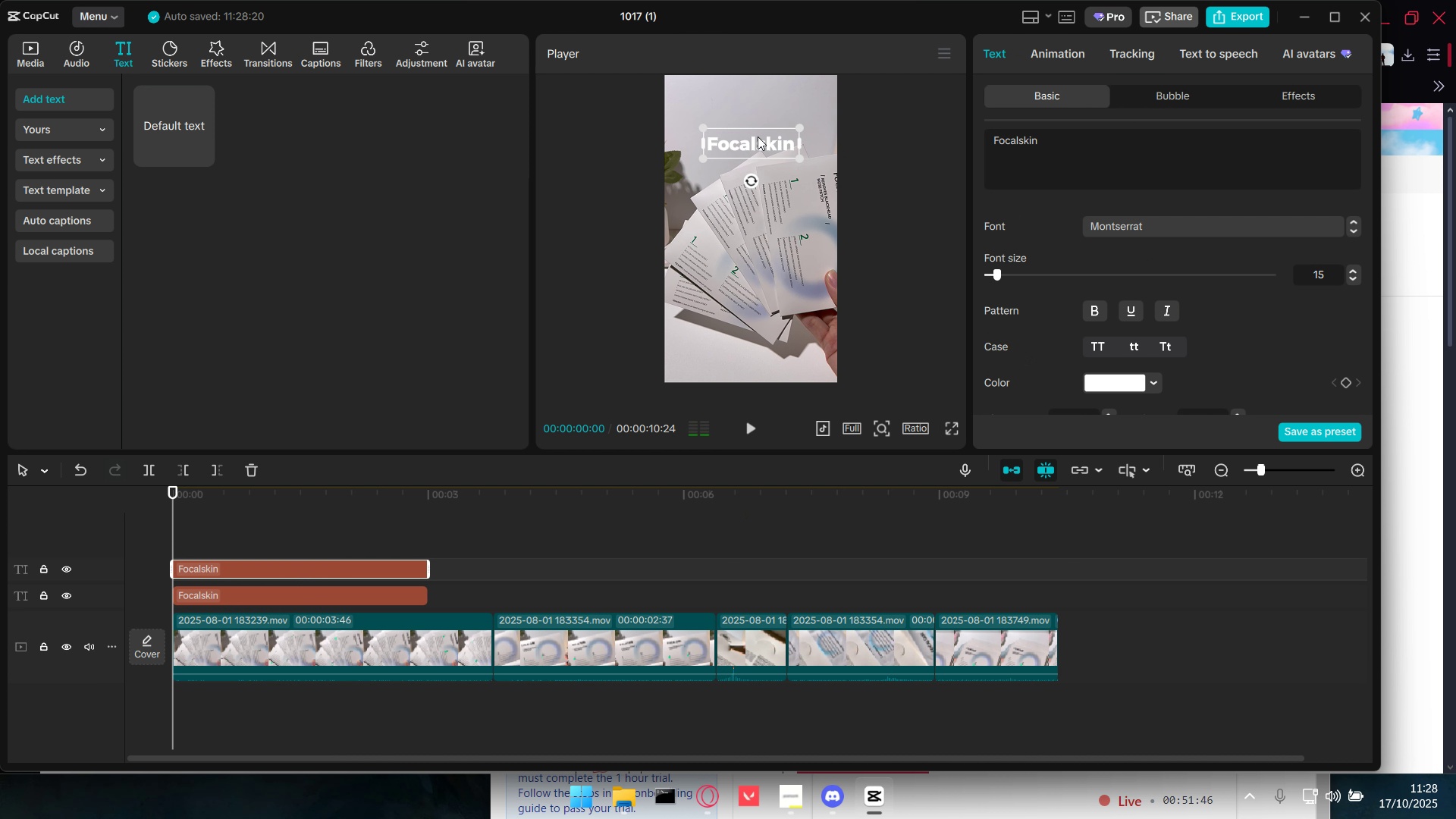 
left_click_drag(start_coordinate=[758, 139], to_coordinate=[756, 158])
 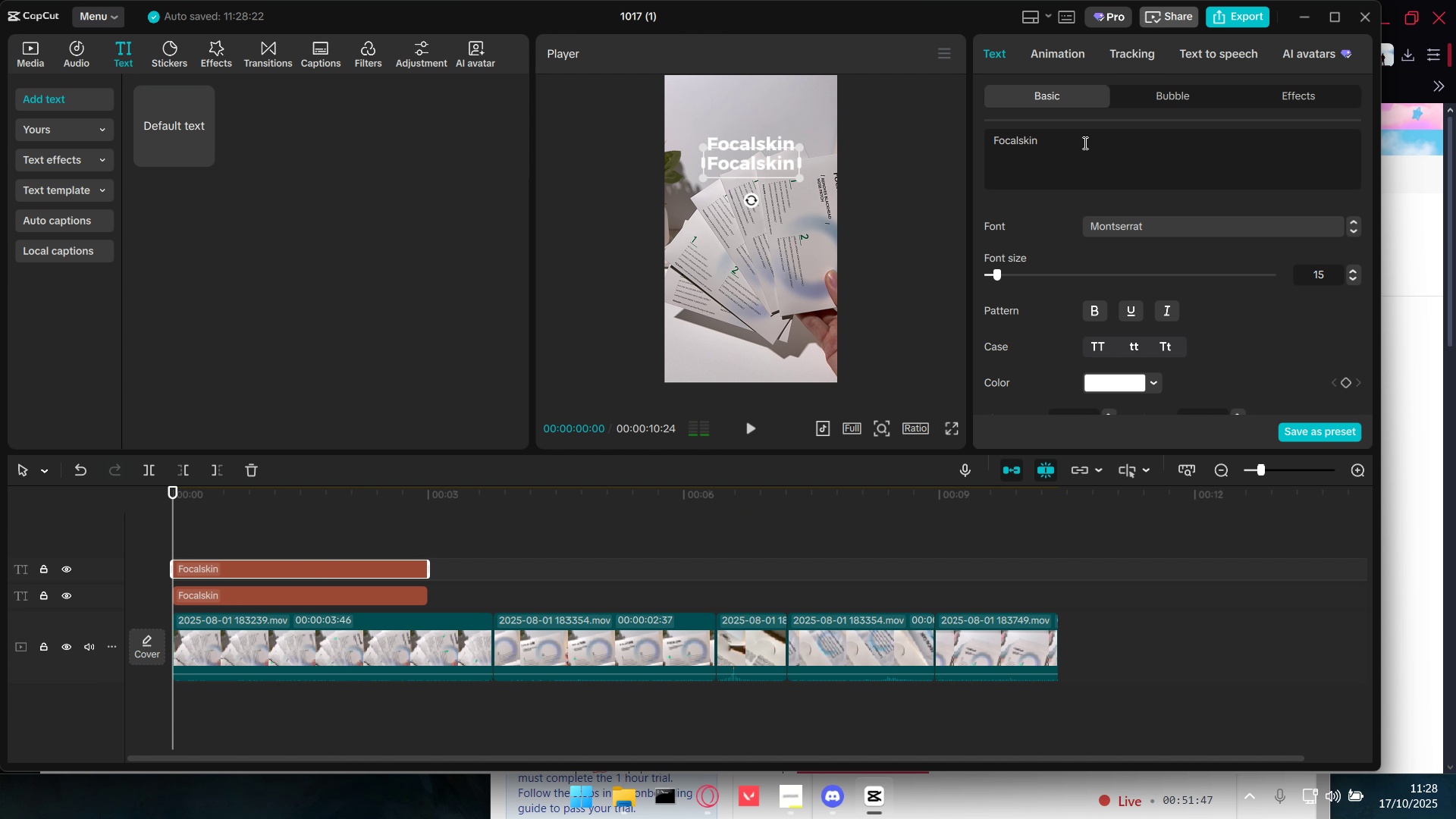 
left_click_drag(start_coordinate=[1090, 143], to_coordinate=[868, 136])
 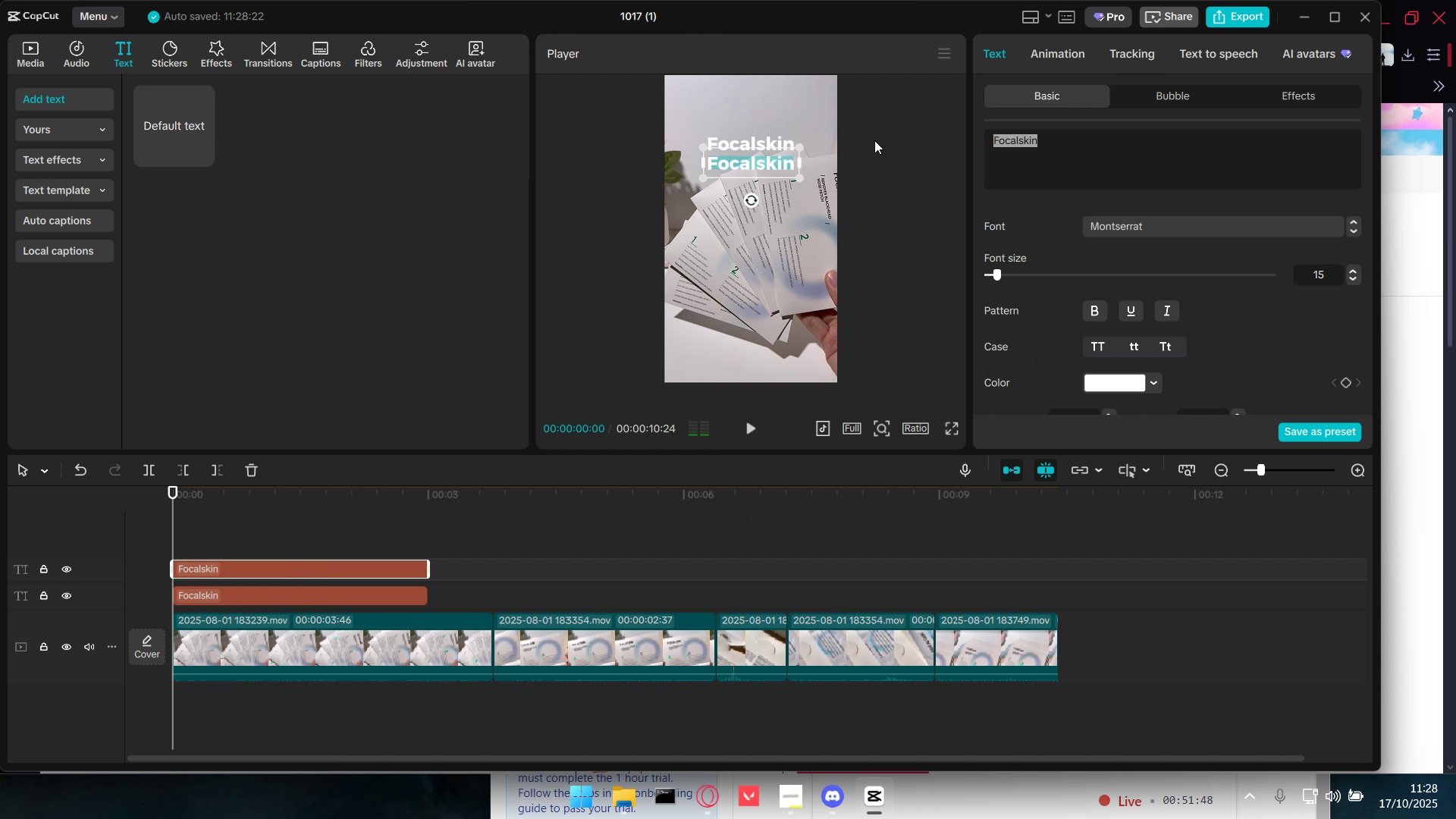 
type( B)
key(Backspace)
key(Backspace)
type(Blackghe)
key(Backspace)
key(Backspace)
key(Backspace)
type(head remo)
key(Backspace)
type(ver)
 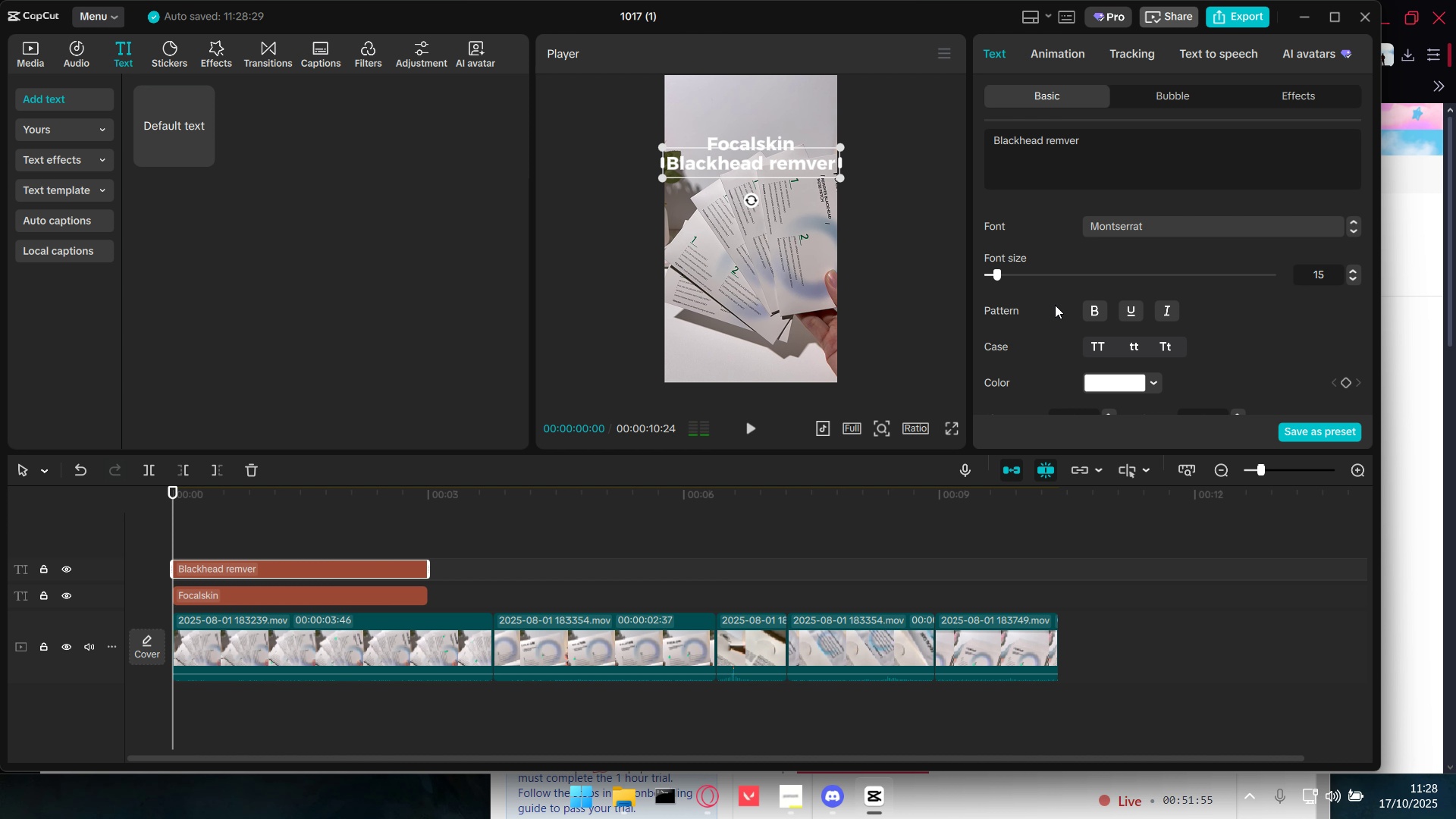 
key(O)
 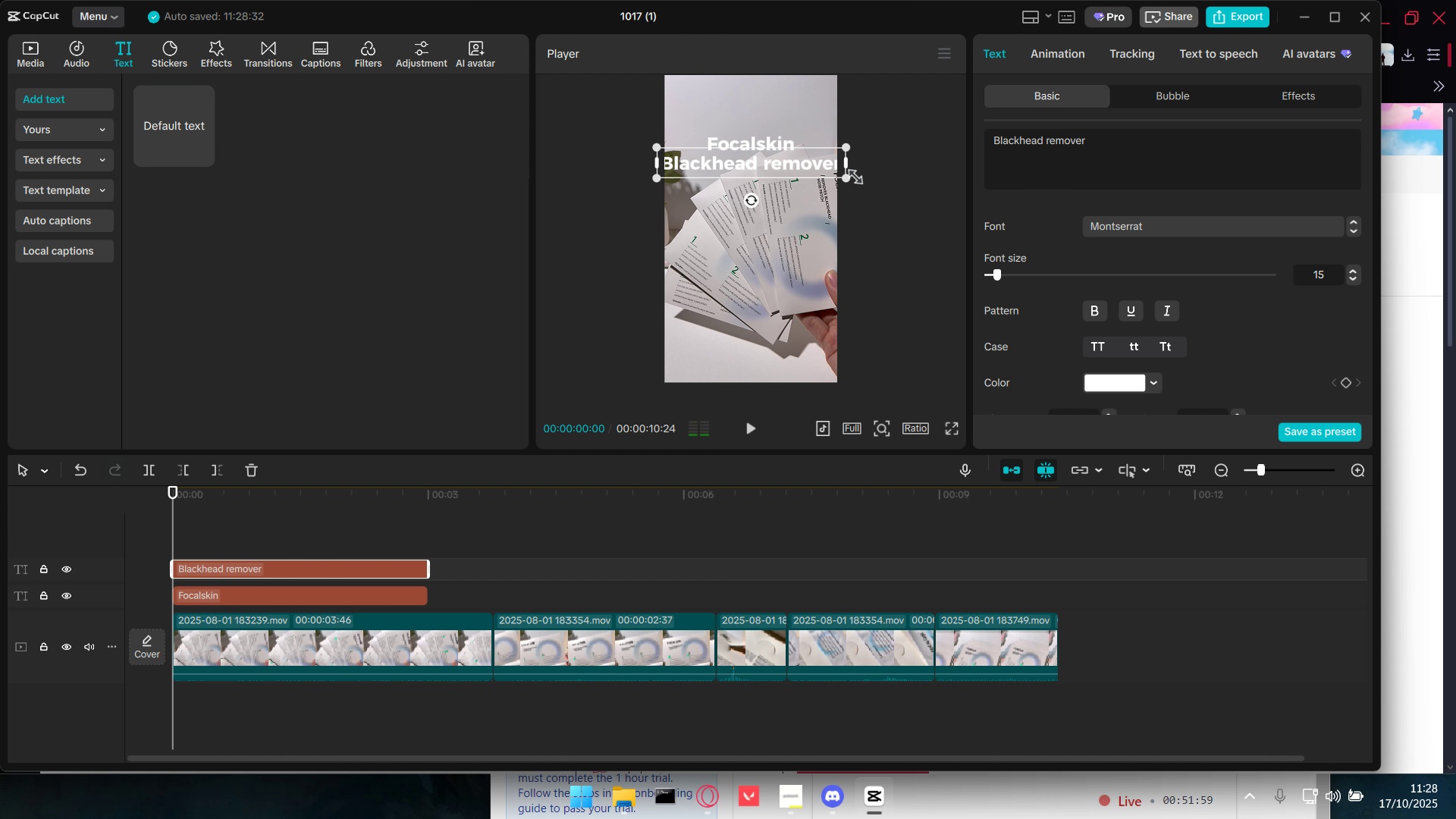 
left_click_drag(start_coordinate=[843, 178], to_coordinate=[805, 163])
 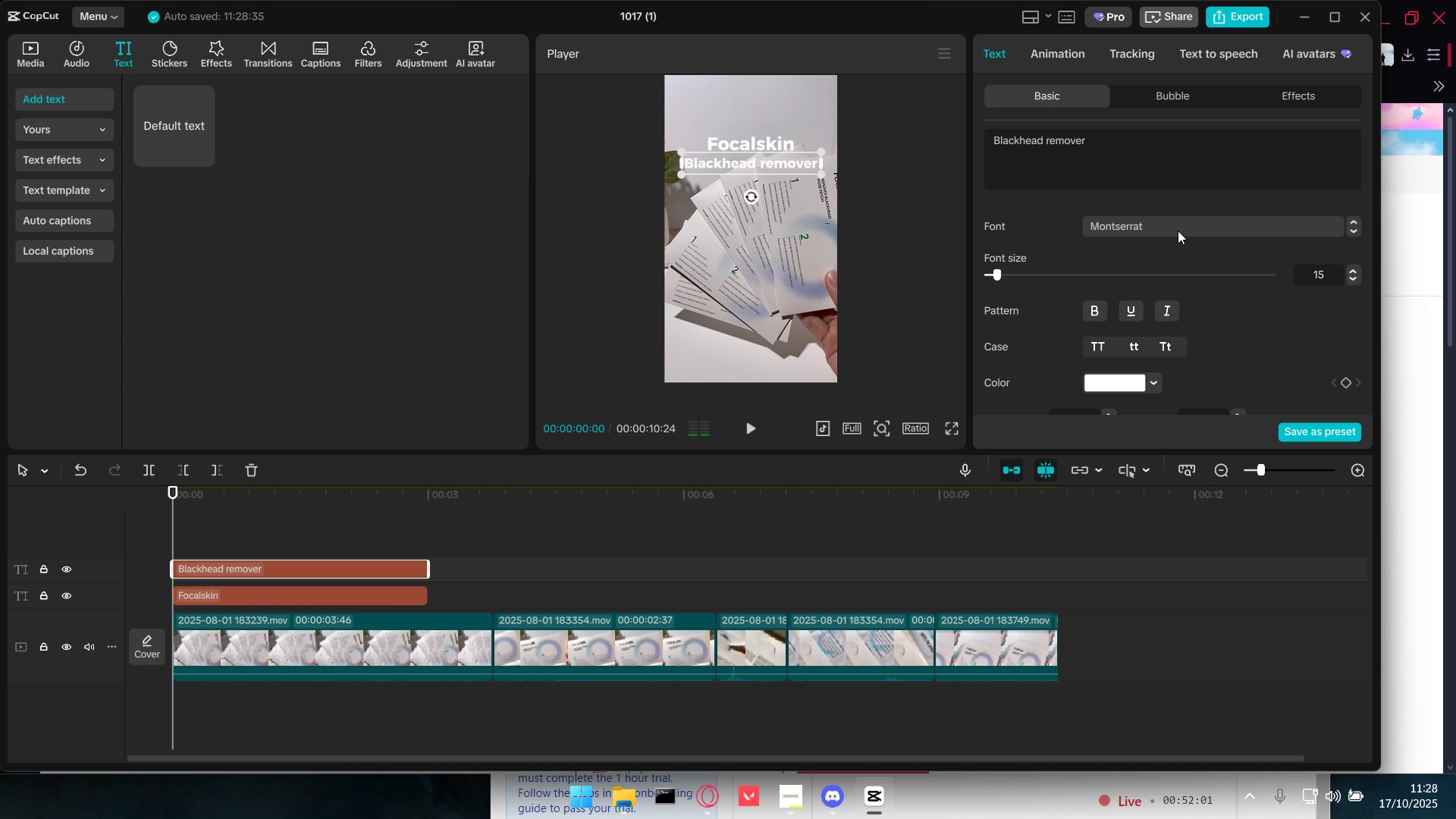 
left_click([1178, 231])
 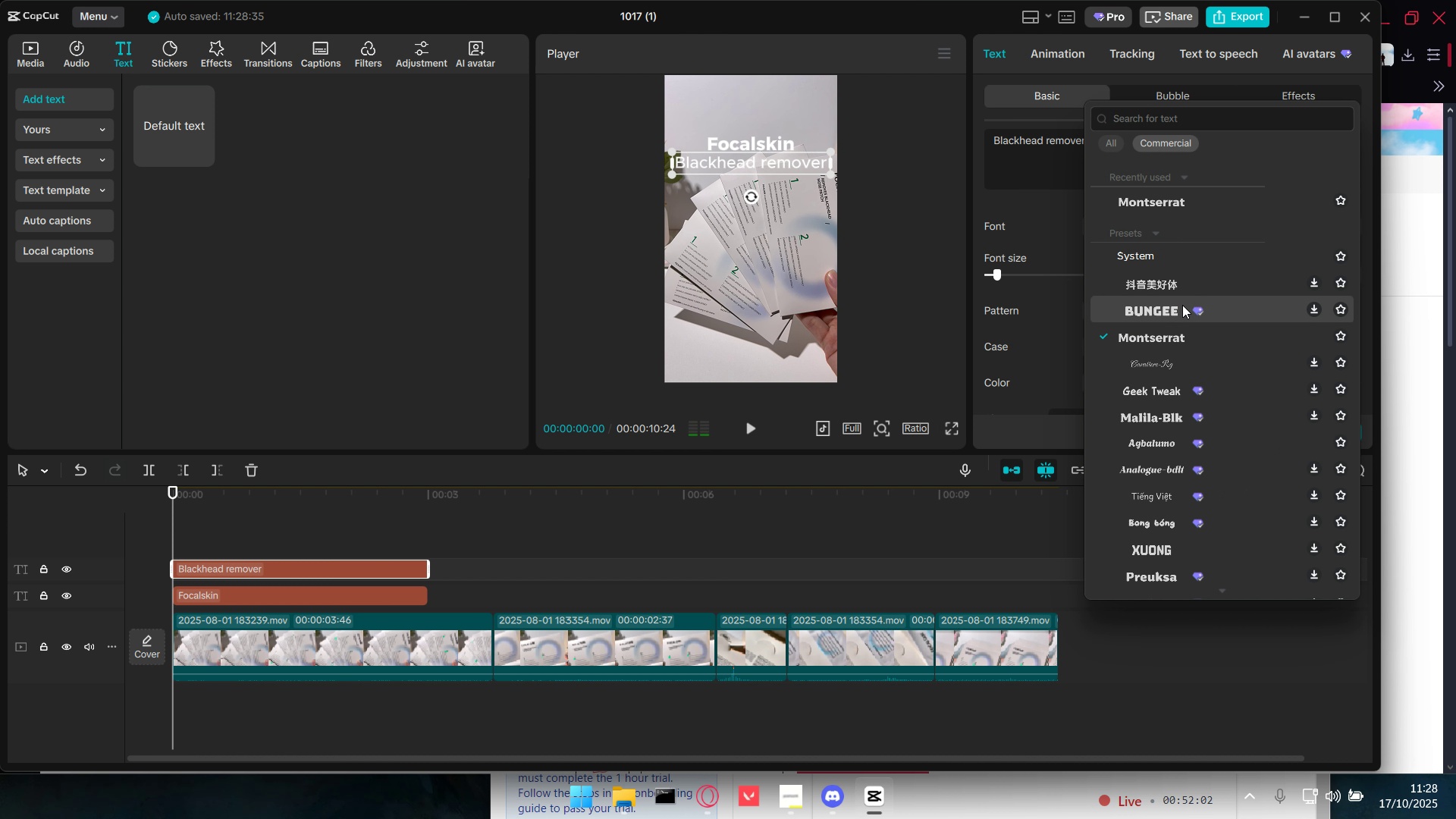 
scroll: coordinate [1163, 416], scroll_direction: down, amount: 2.0
 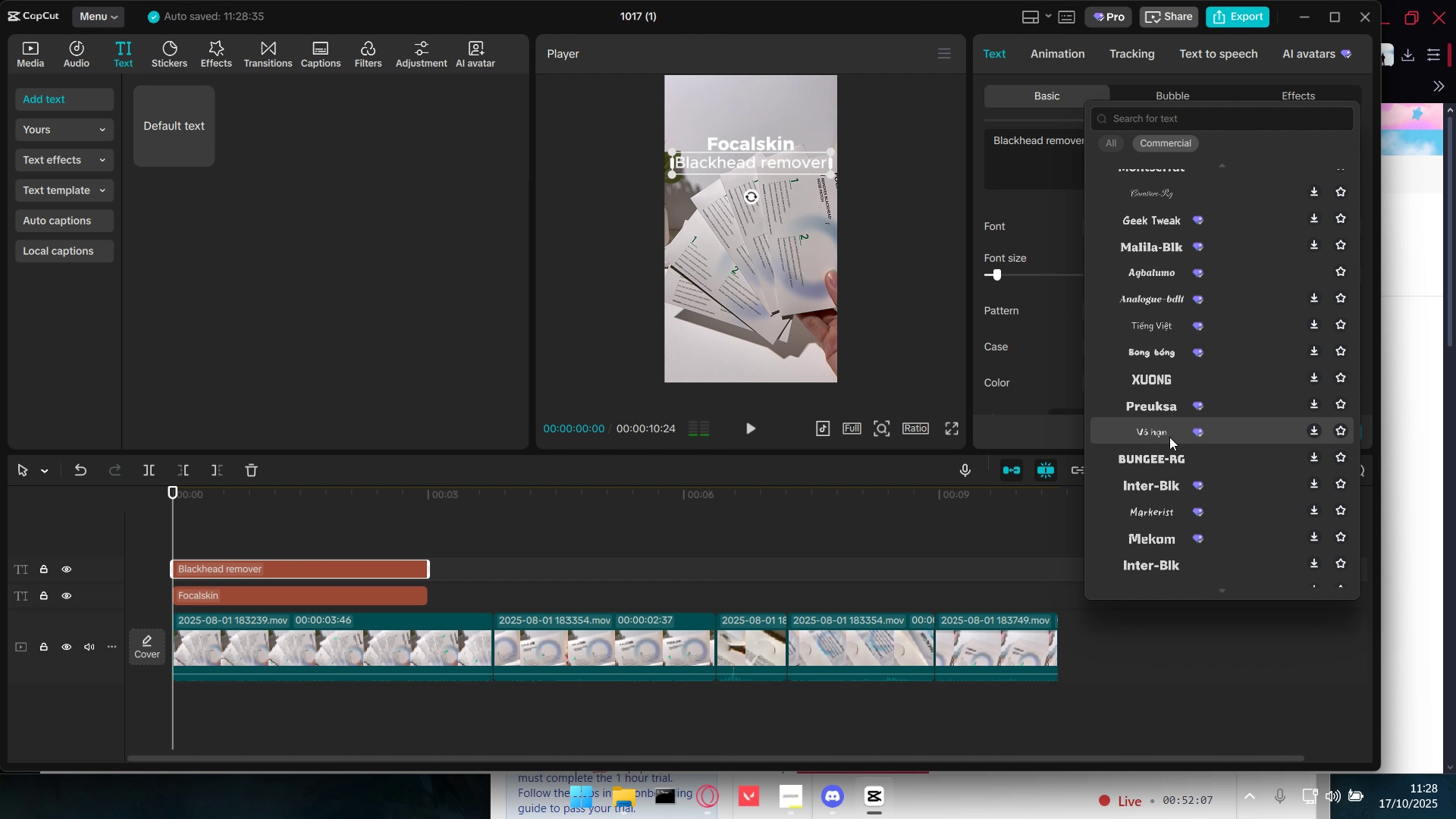 
scroll: coordinate [1172, 434], scroll_direction: up, amount: 12.0
 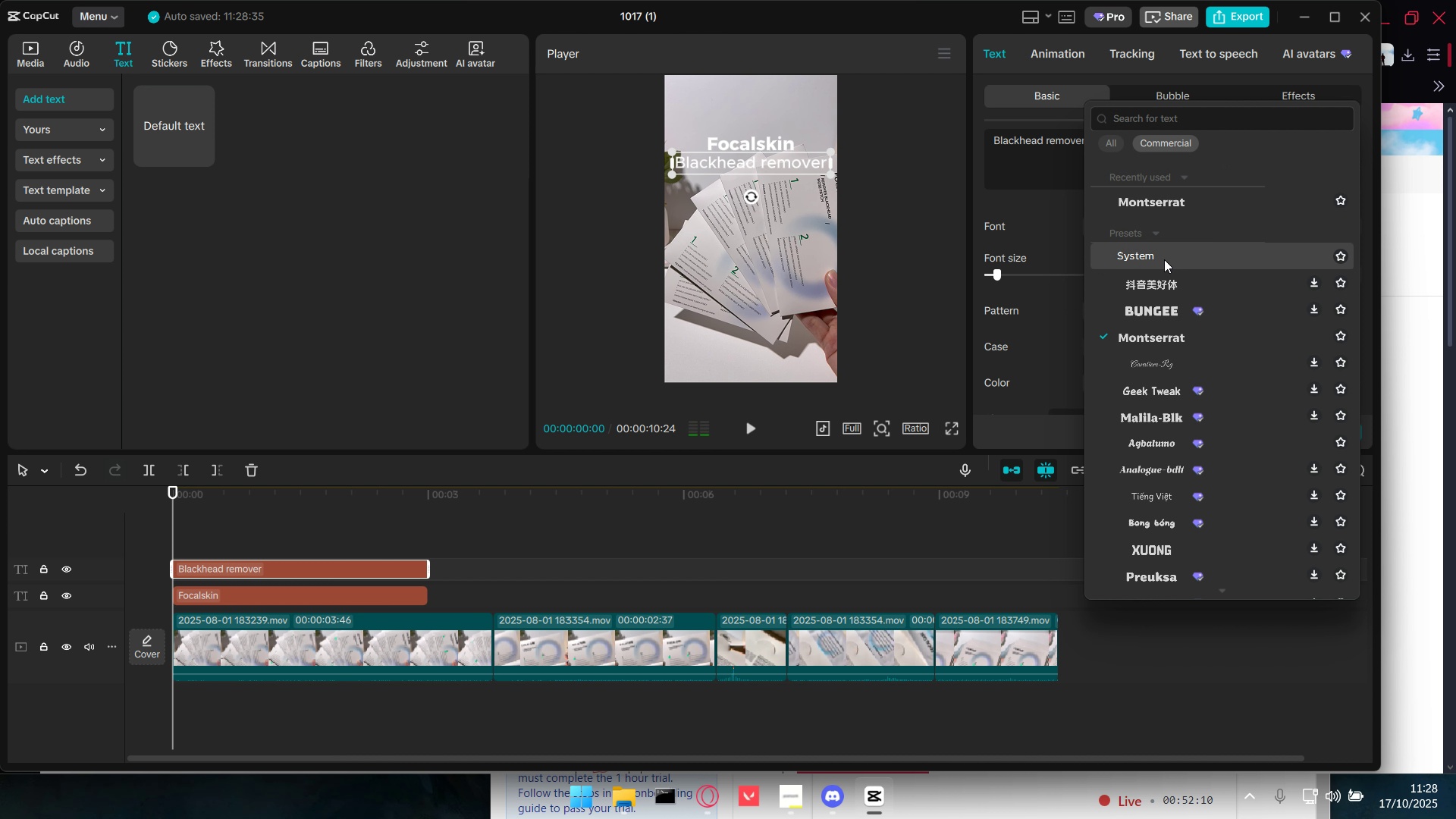 
left_click([1163, 259])
 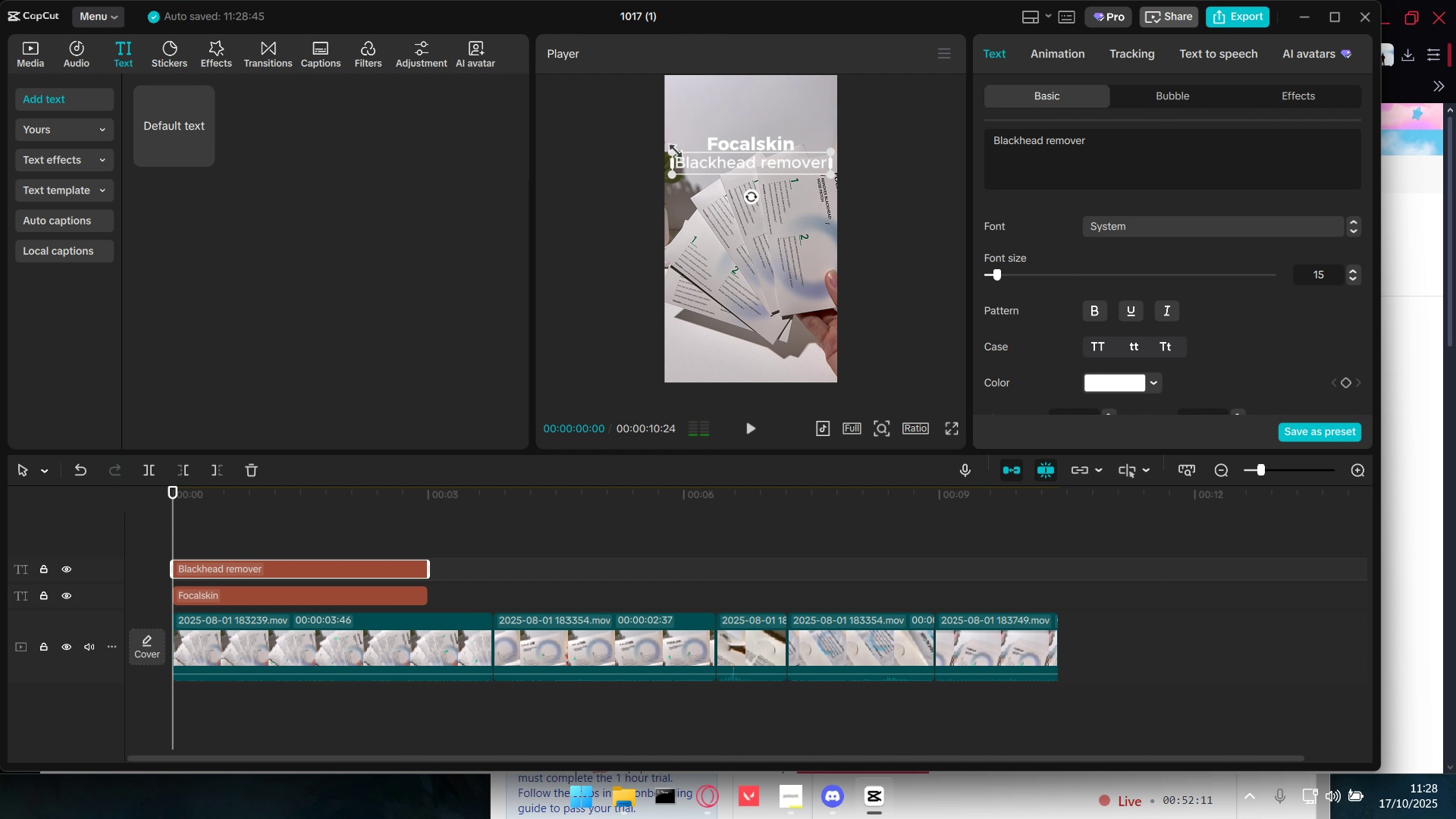 
left_click_drag(start_coordinate=[670, 148], to_coordinate=[703, 157])
 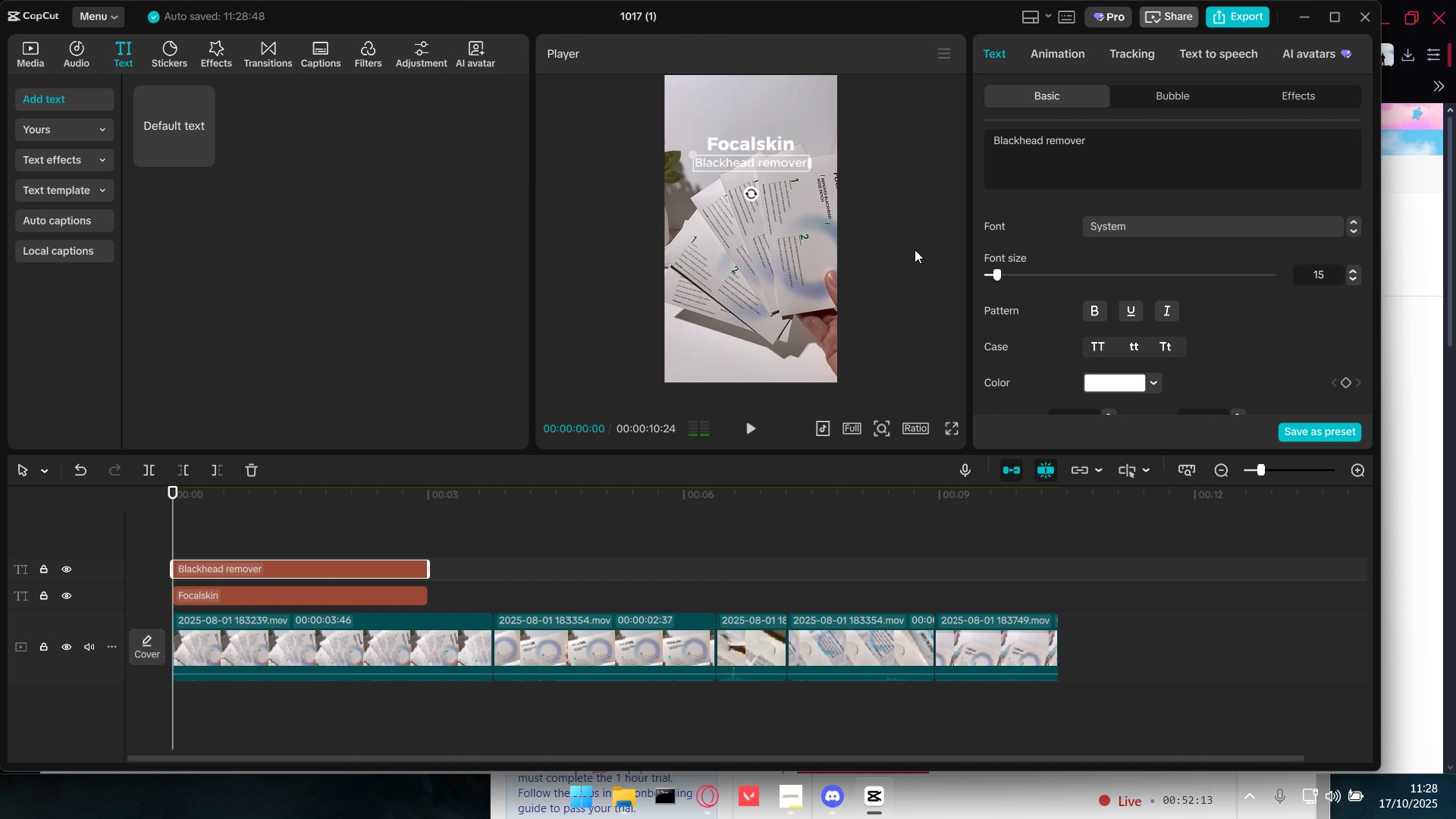 
left_click([915, 249])
 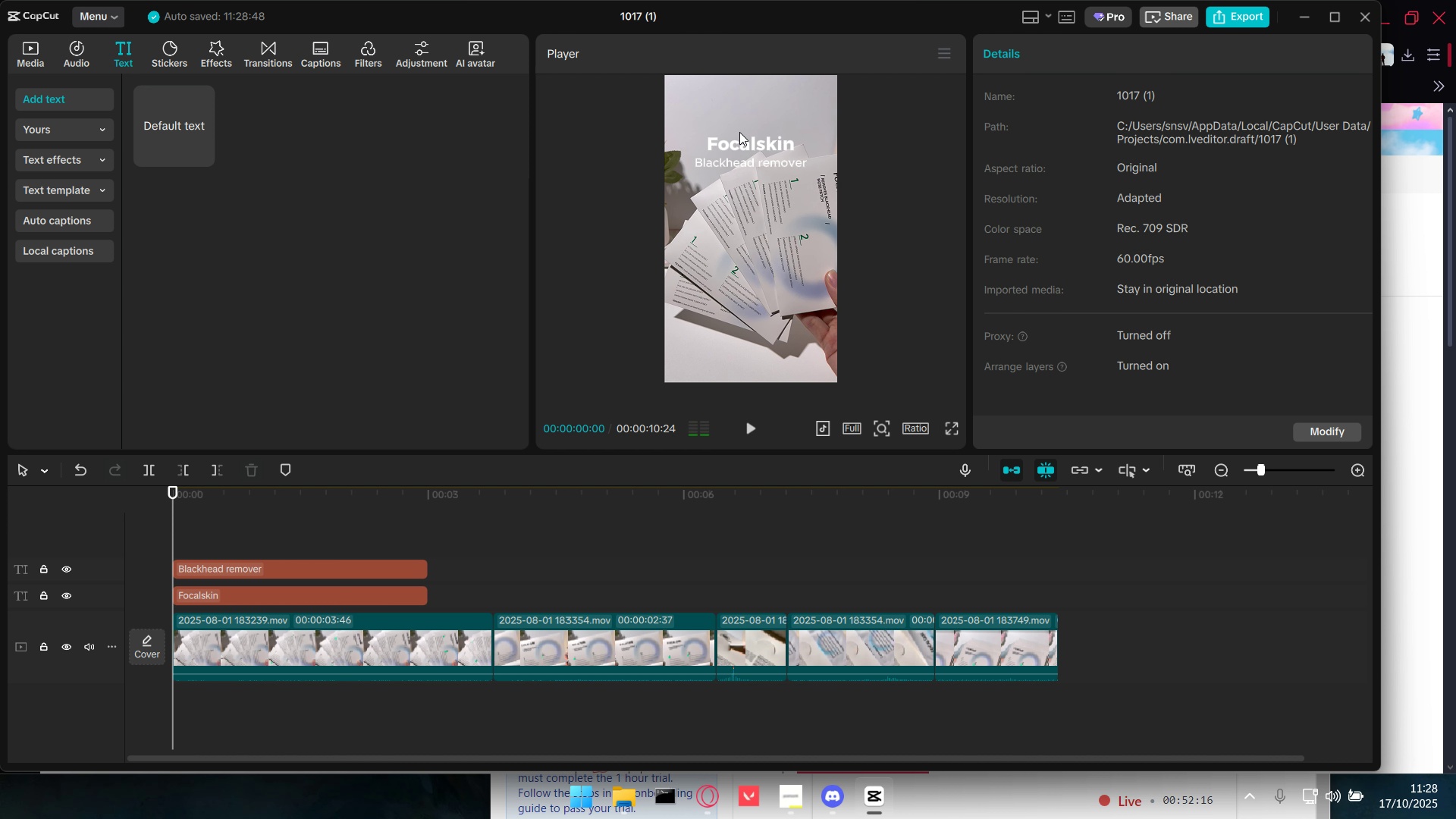 
left_click_drag(start_coordinate=[386, 537], to_coordinate=[388, 595])
 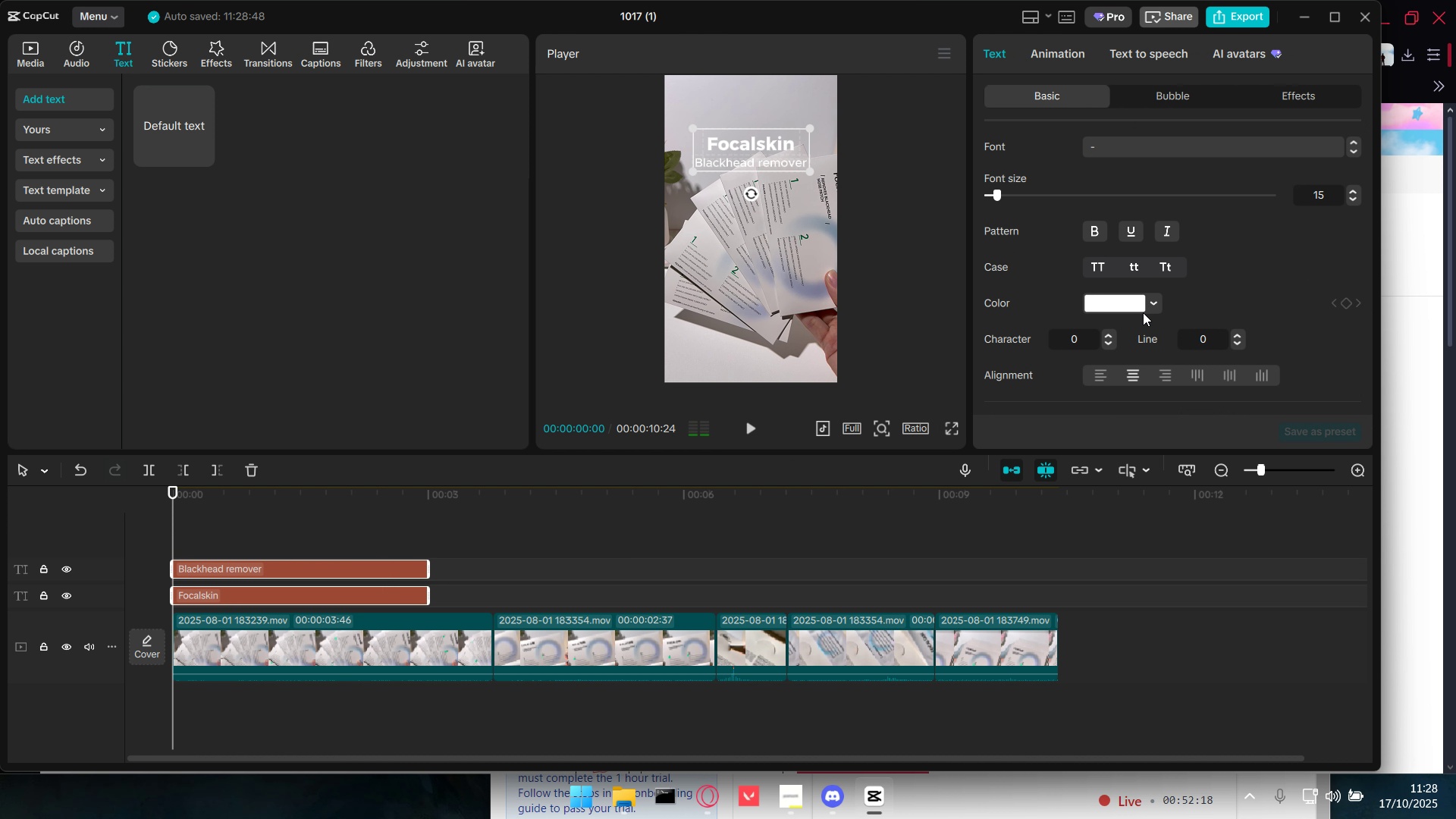 
scroll: coordinate [1014, 363], scroll_direction: down, amount: 17.0
 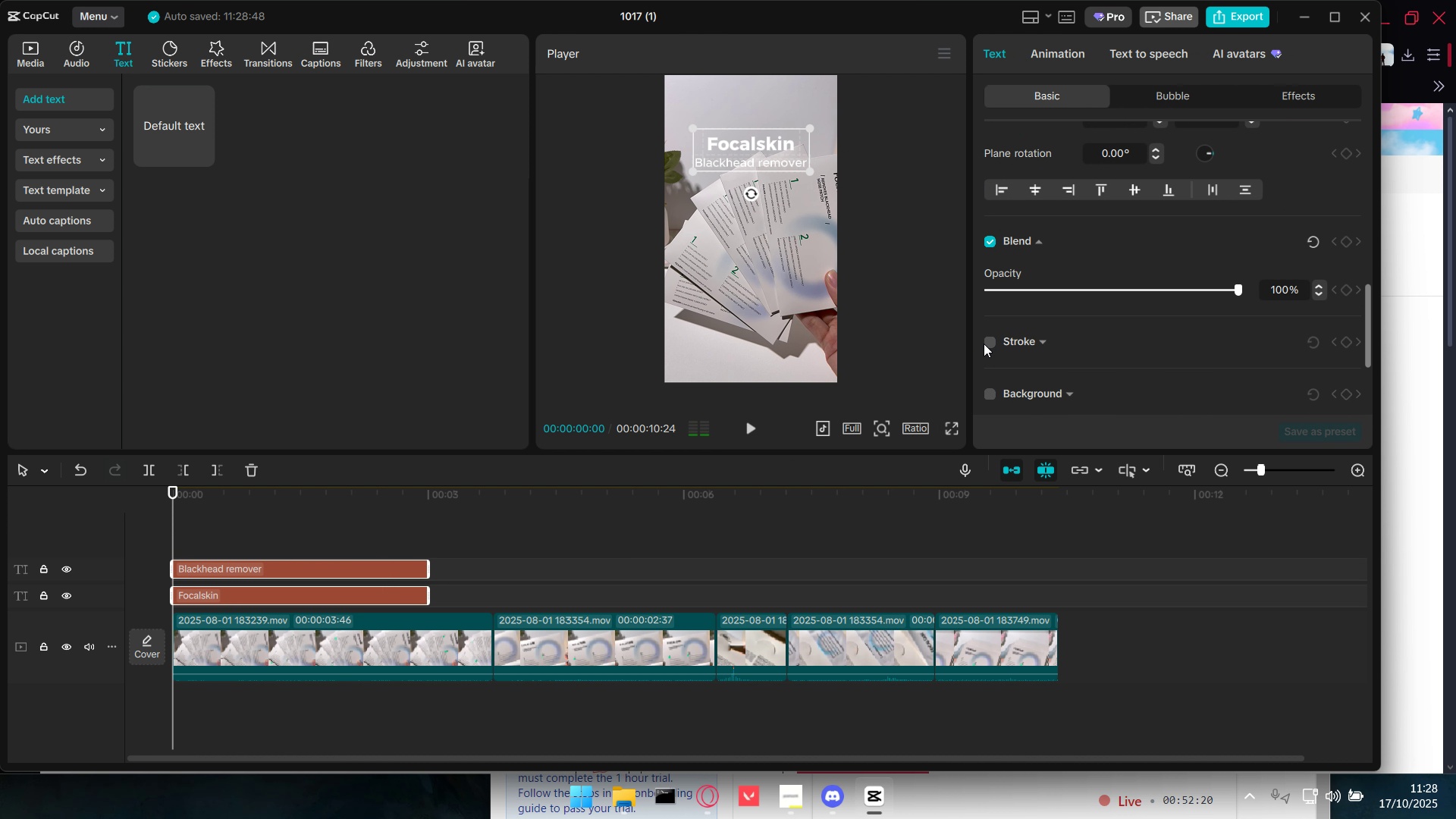 
left_click([984, 344])
 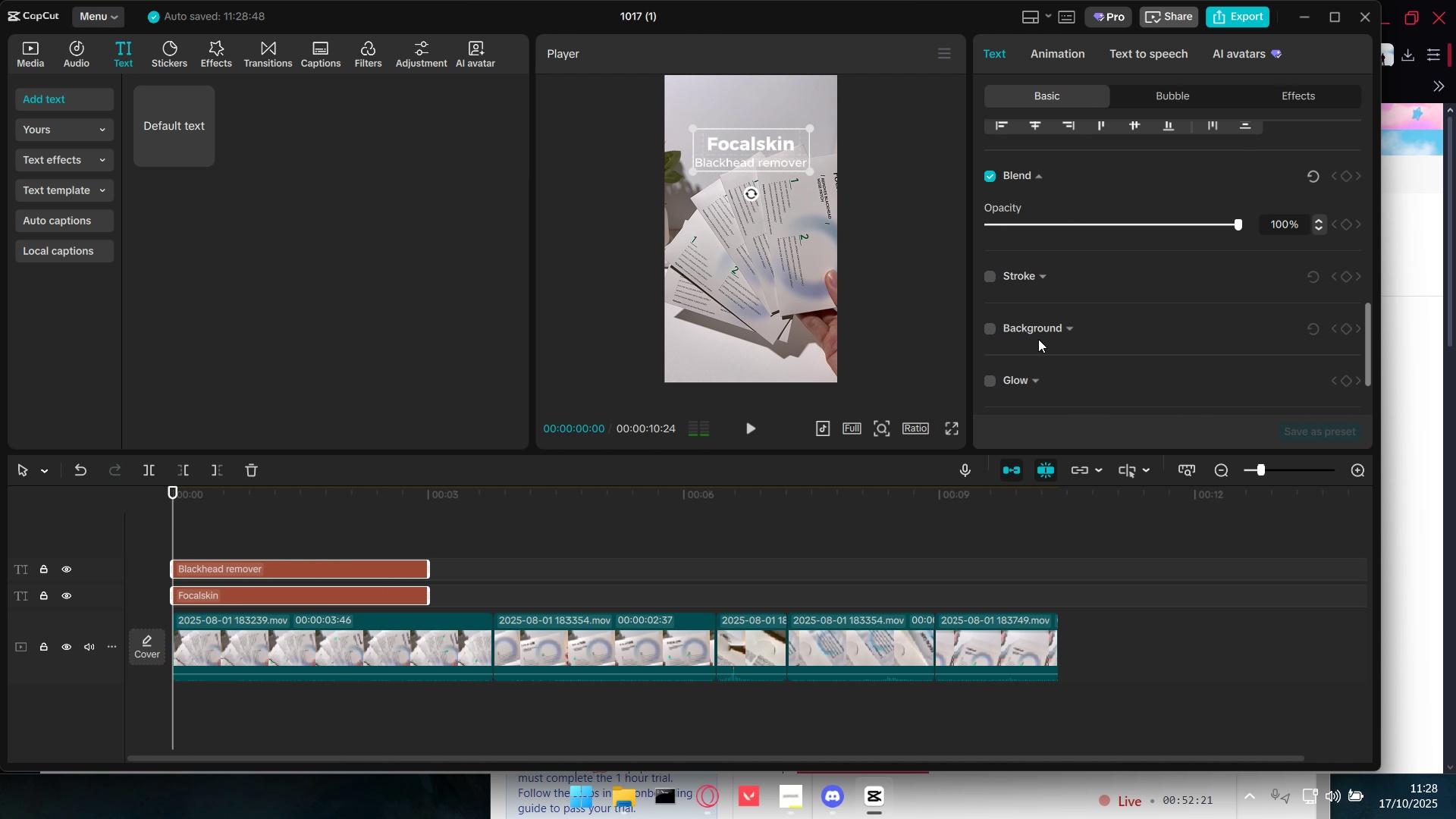 
scroll: coordinate [1037, 339], scroll_direction: down, amount: 3.0
 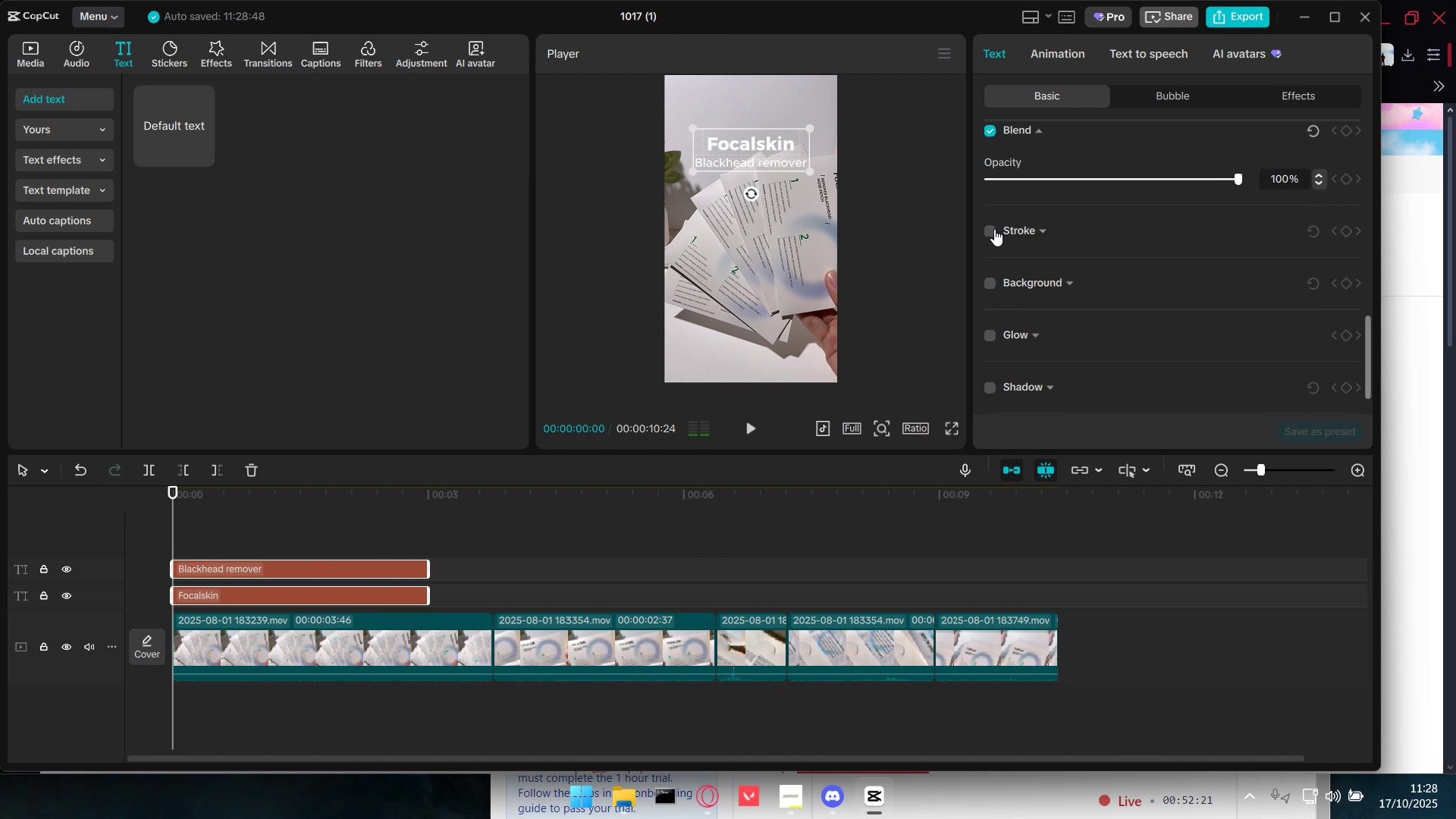 
left_click([994, 229])
 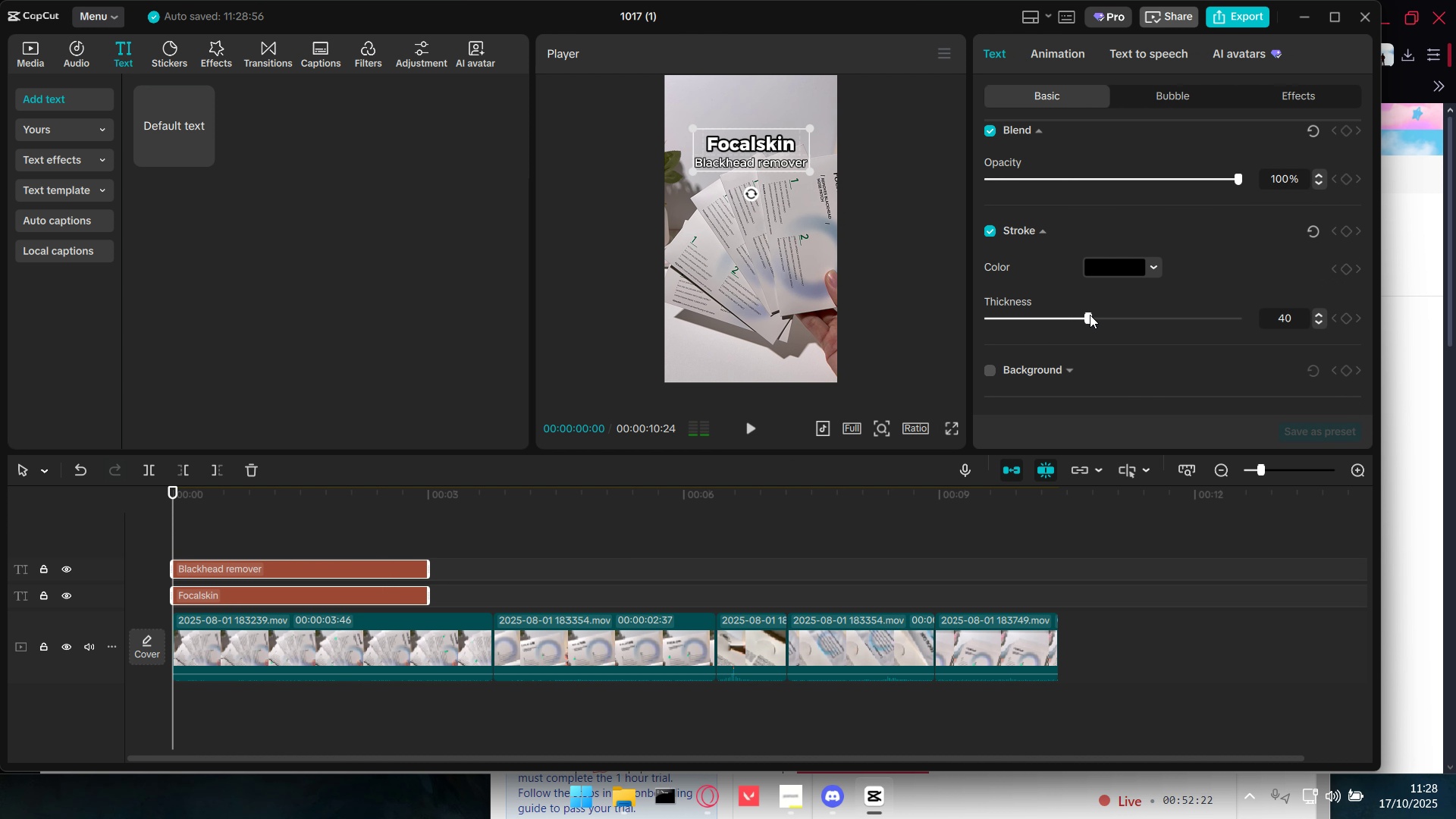 
left_click_drag(start_coordinate=[1088, 316], to_coordinate=[1105, 322])
 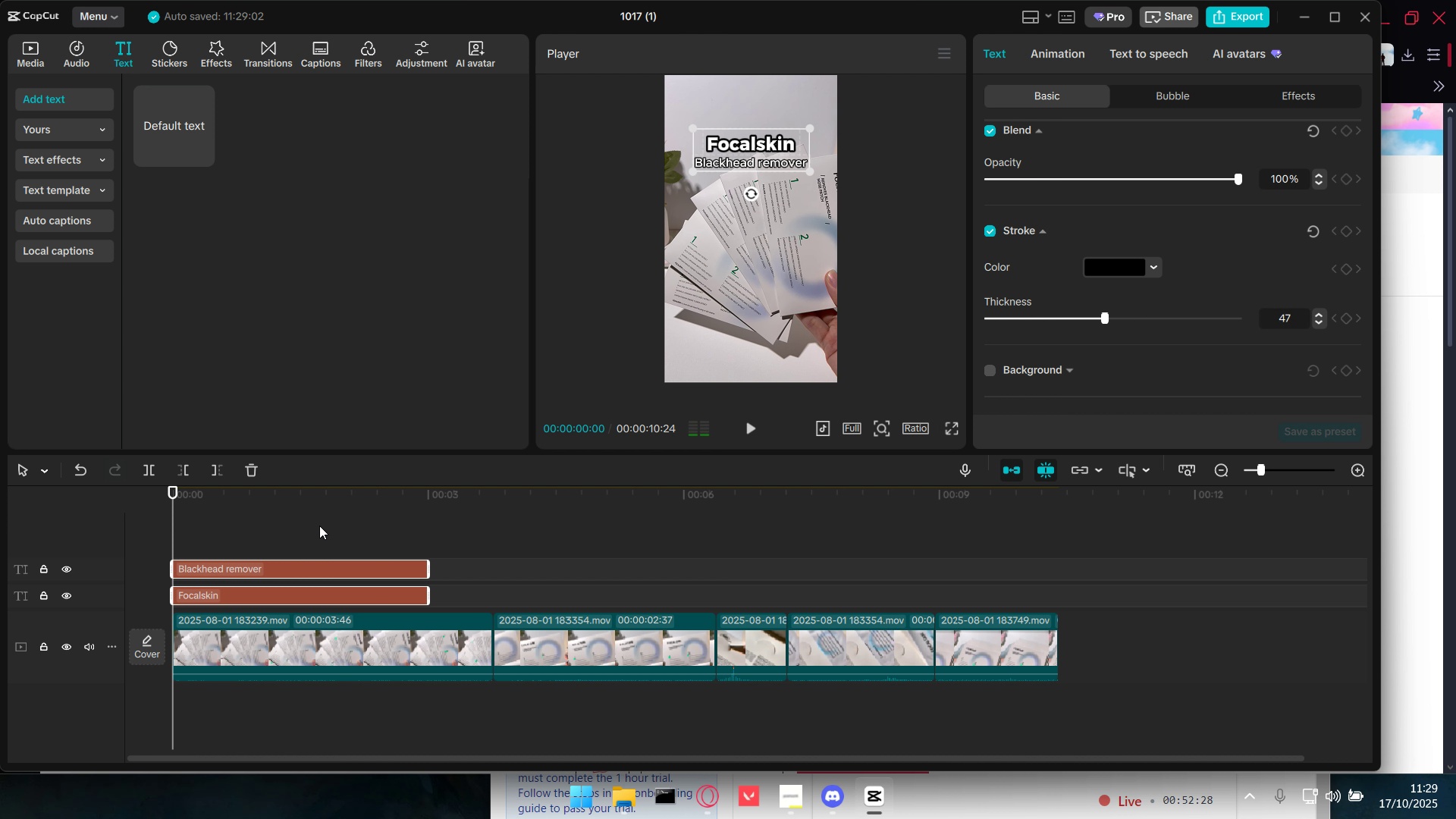 
left_click([319, 526])
 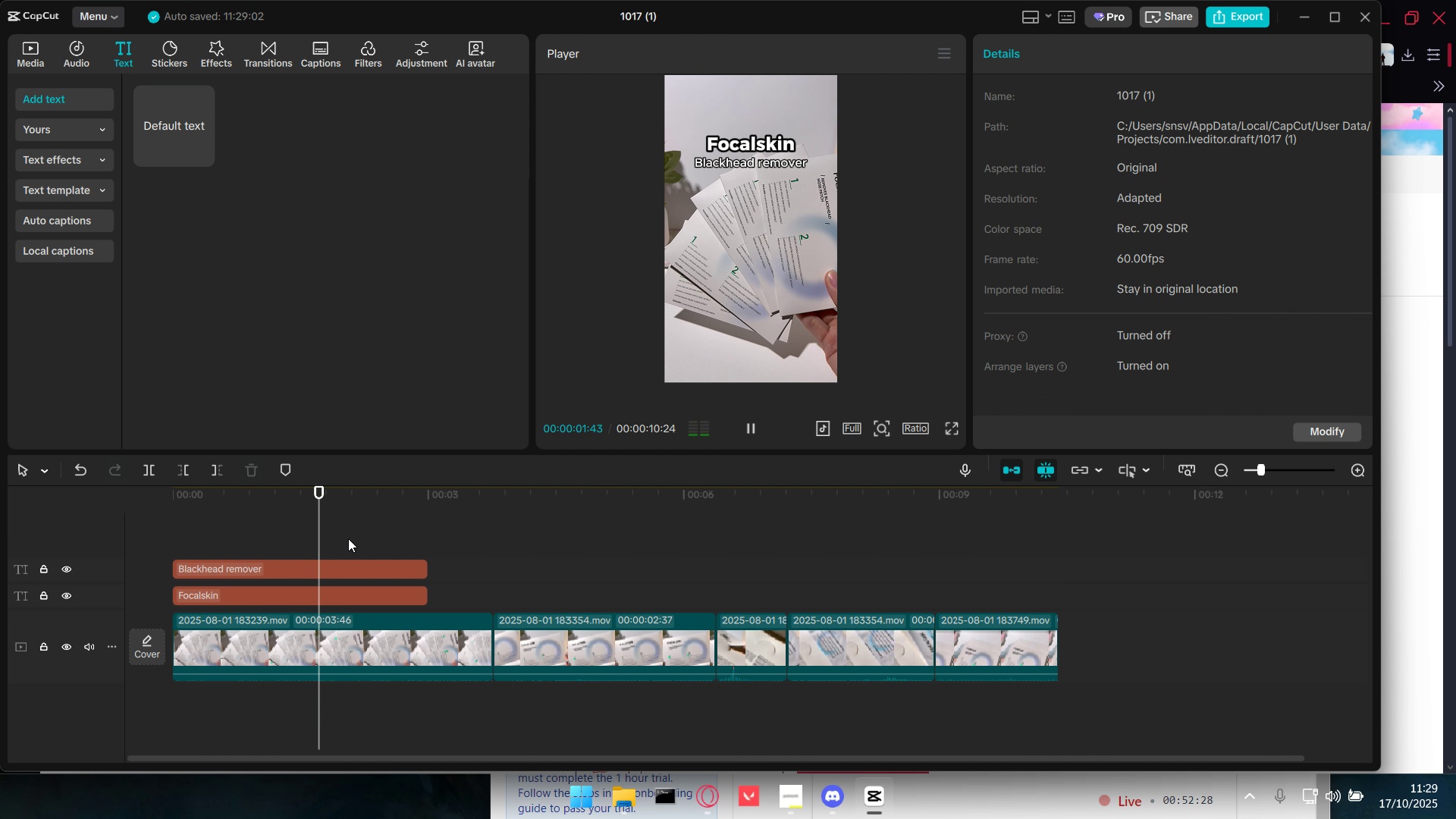 
key(Space)
 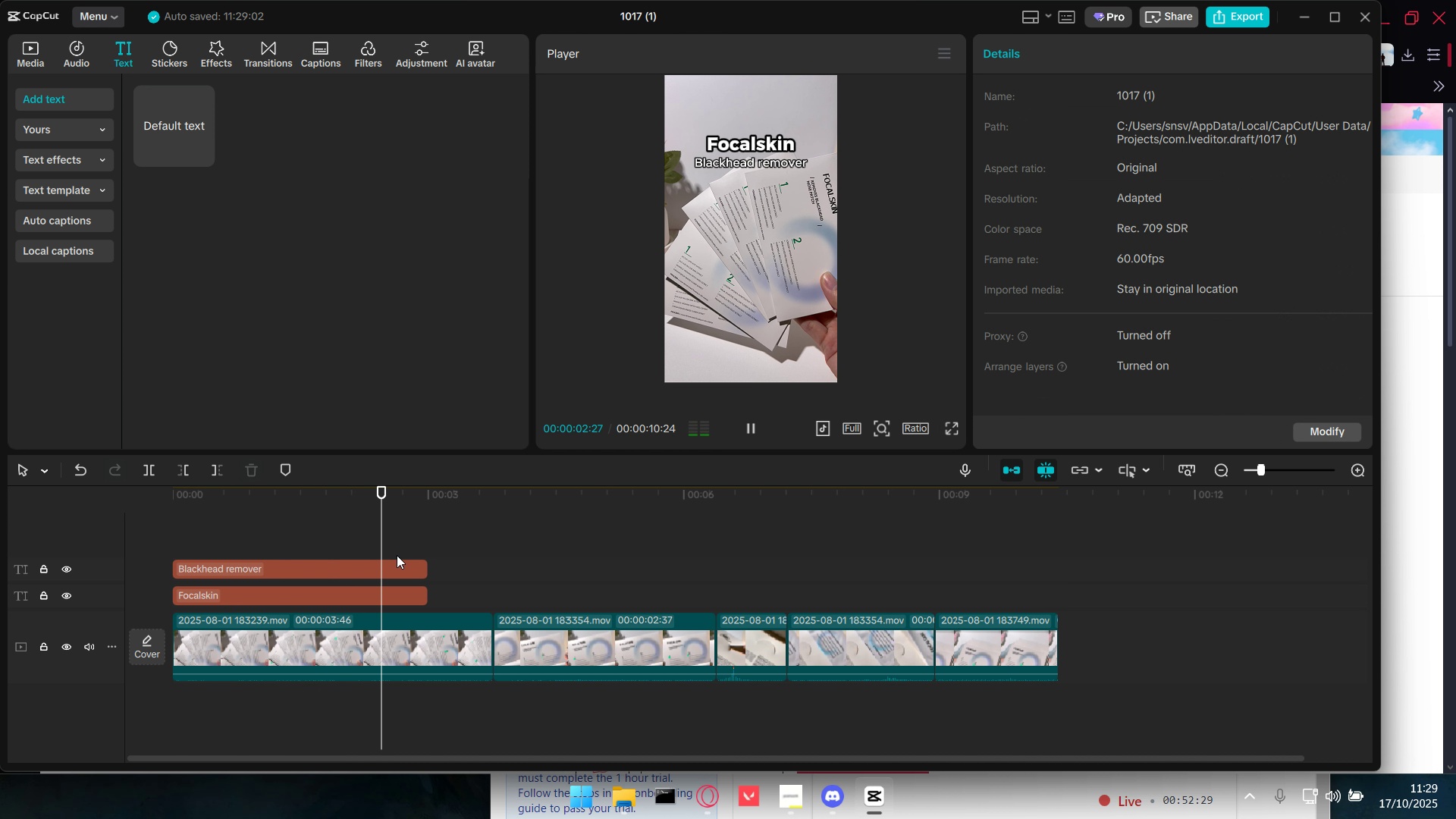 
key(Space)
 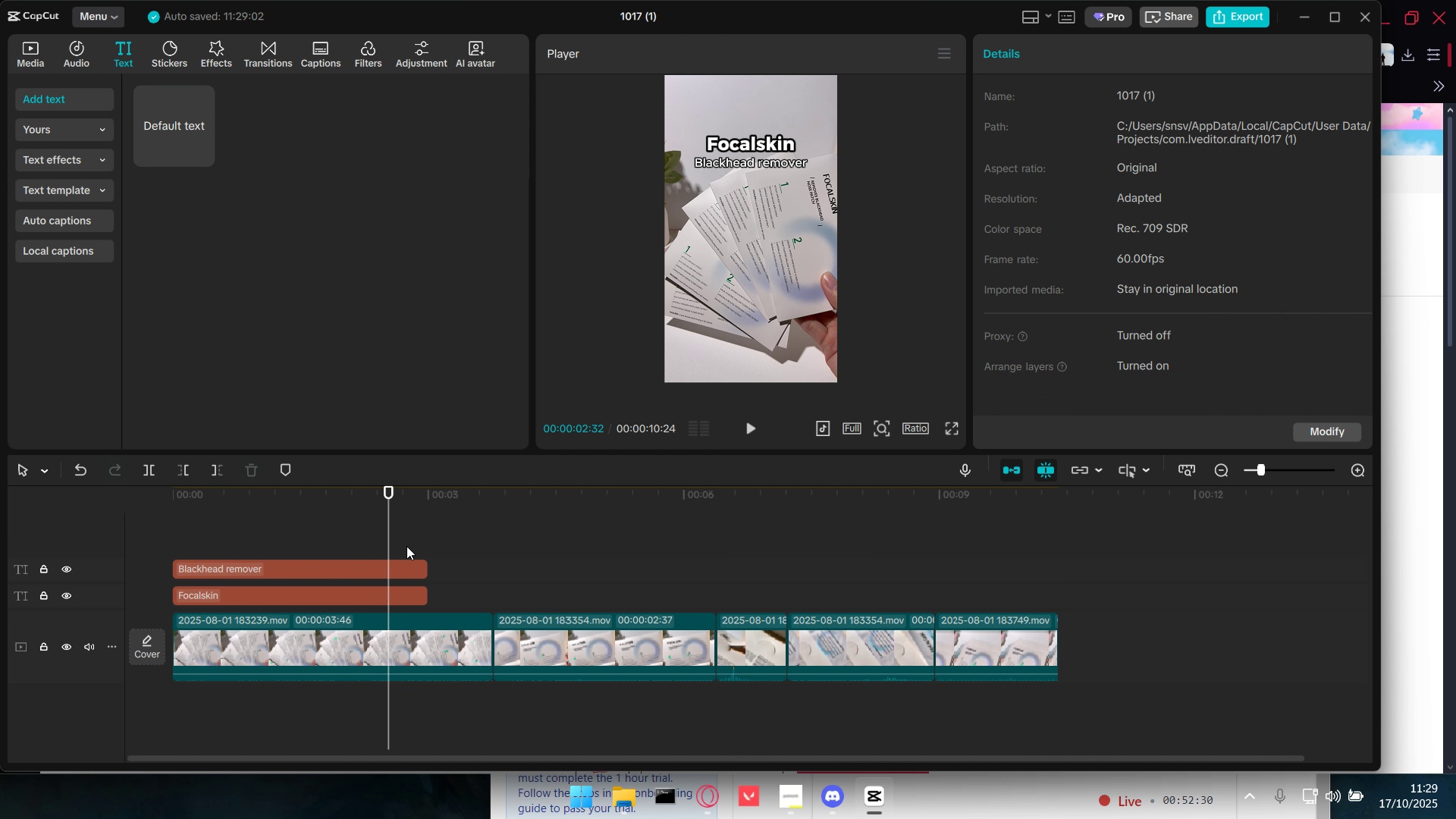 
left_click_drag(start_coordinate=[406, 540], to_coordinate=[407, 601])
 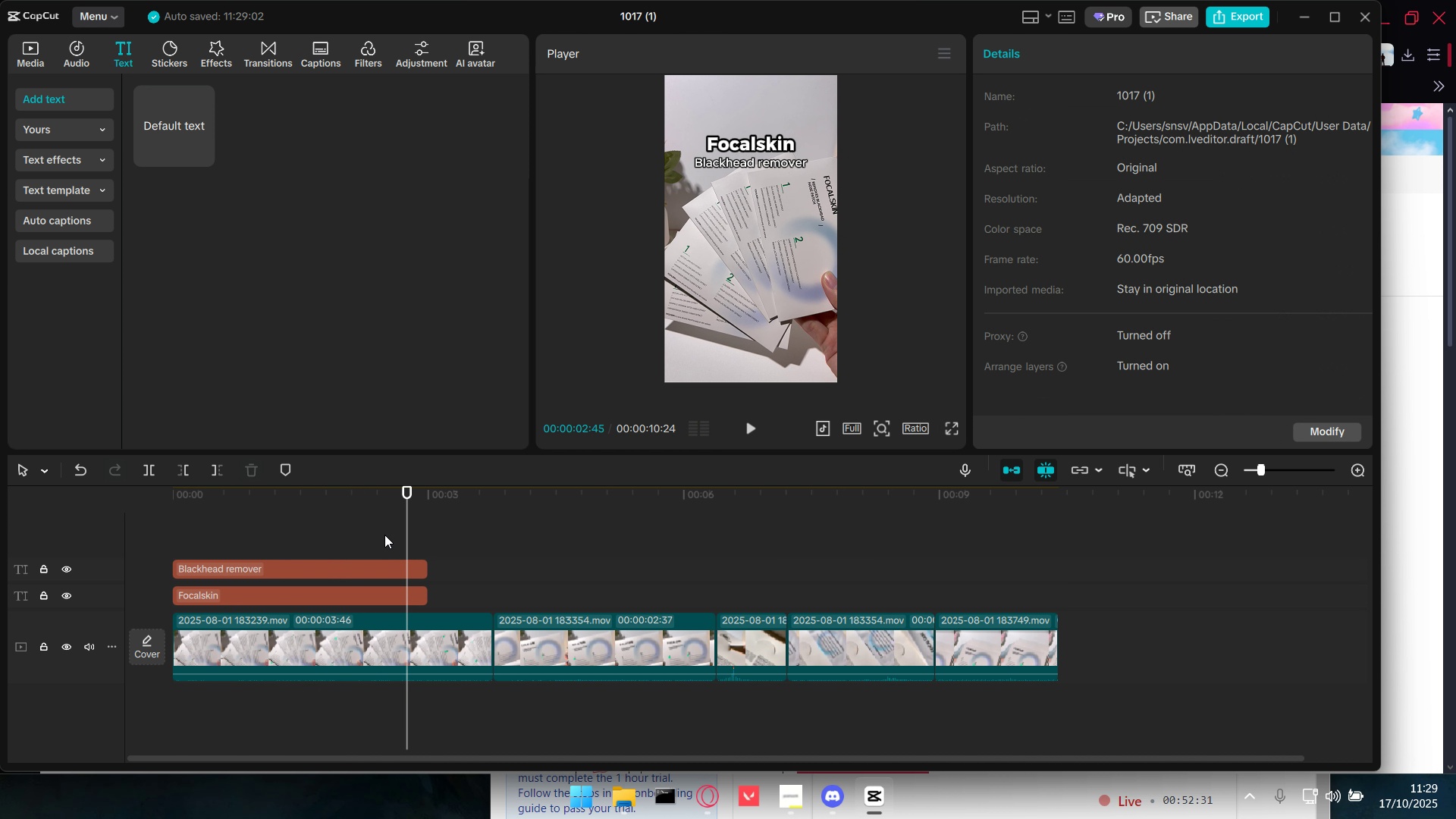 
left_click_drag(start_coordinate=[384, 535], to_coordinate=[378, 596])
 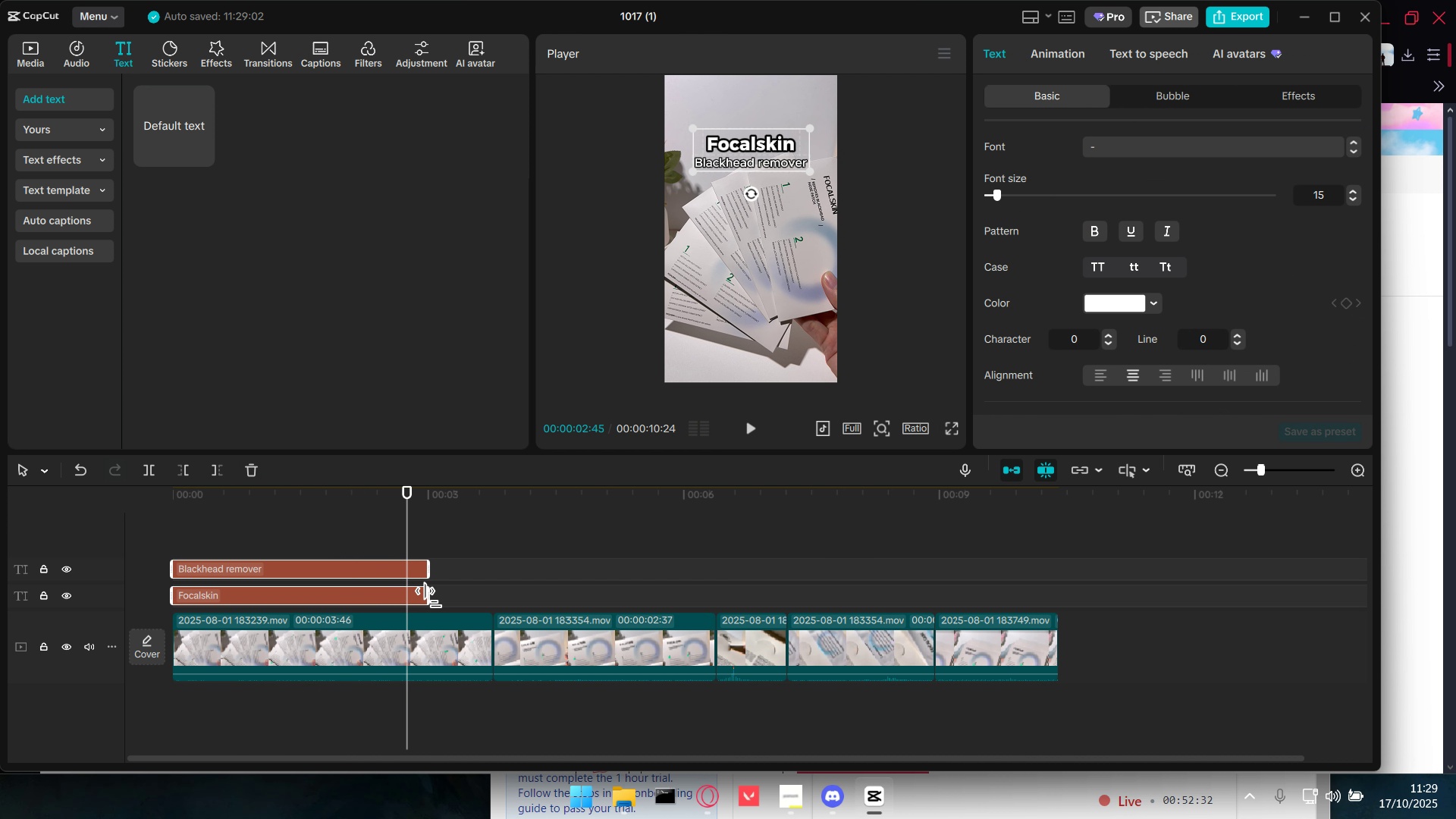 
left_click_drag(start_coordinate=[431, 598], to_coordinate=[487, 609])
 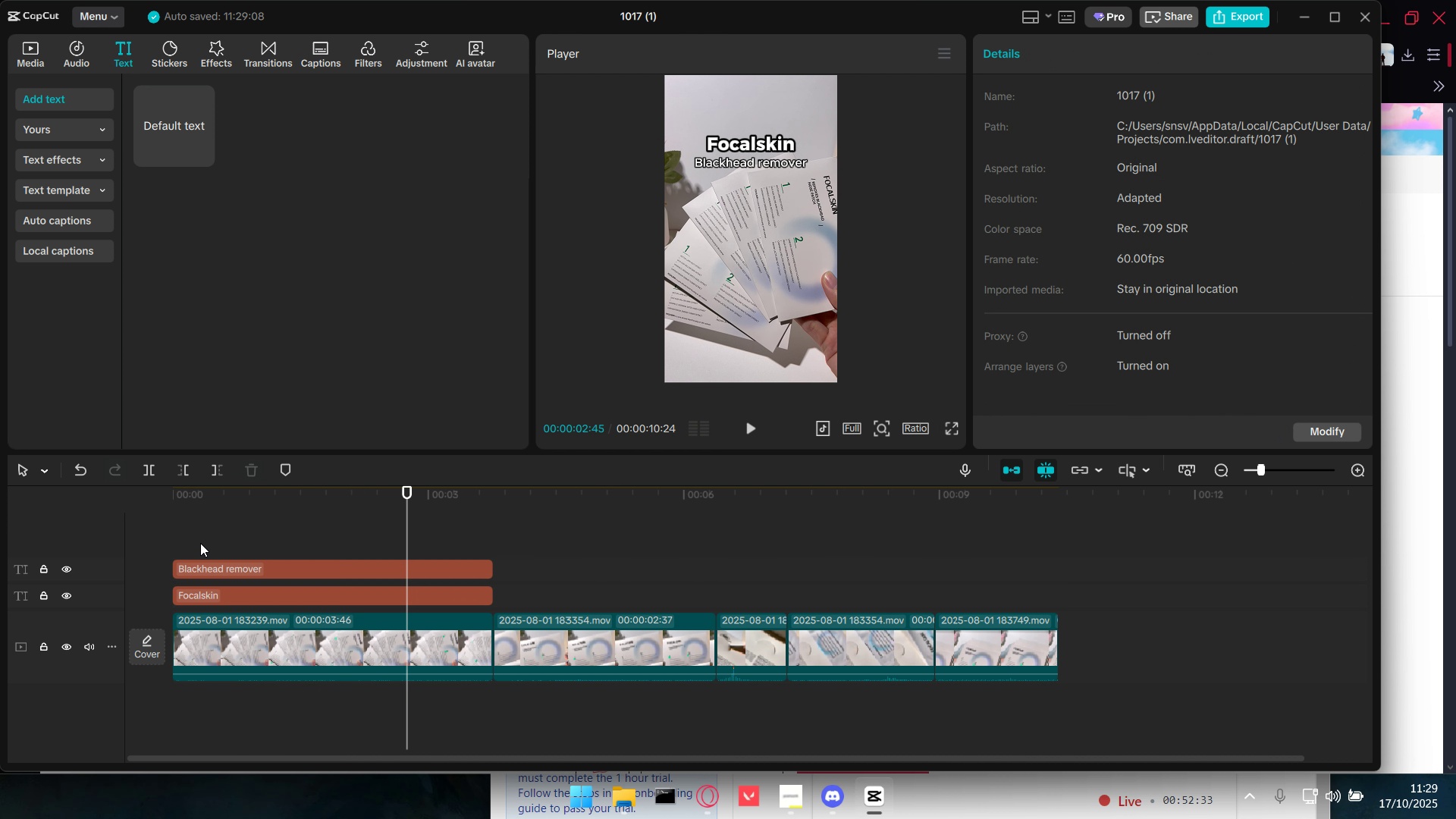 
left_click([200, 543])
 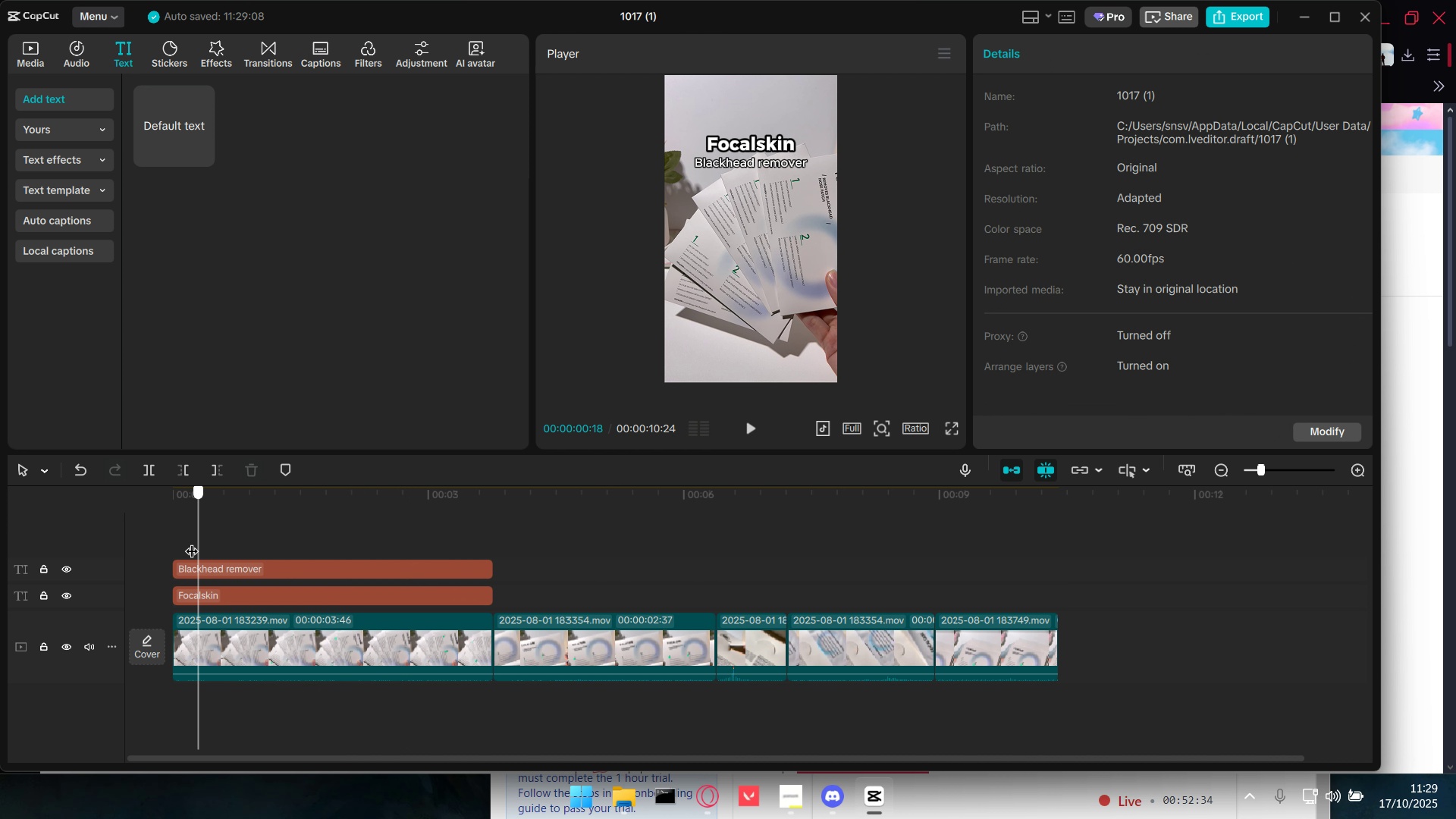 
left_click_drag(start_coordinate=[200, 541], to_coordinate=[134, 543])
 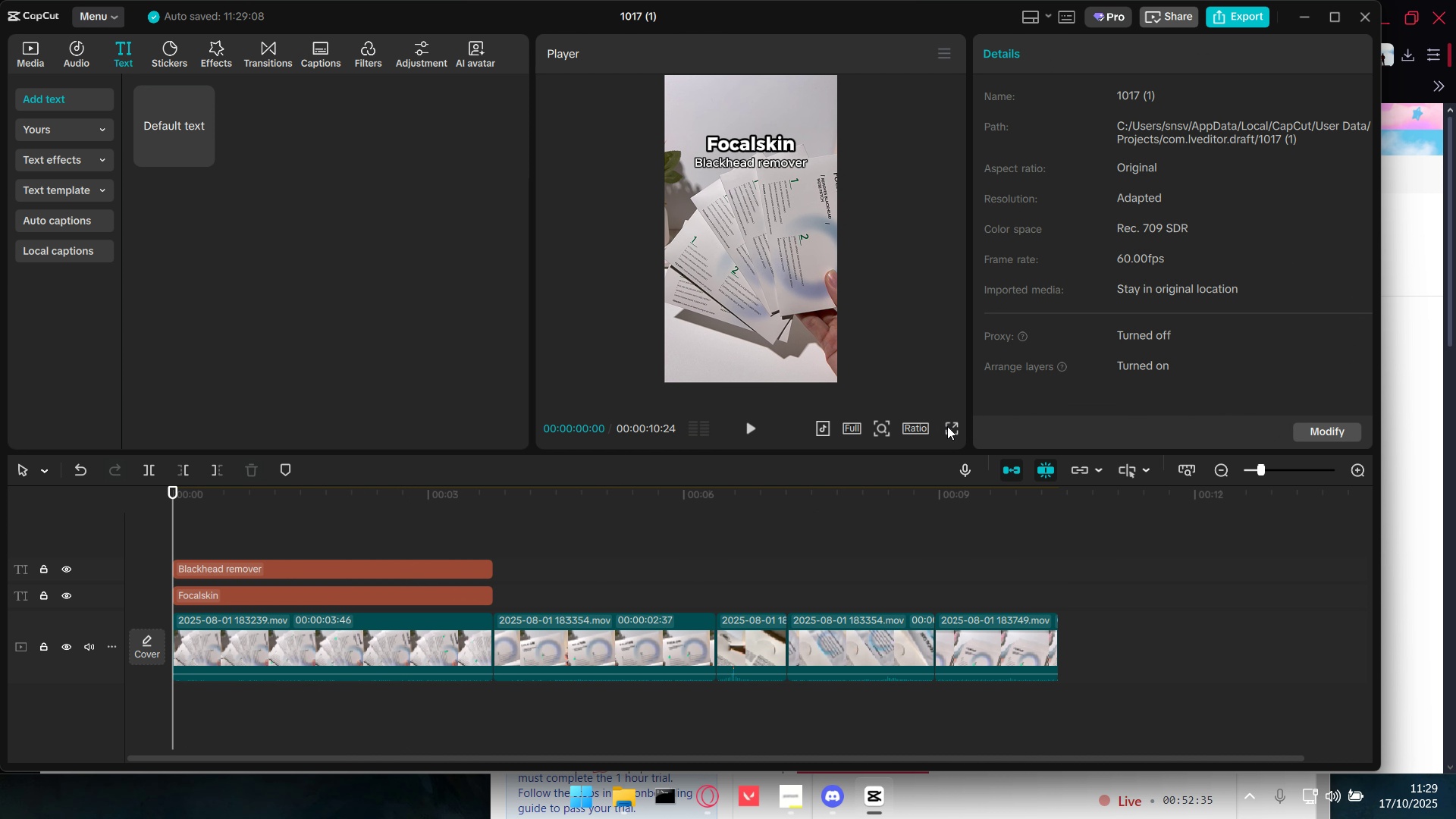 
left_click([947, 426])
 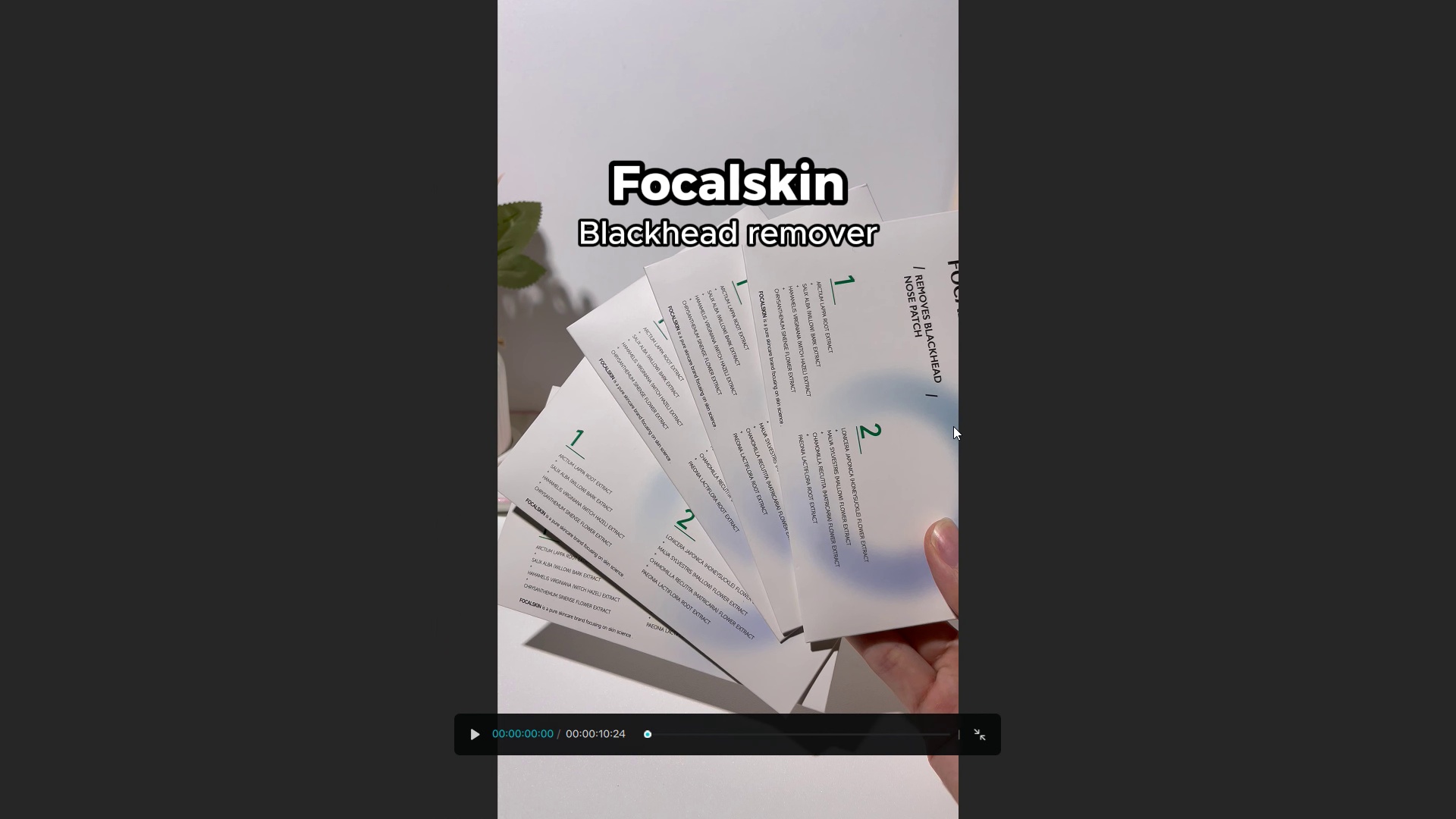 
key(Space)
 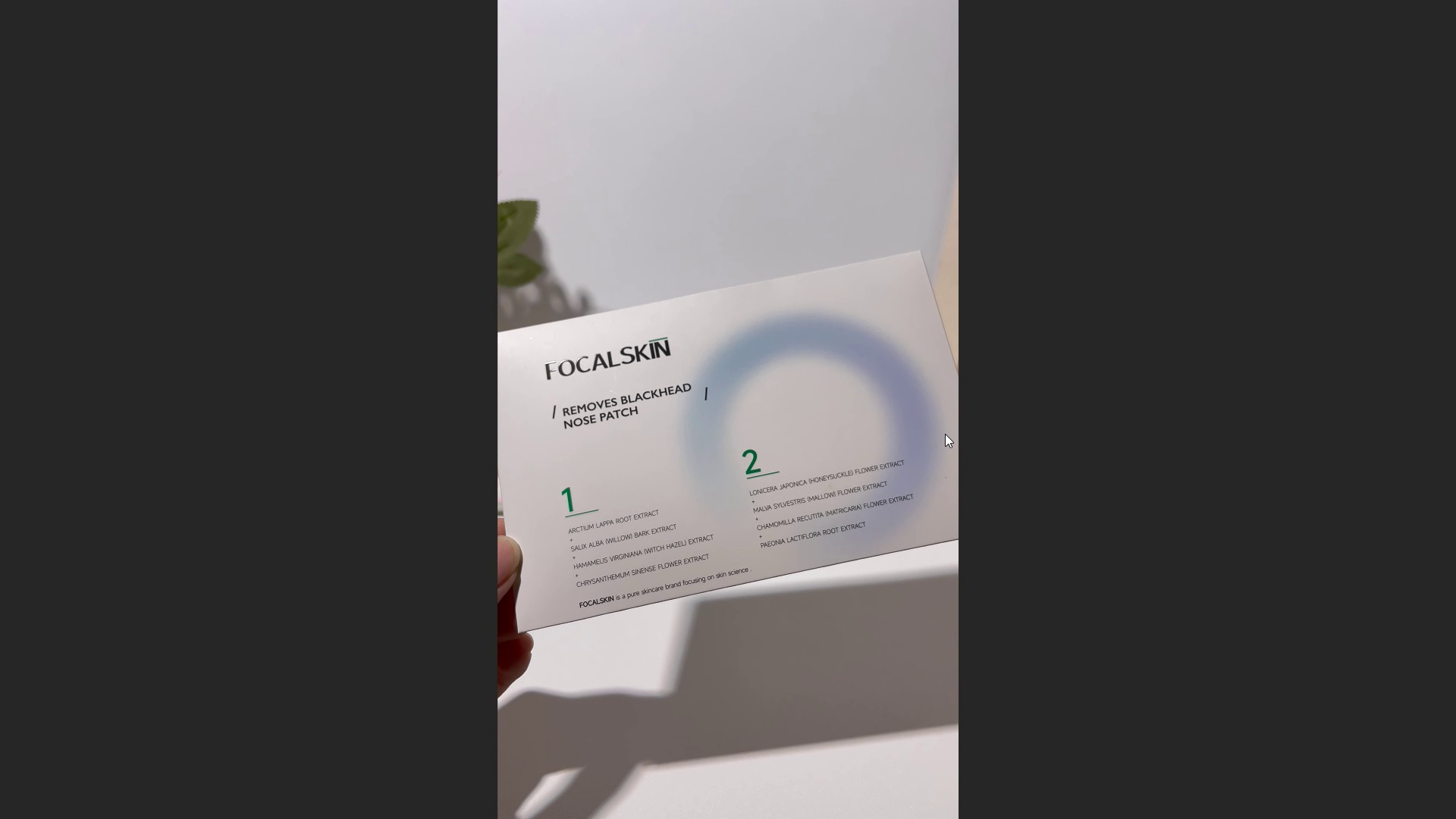 
wait(10.9)
 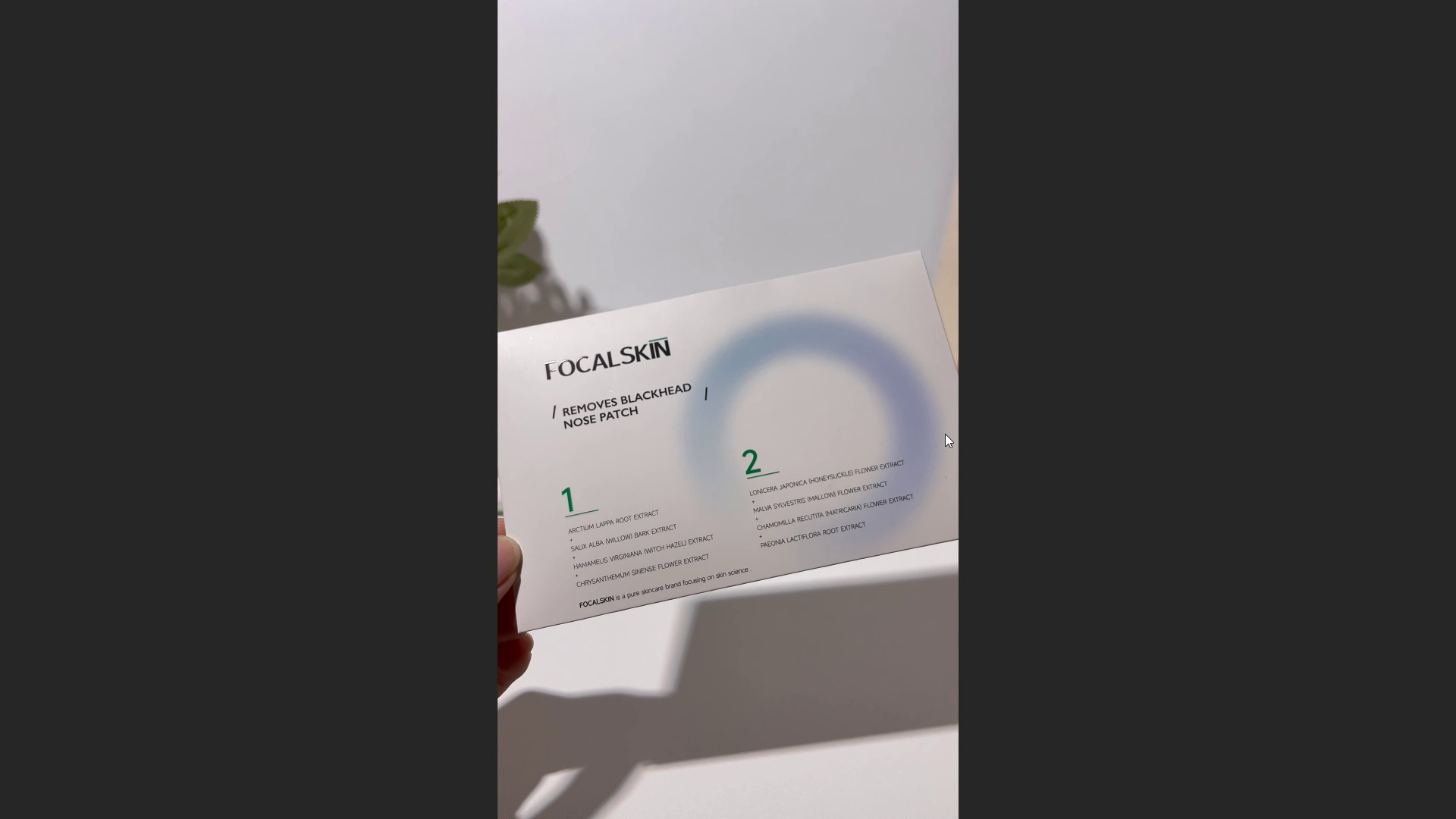 
key(Space)
 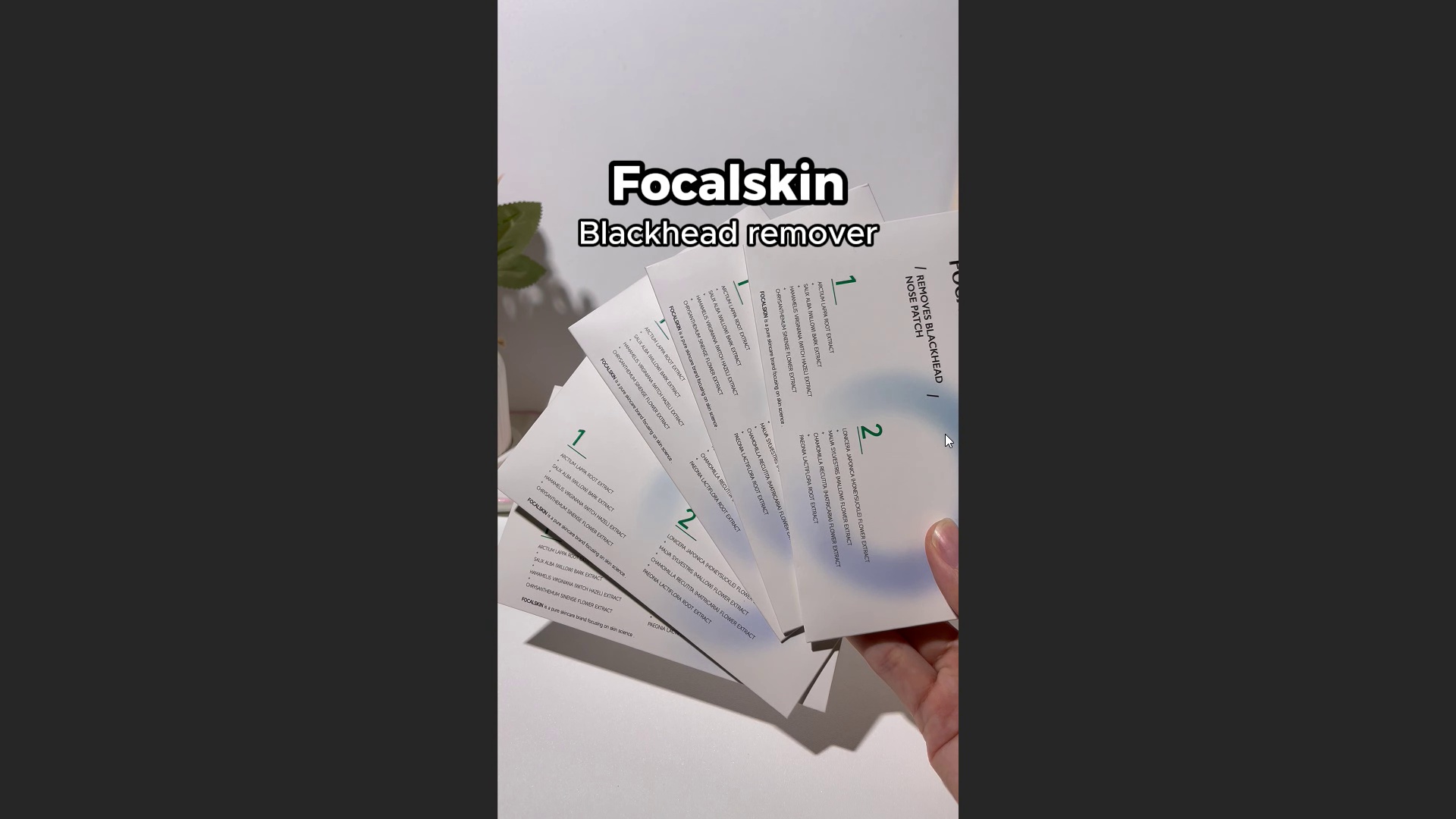 
key(Escape)
 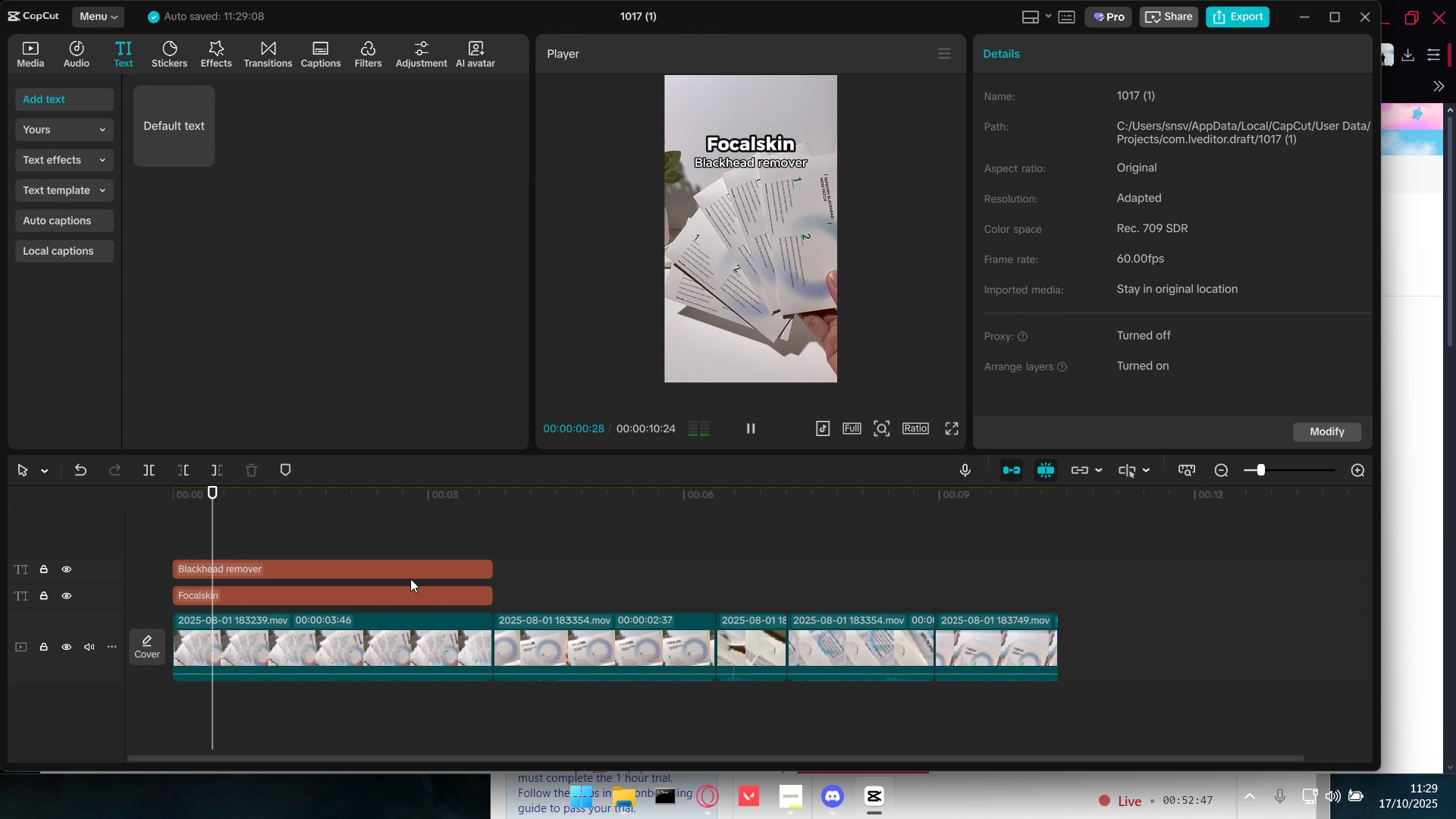 
key(Space)
 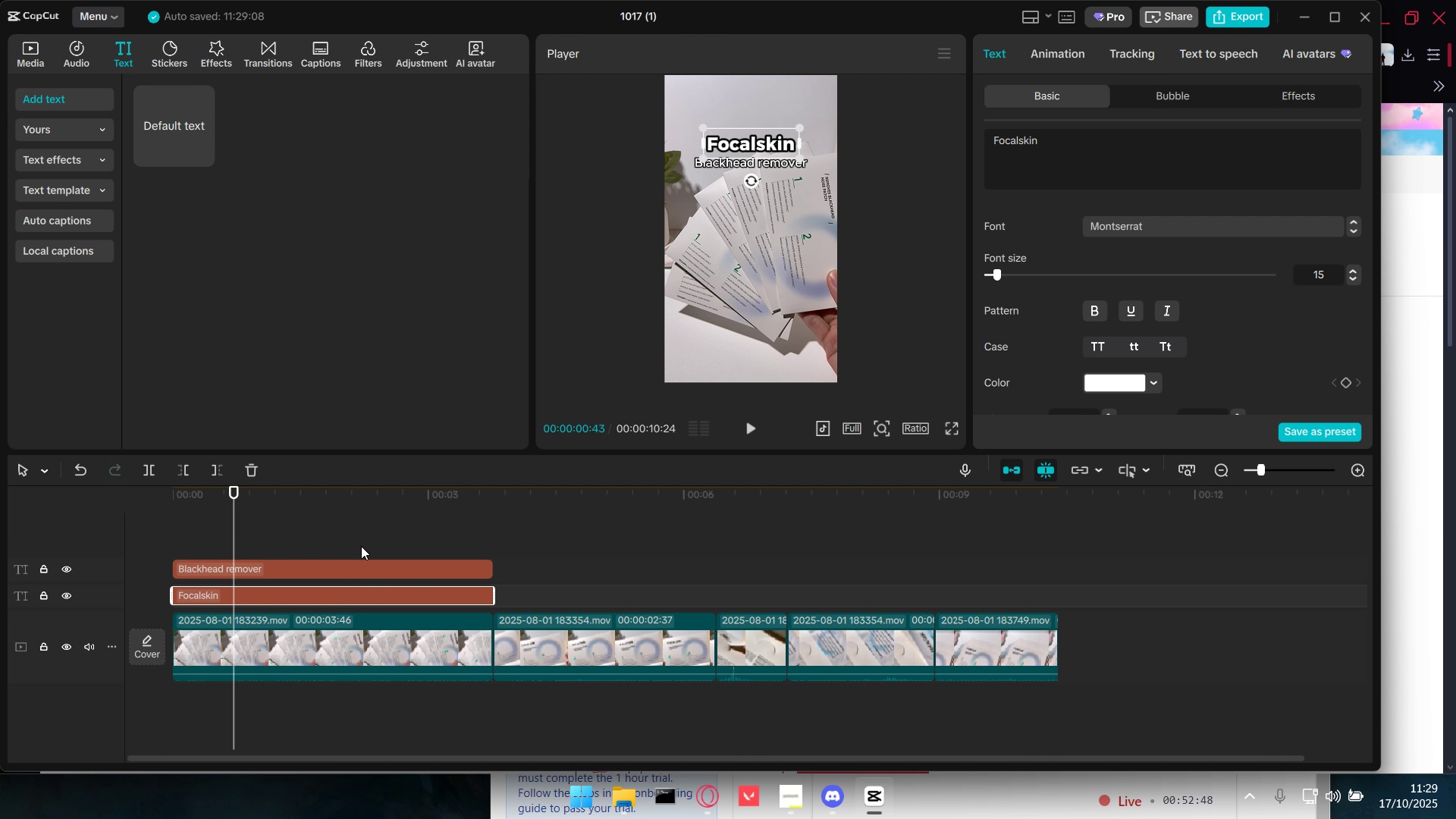 
double_click([361, 546])
 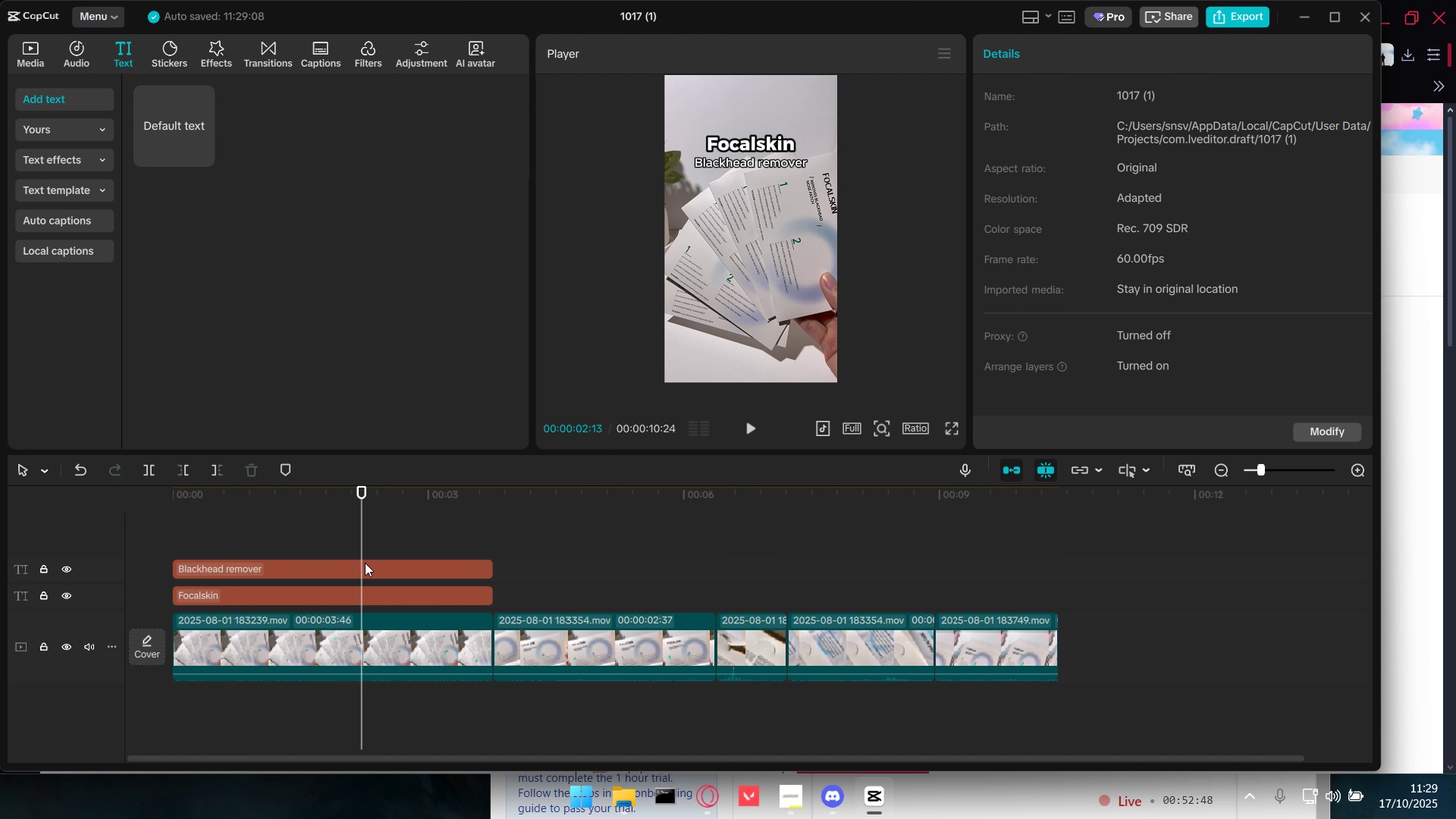 
triple_click([359, 566])
 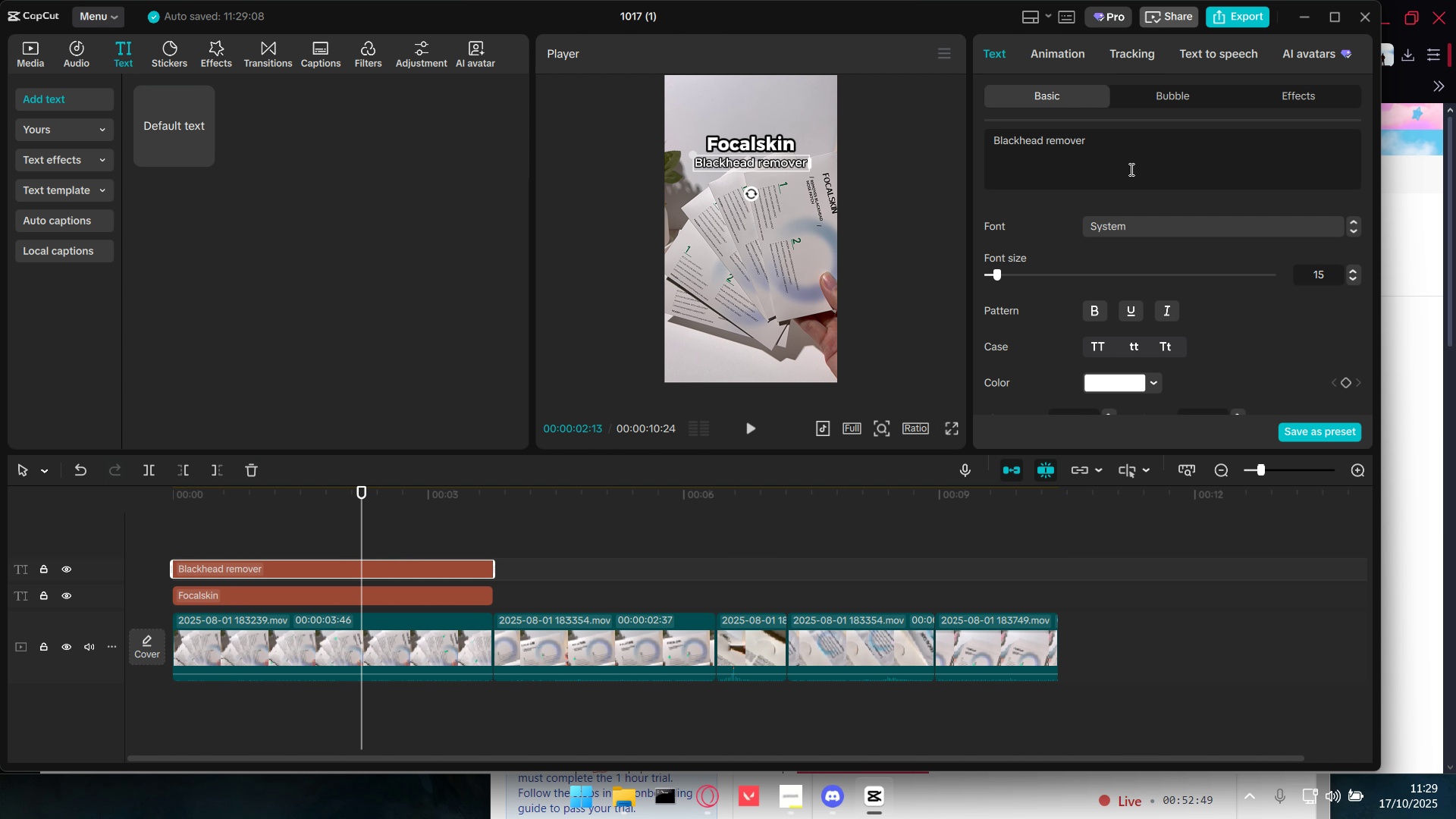 
left_click_drag(start_coordinate=[1133, 147], to_coordinate=[892, 157])
 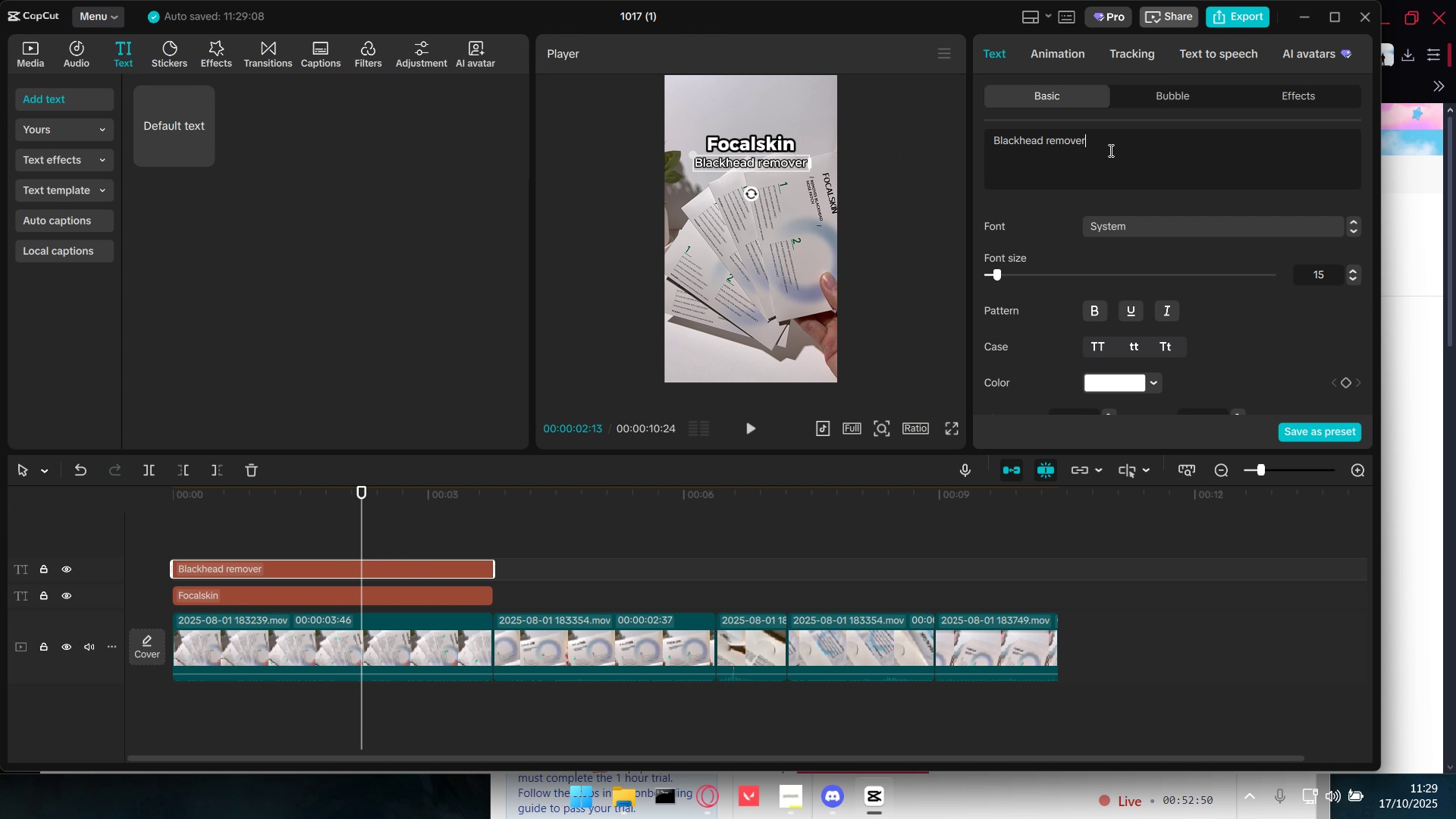 
left_click_drag(start_coordinate=[1109, 149], to_coordinate=[883, 141])
 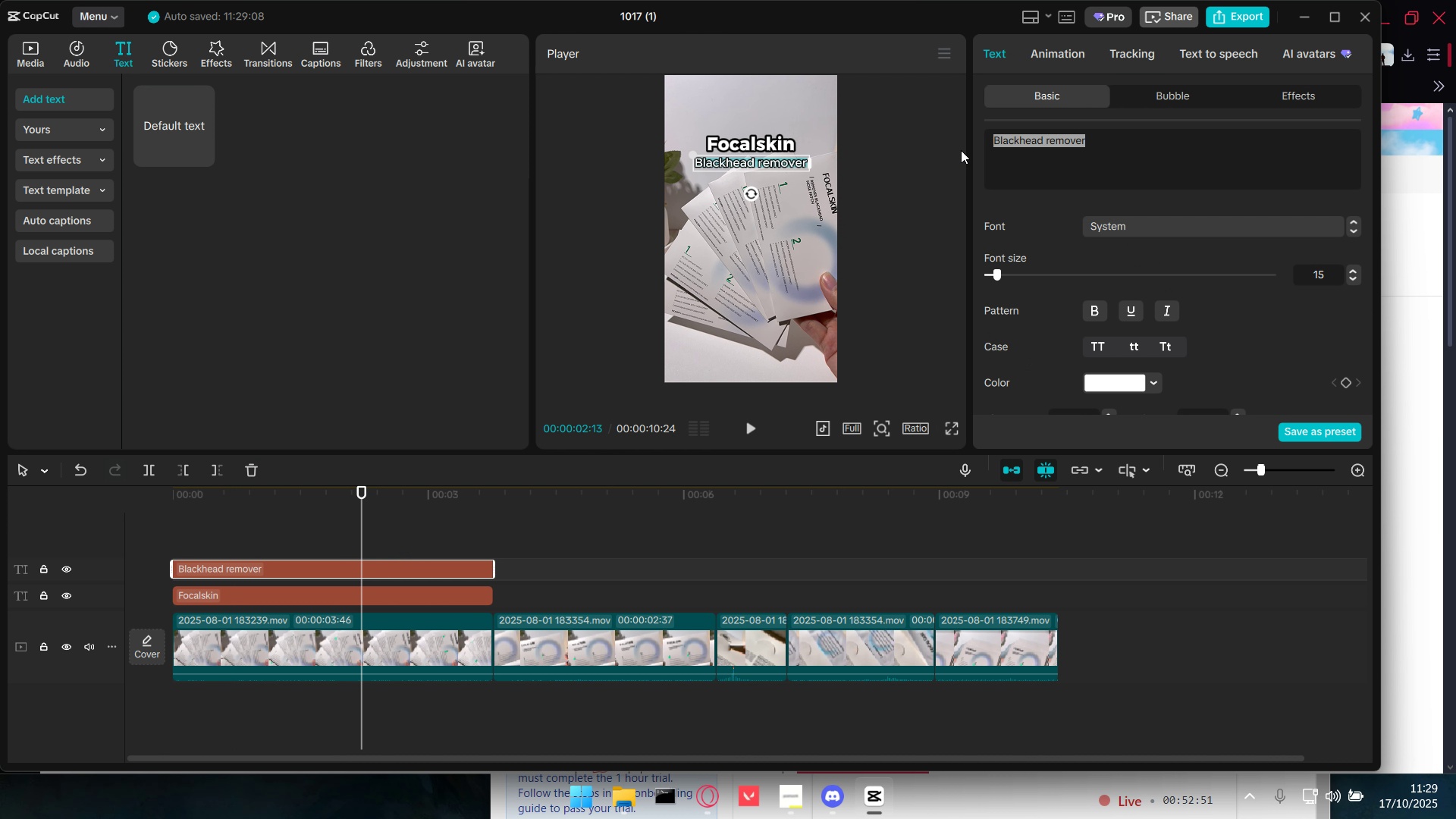 
type(Nose Patch)
 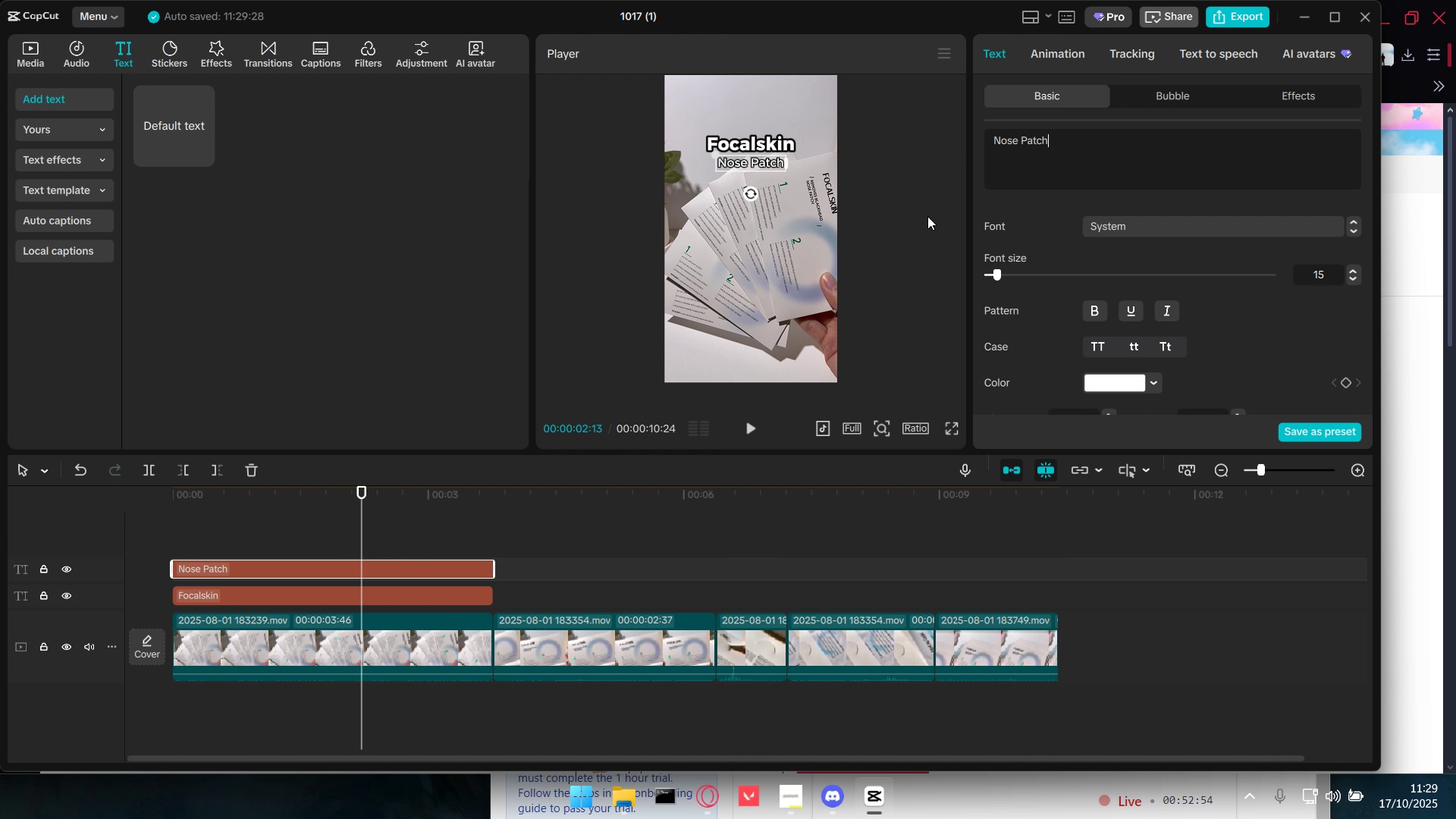 
left_click([928, 216])
 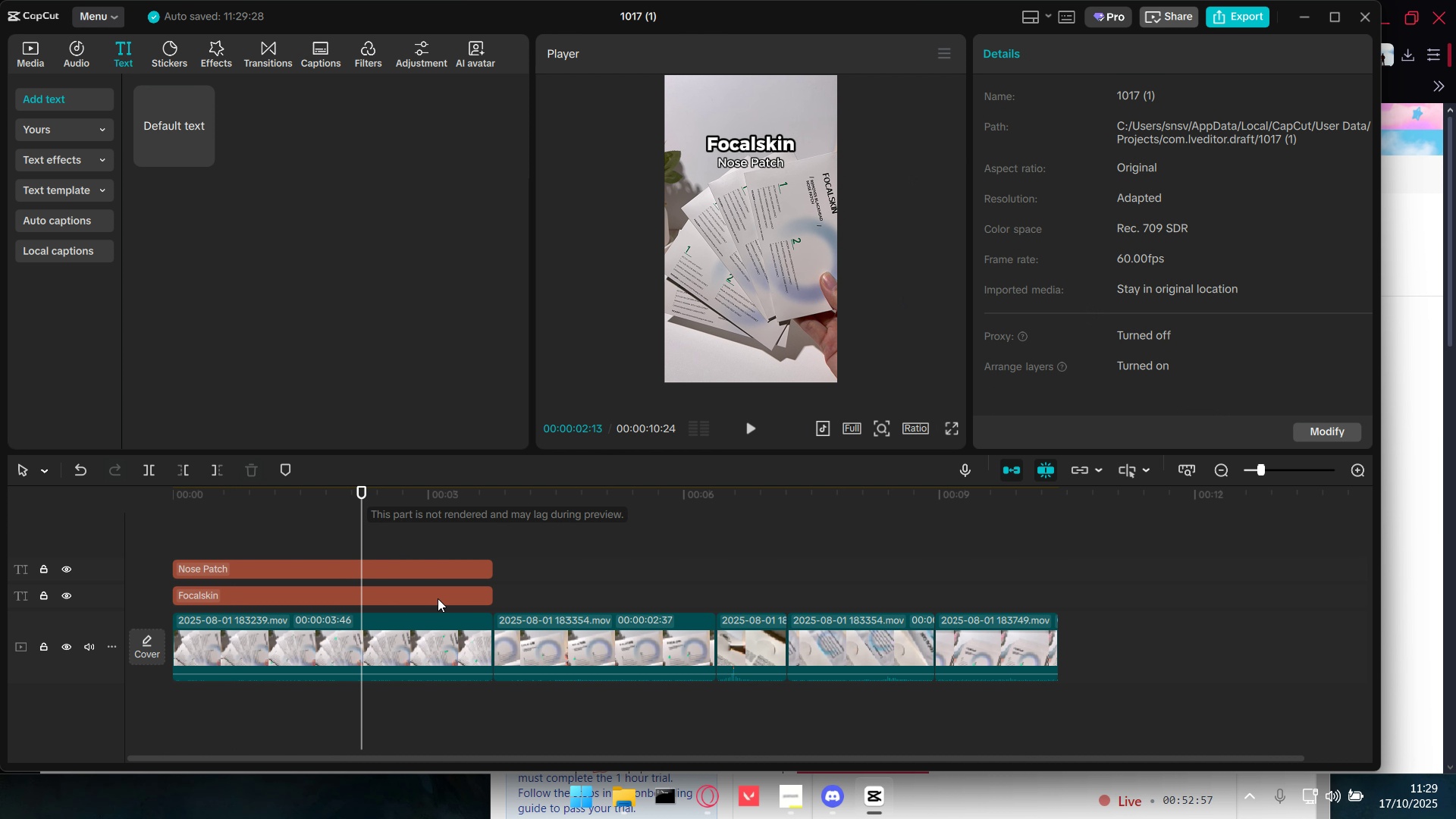 
left_click([430, 566])
 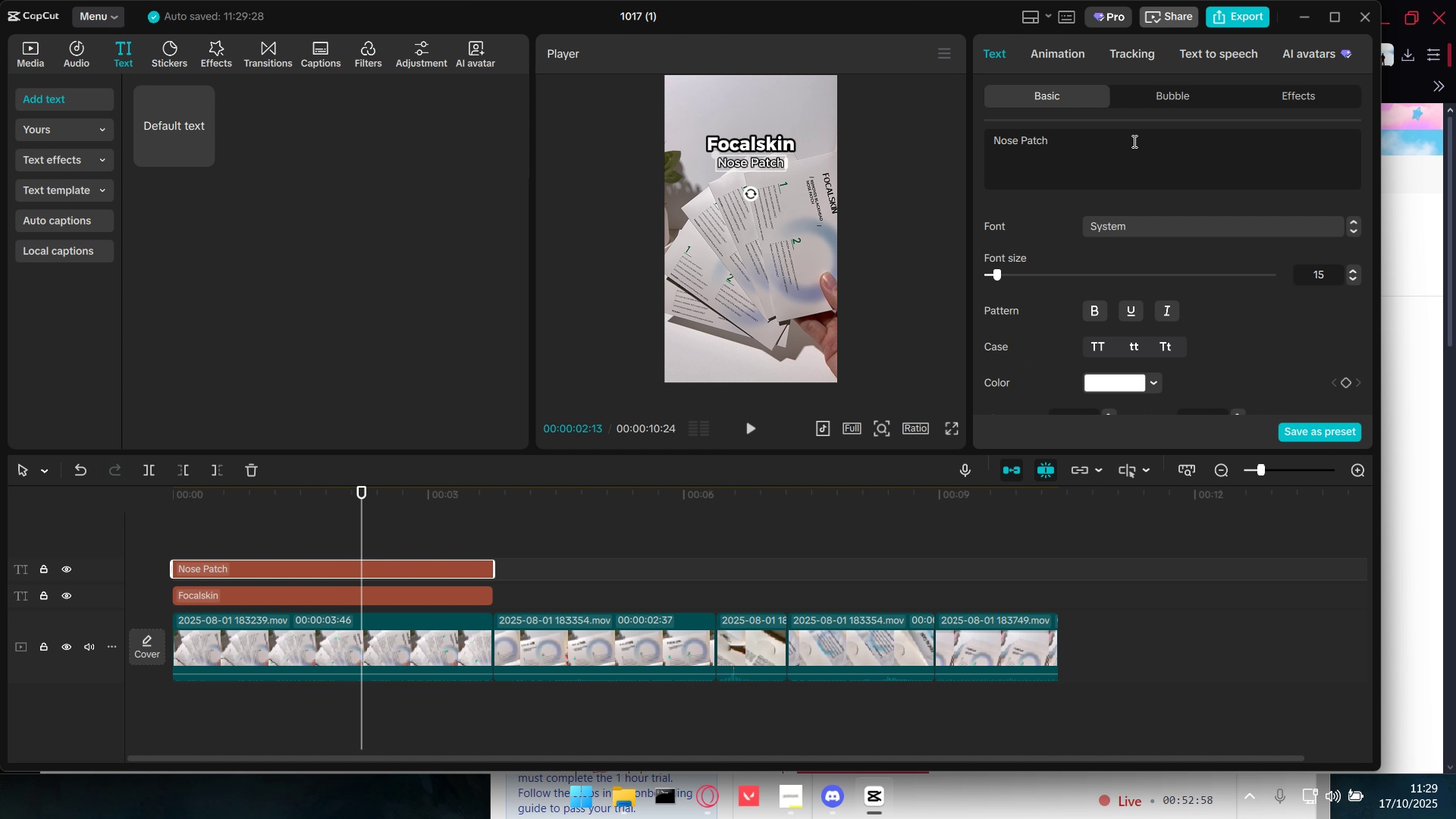 
double_click([1133, 141])
 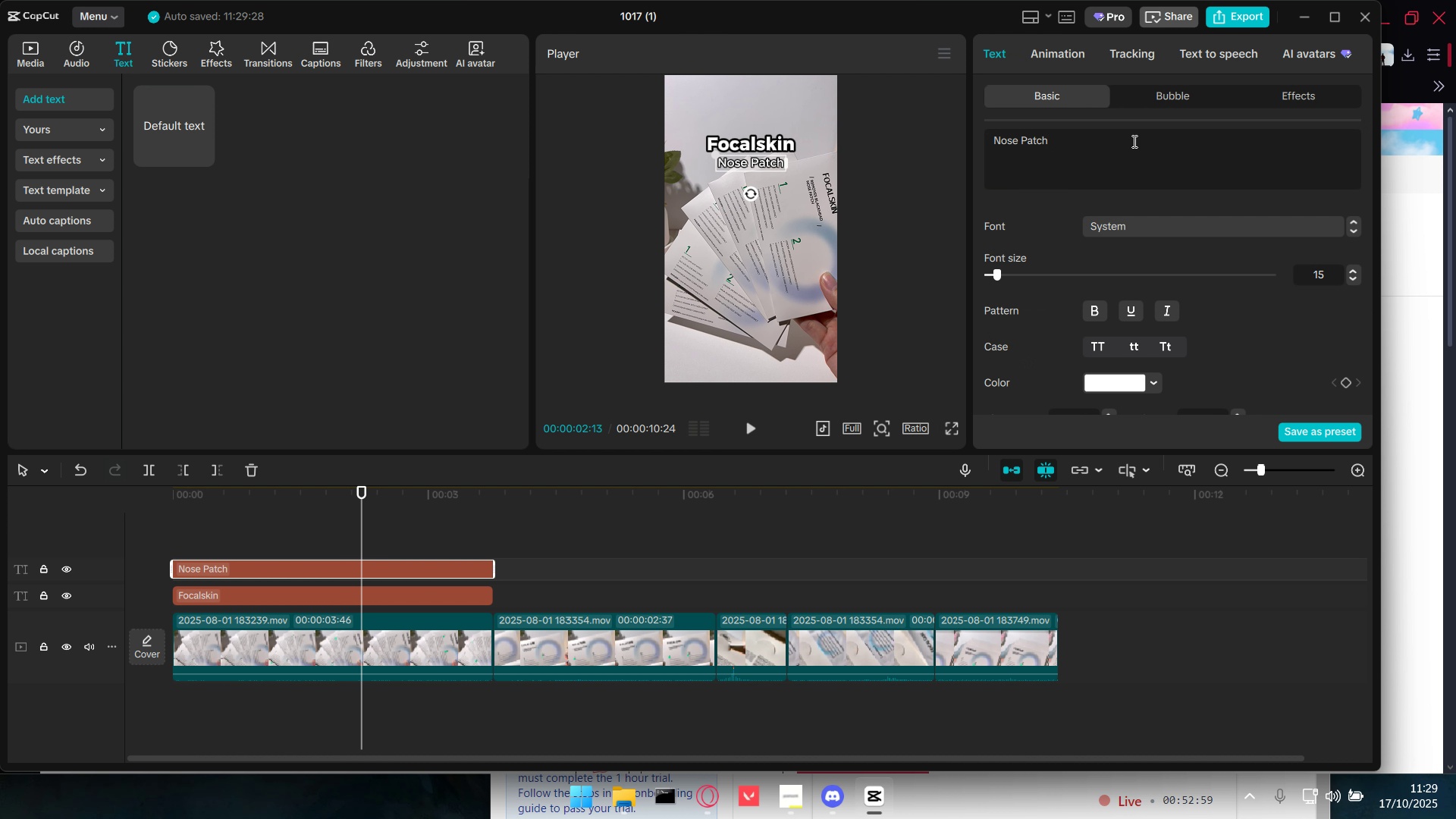 
type( Bl;a)
key(Backspace)
key(Backspace)
type(ack he)
key(Backspace)
key(Backspace)
type(Head Remover)
 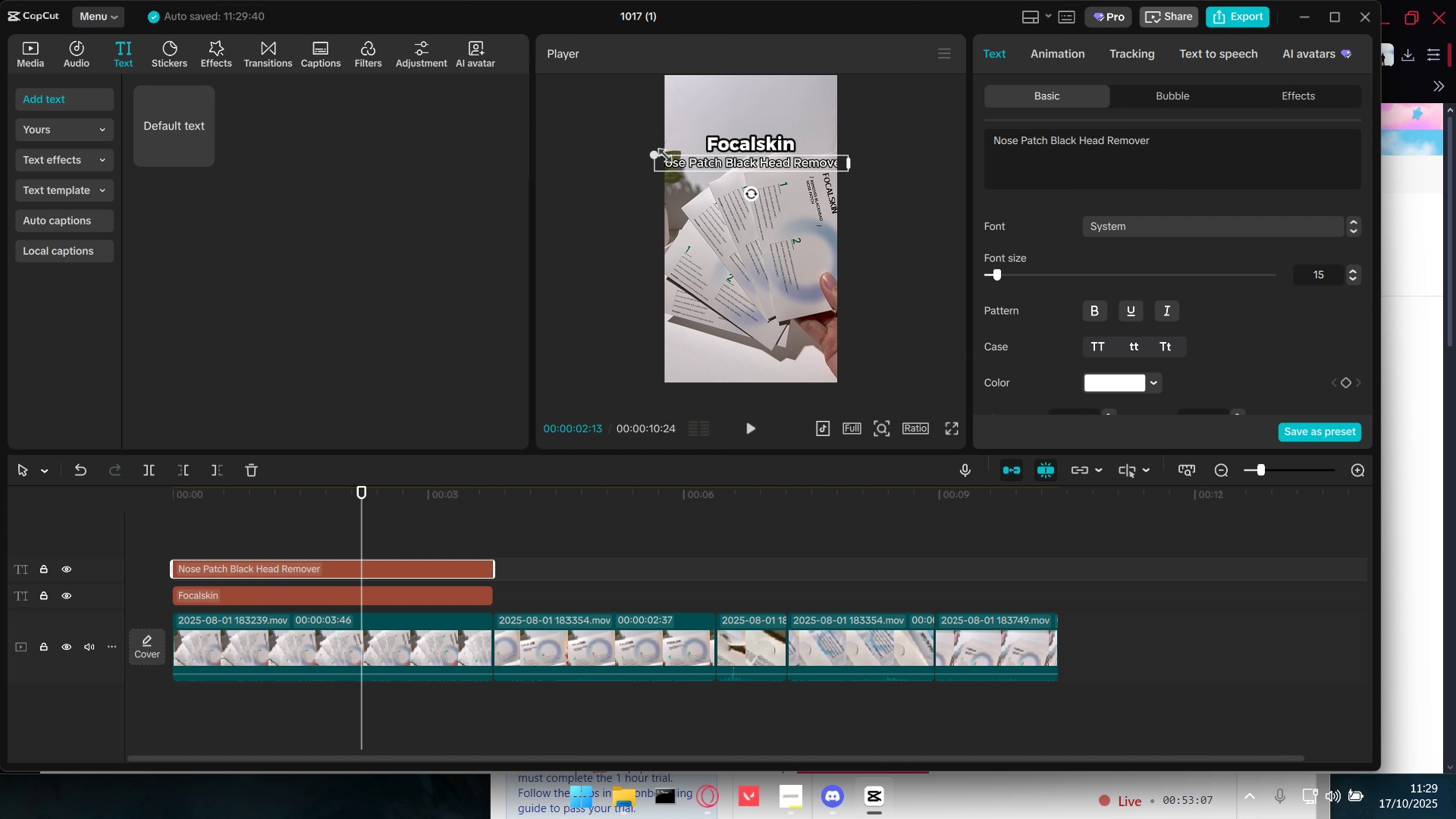 
left_click_drag(start_coordinate=[651, 154], to_coordinate=[693, 158])
 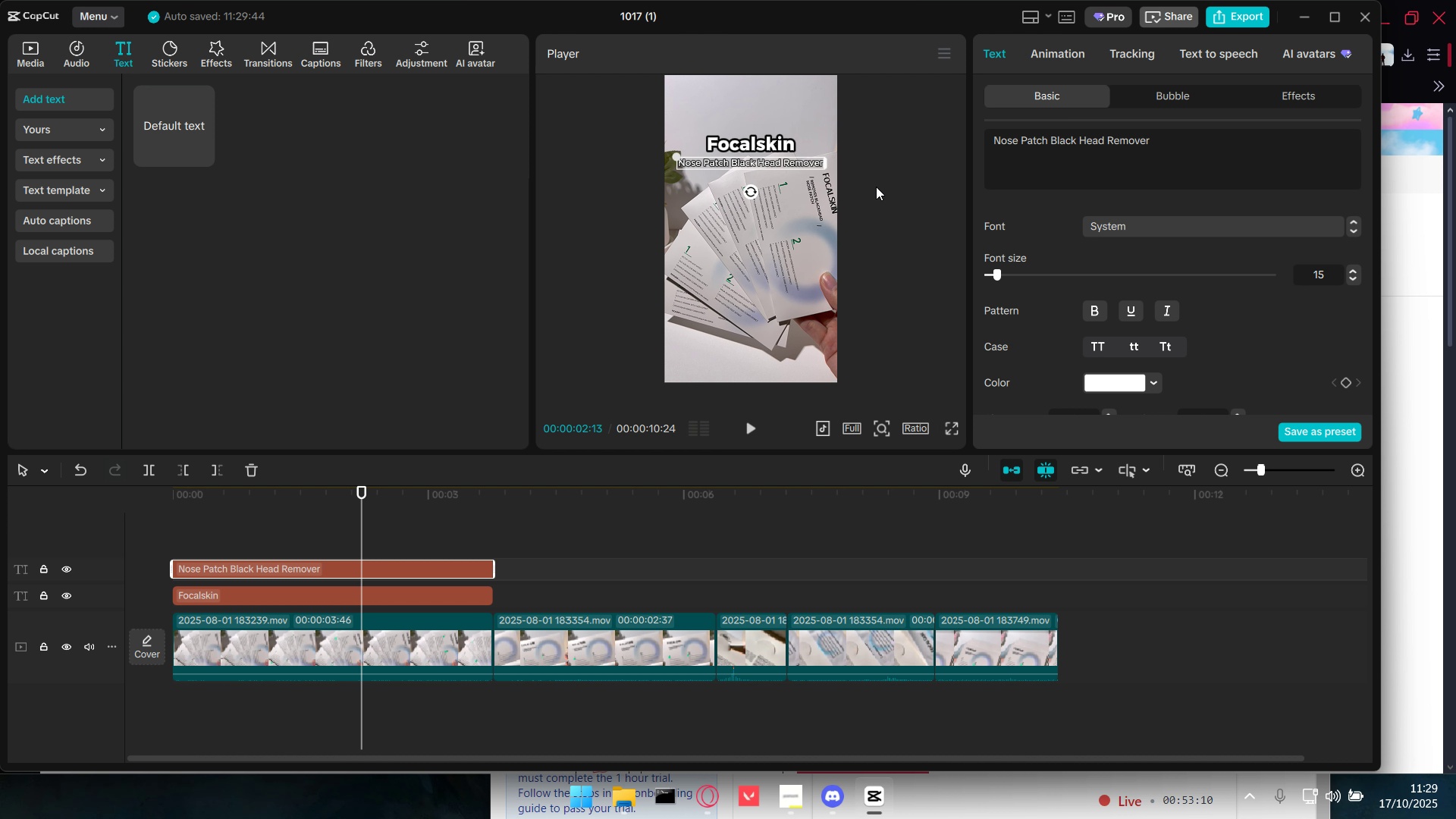 
double_click([869, 184])
 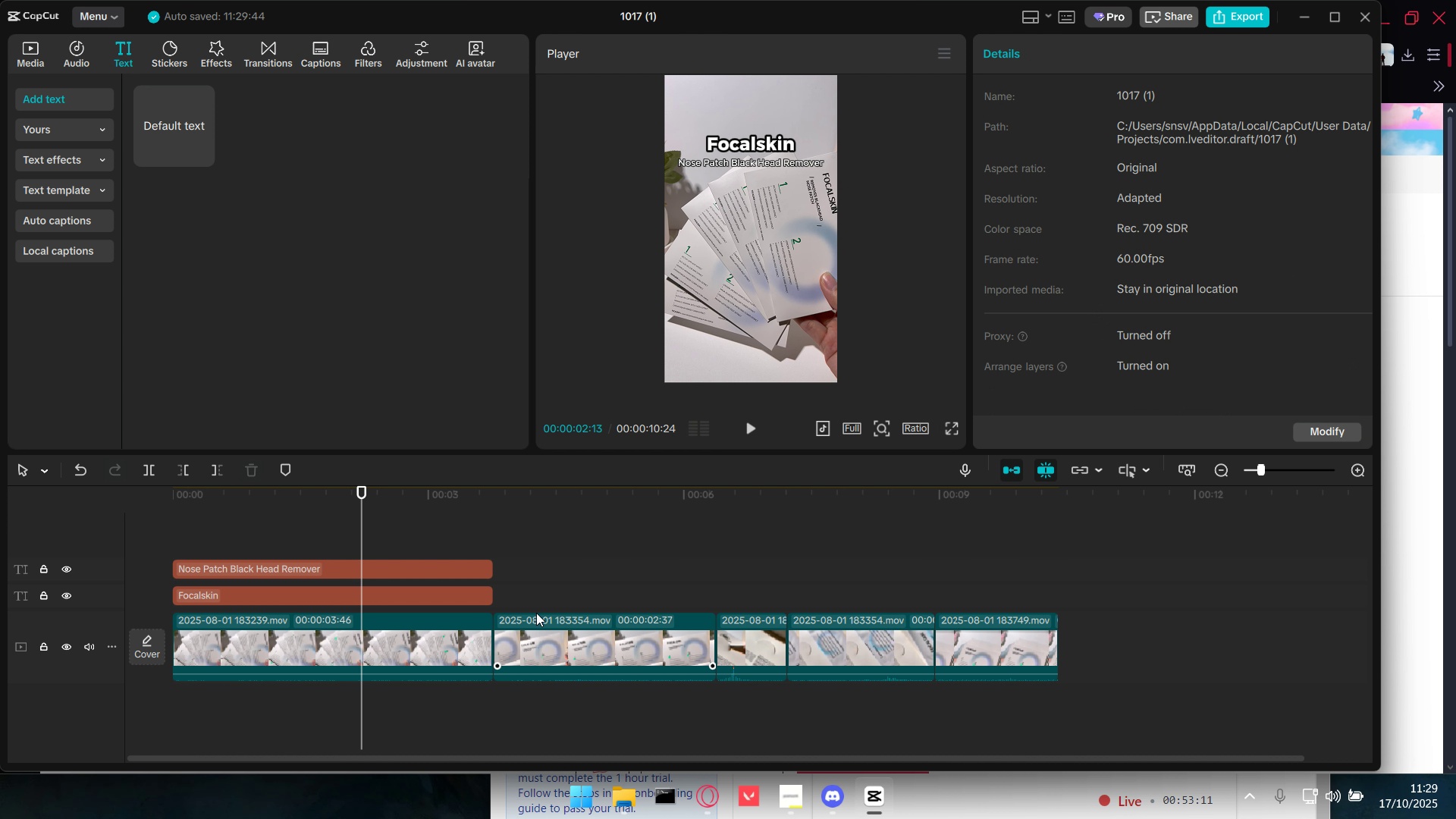 
key(Space)
 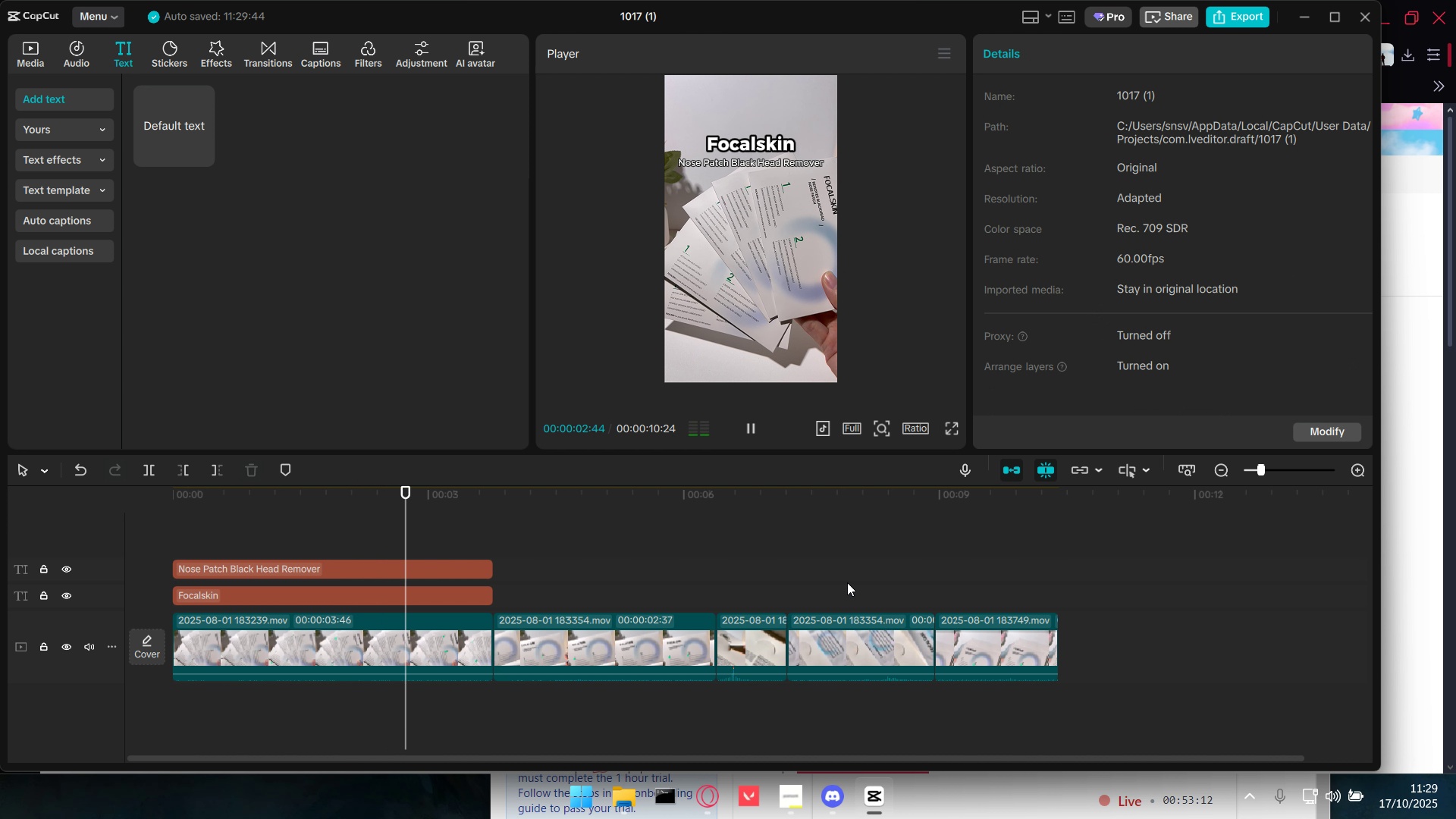 
key(Space)
 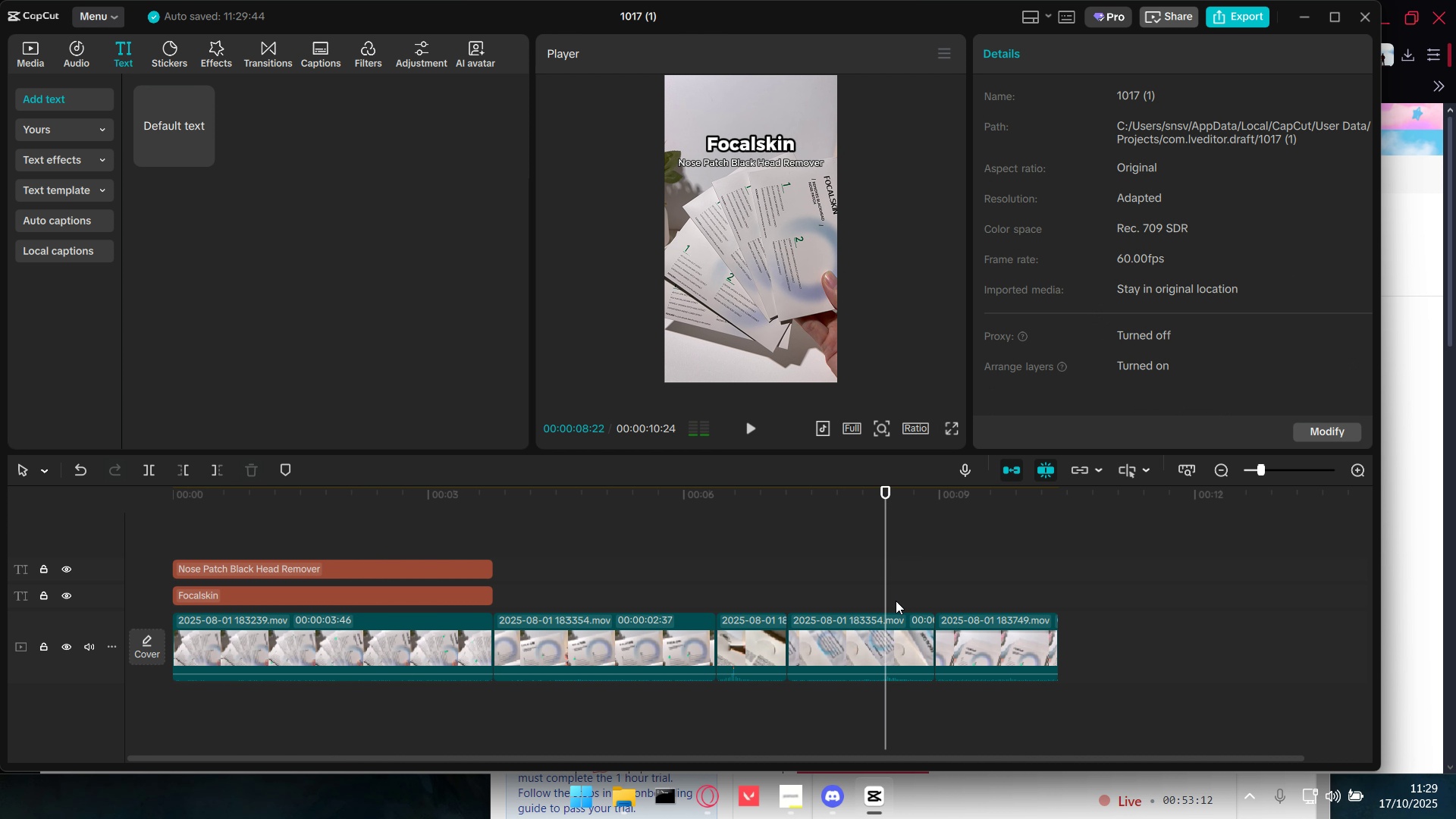 
left_click([886, 573])
 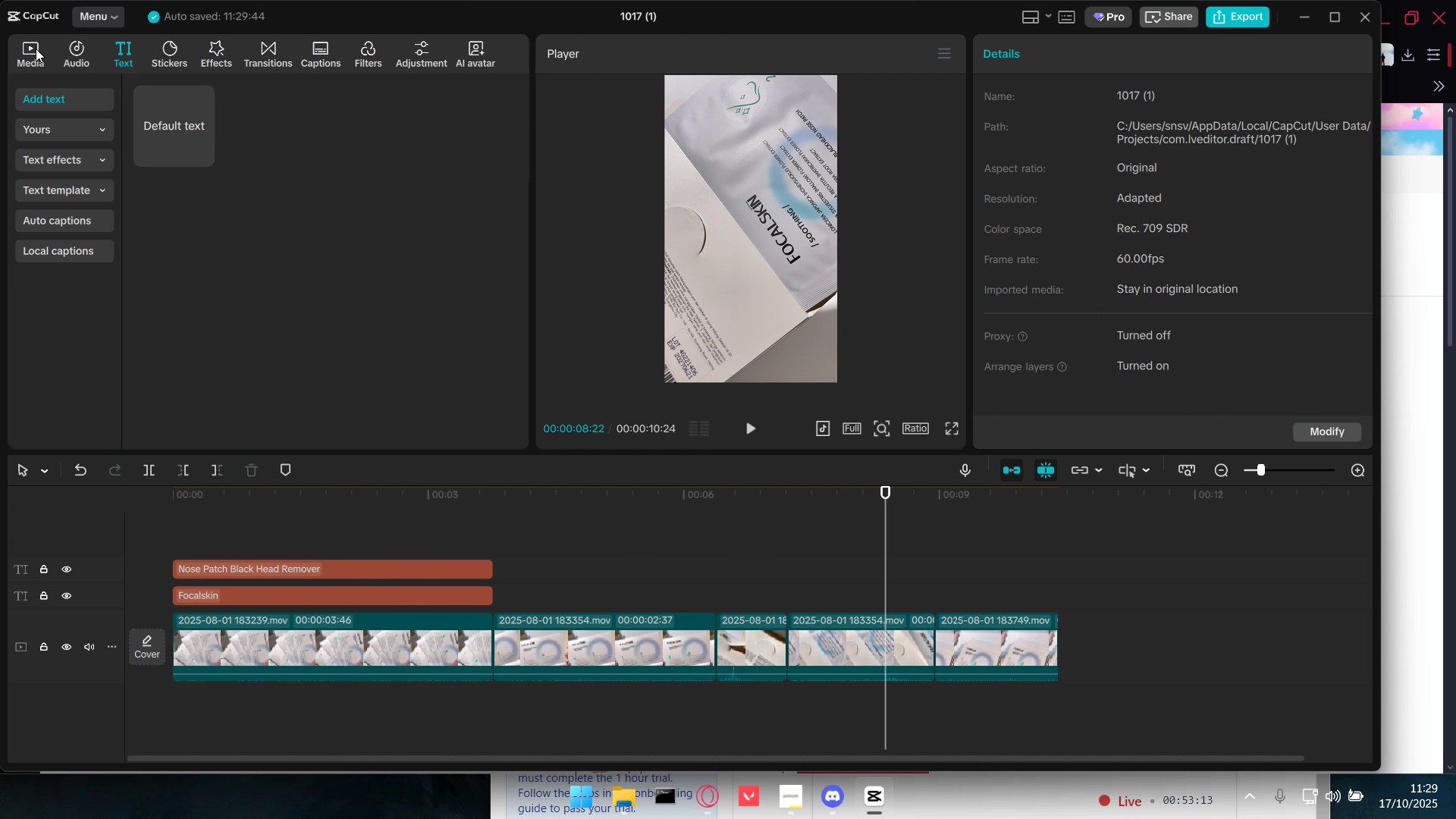 
left_click([31, 47])
 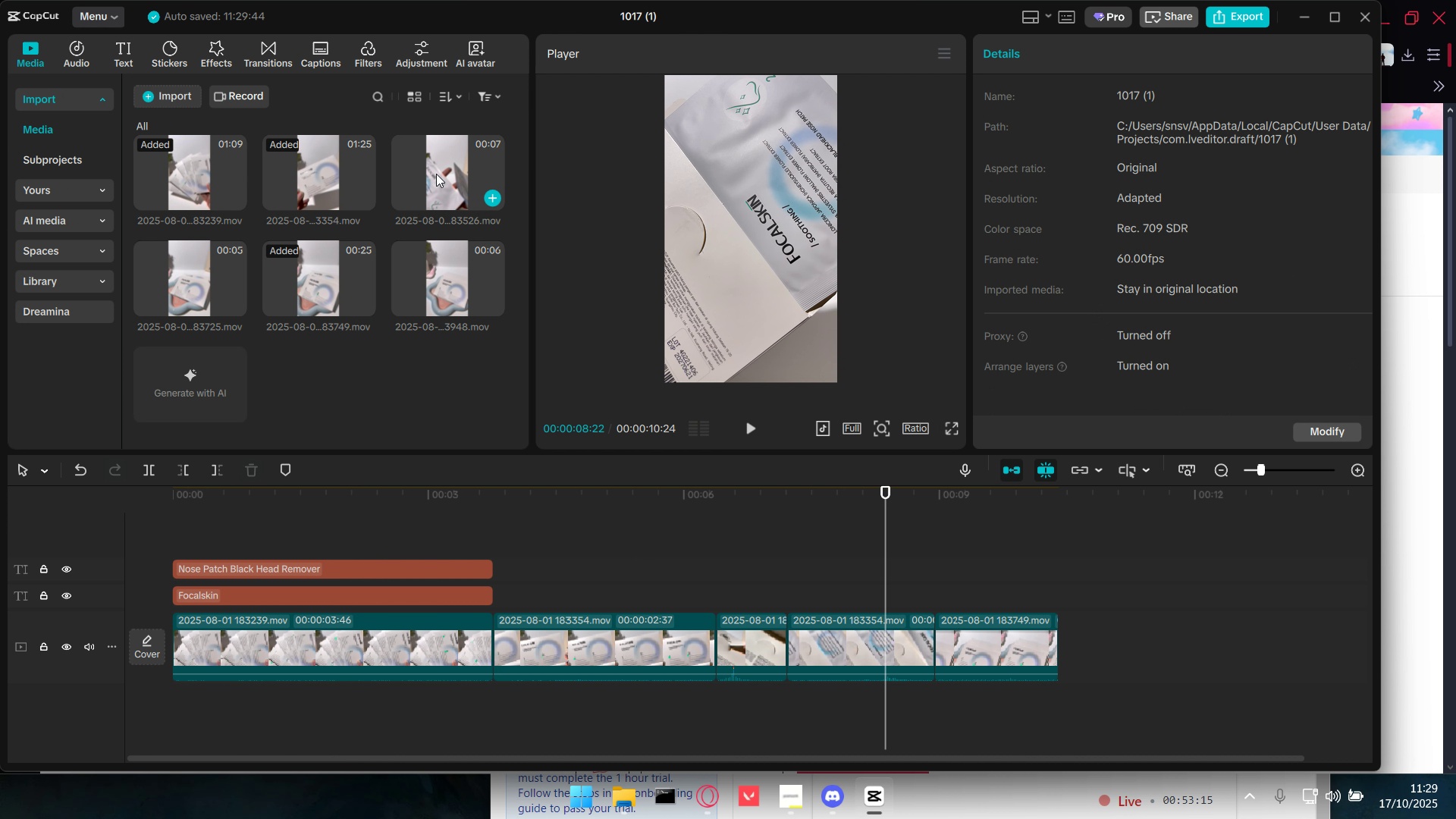 
left_click([438, 174])
 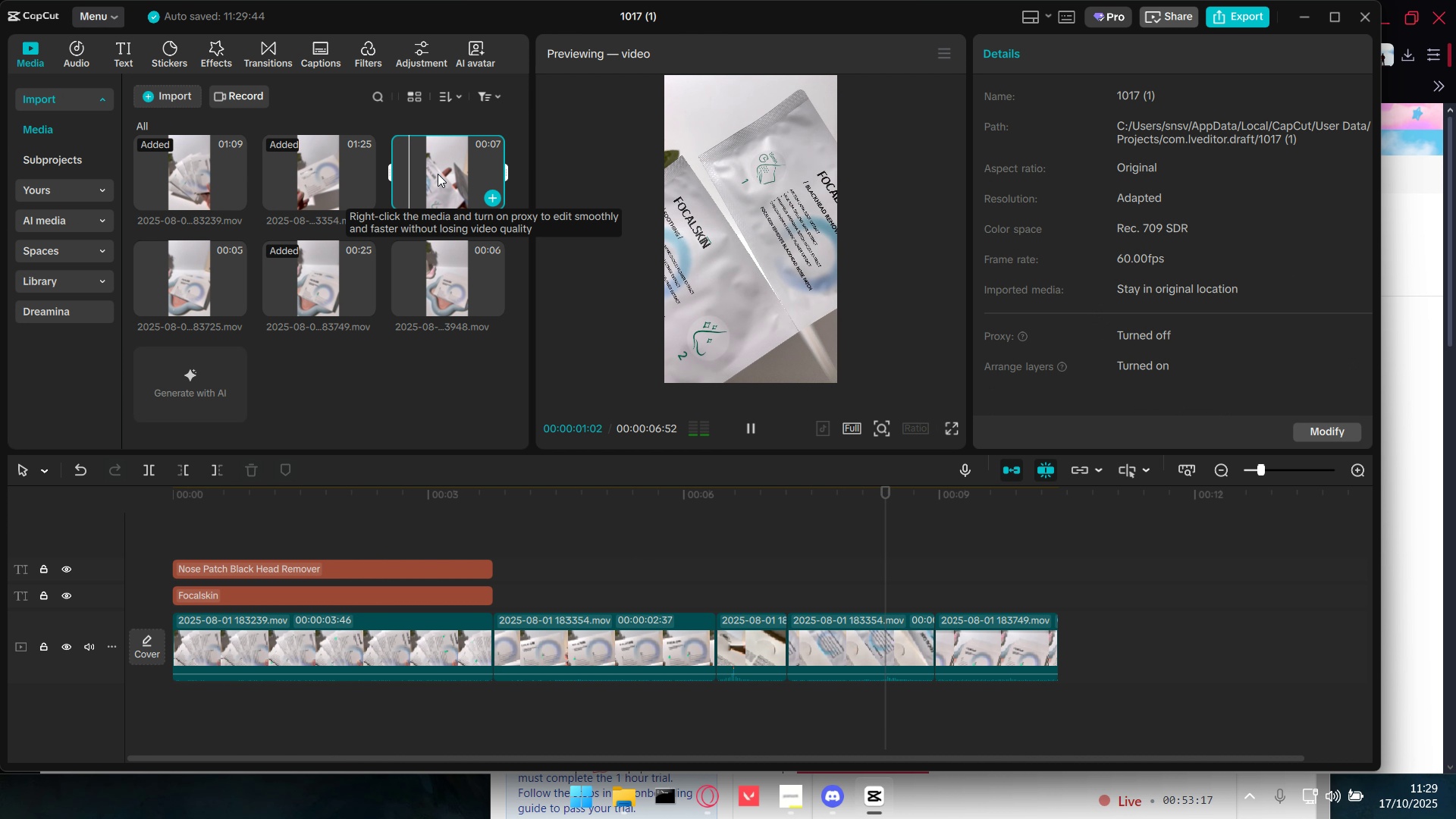 
left_click_drag(start_coordinate=[438, 174], to_coordinate=[930, 627])
 